 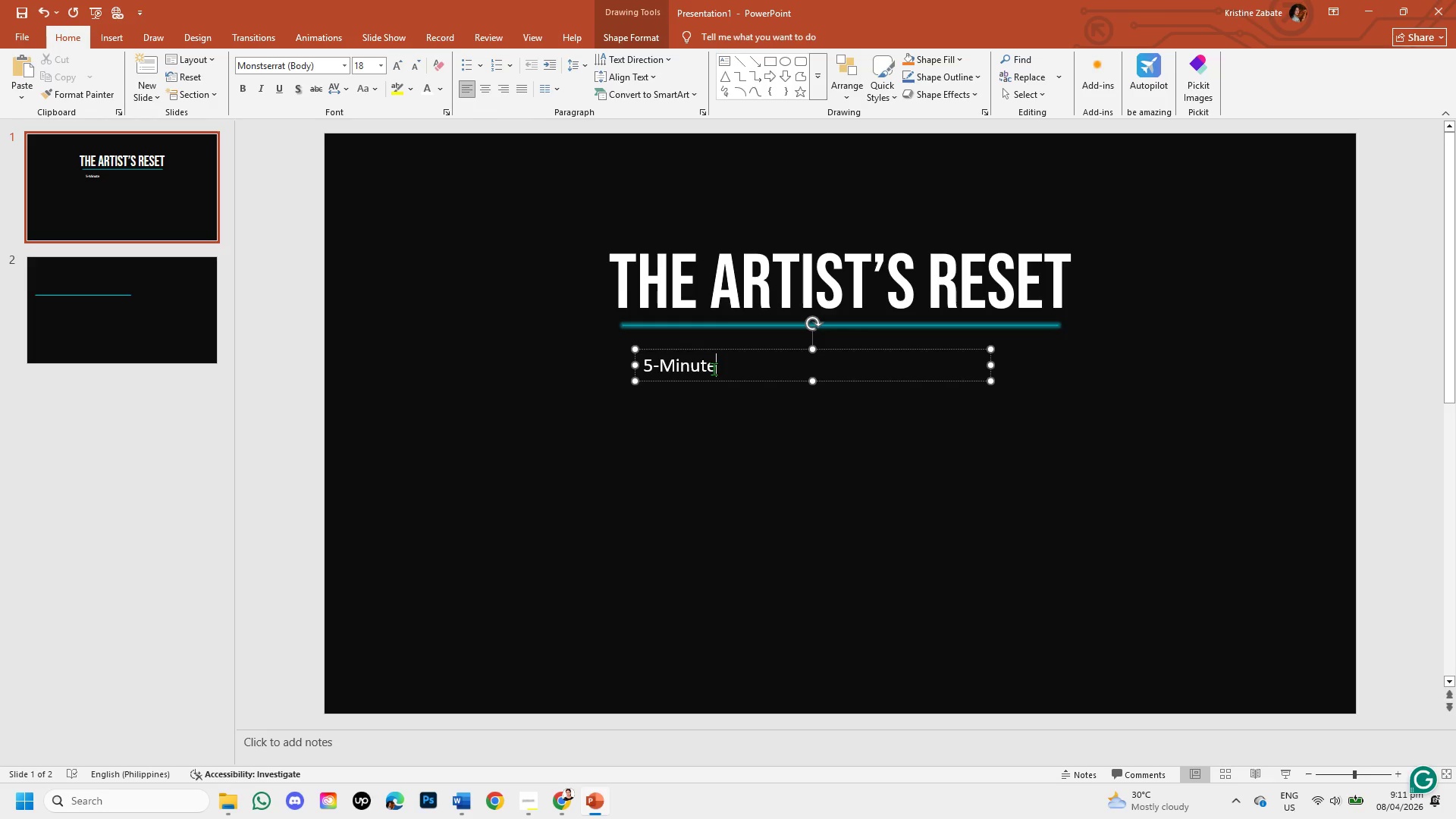 
type( pO)
key(Backspace)
key(Backspace)
type(Post-Session Recovery )
 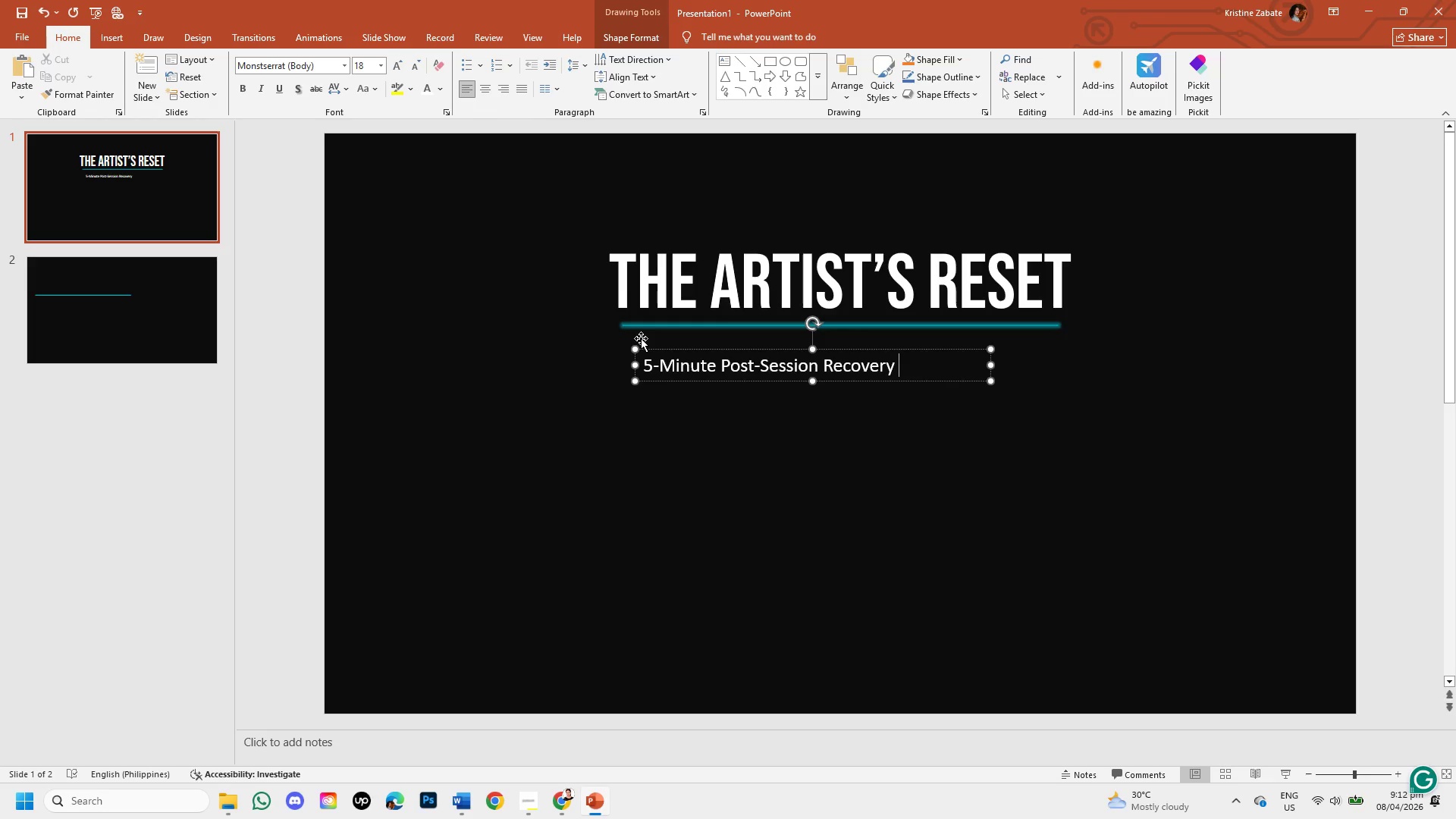 
wait(6.69)
 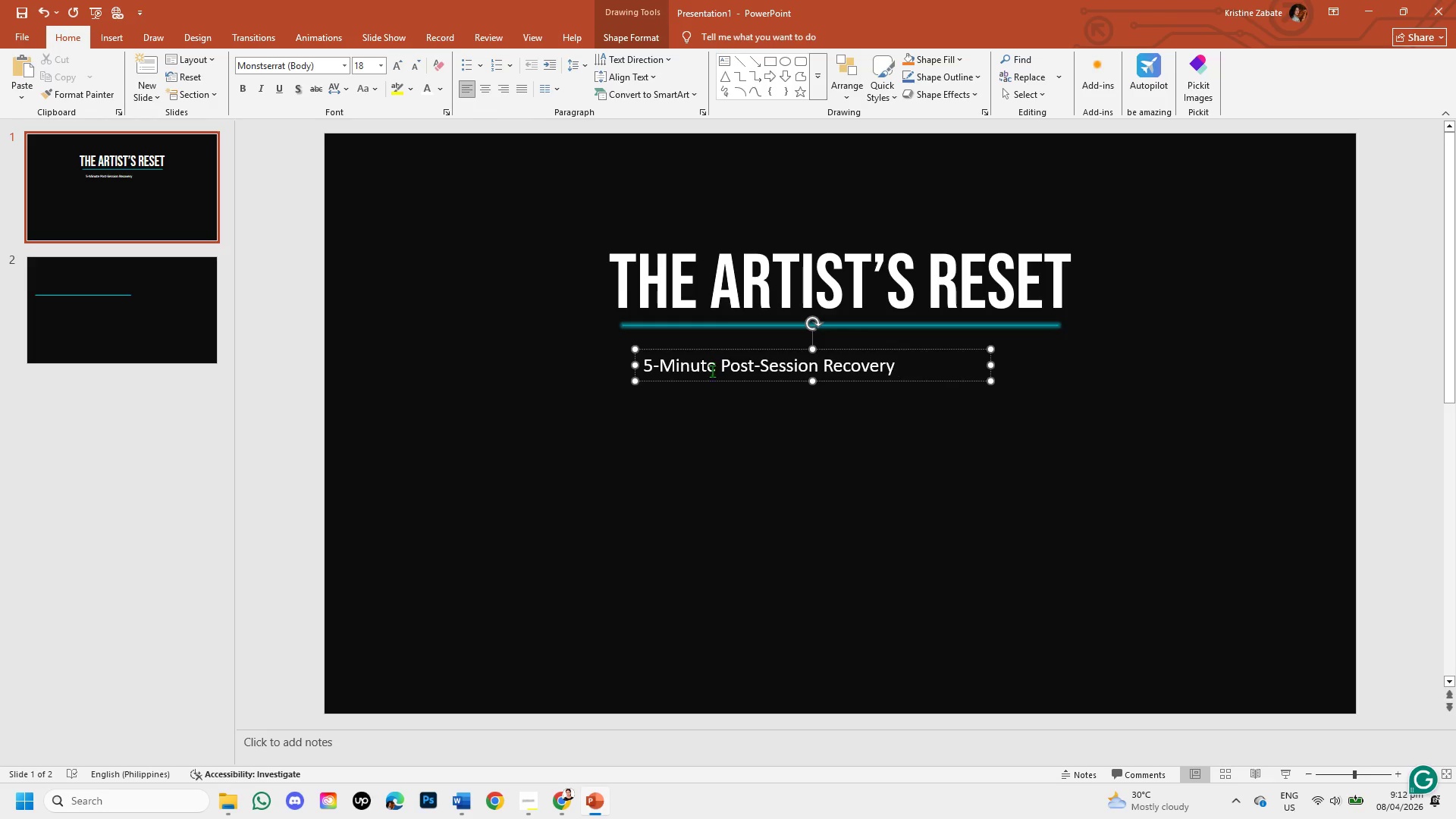 
left_click_drag(start_coordinate=[646, 362], to_coordinate=[931, 357])
 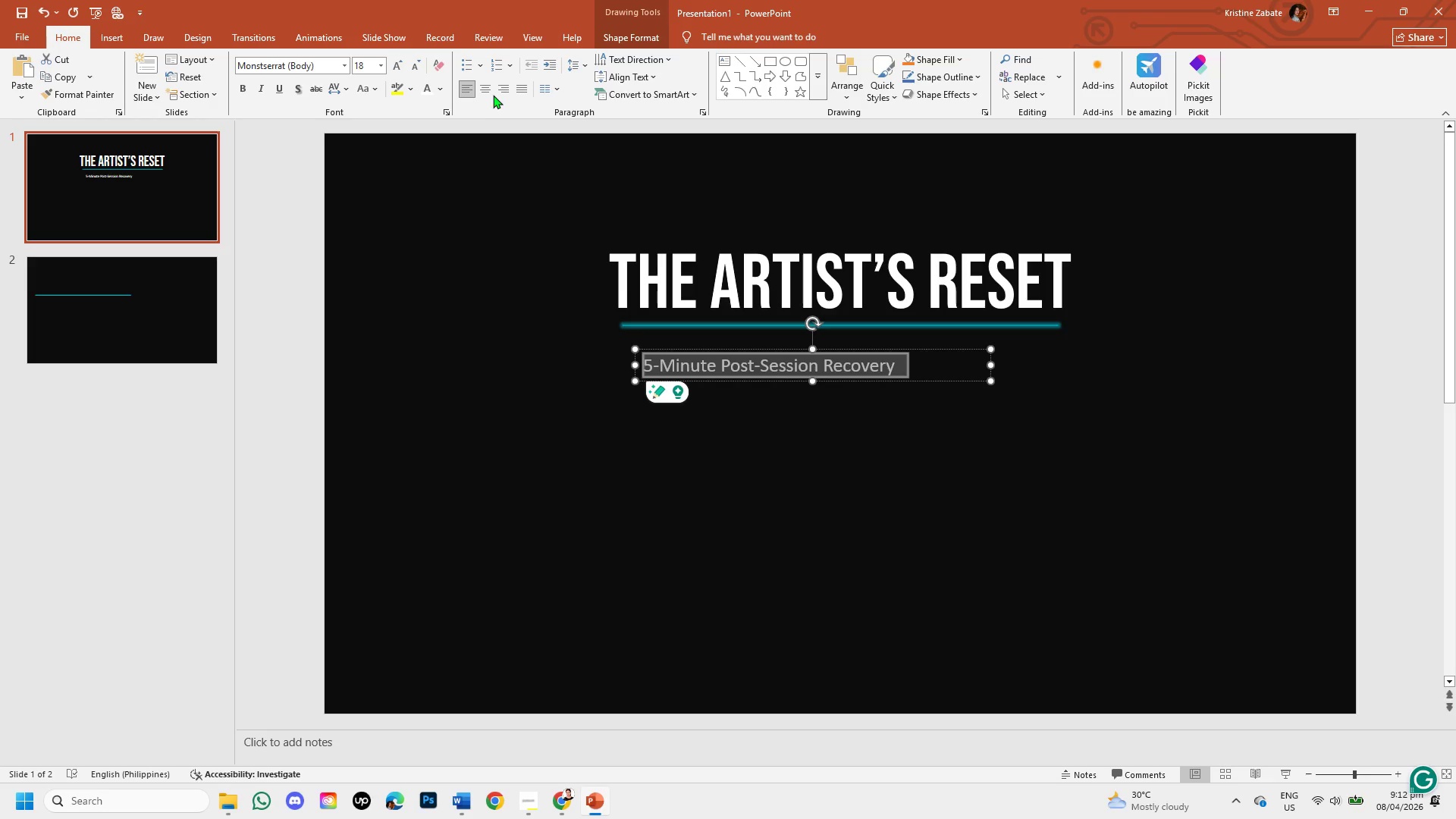 
left_click([487, 92])
 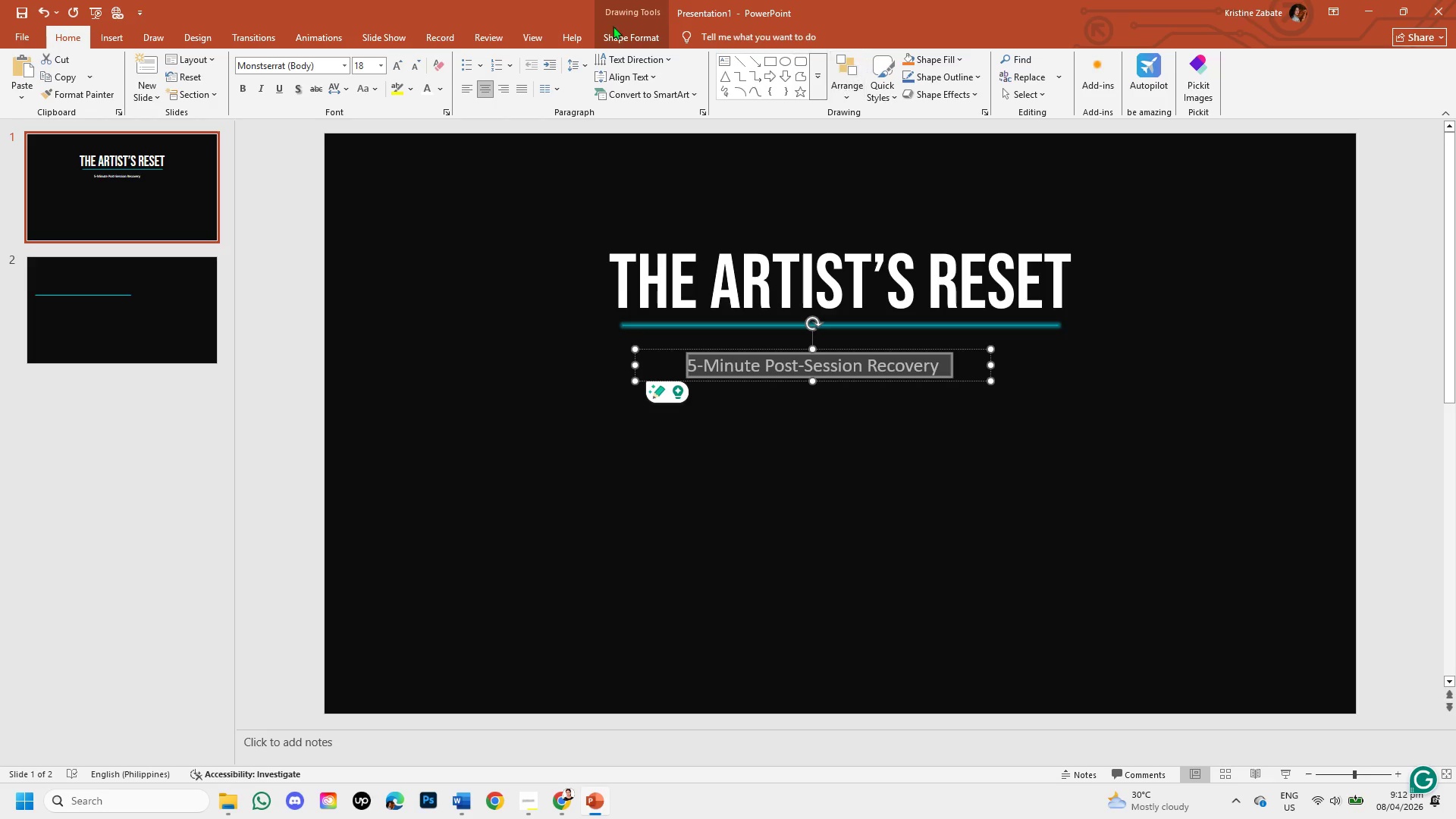 
left_click([627, 36])
 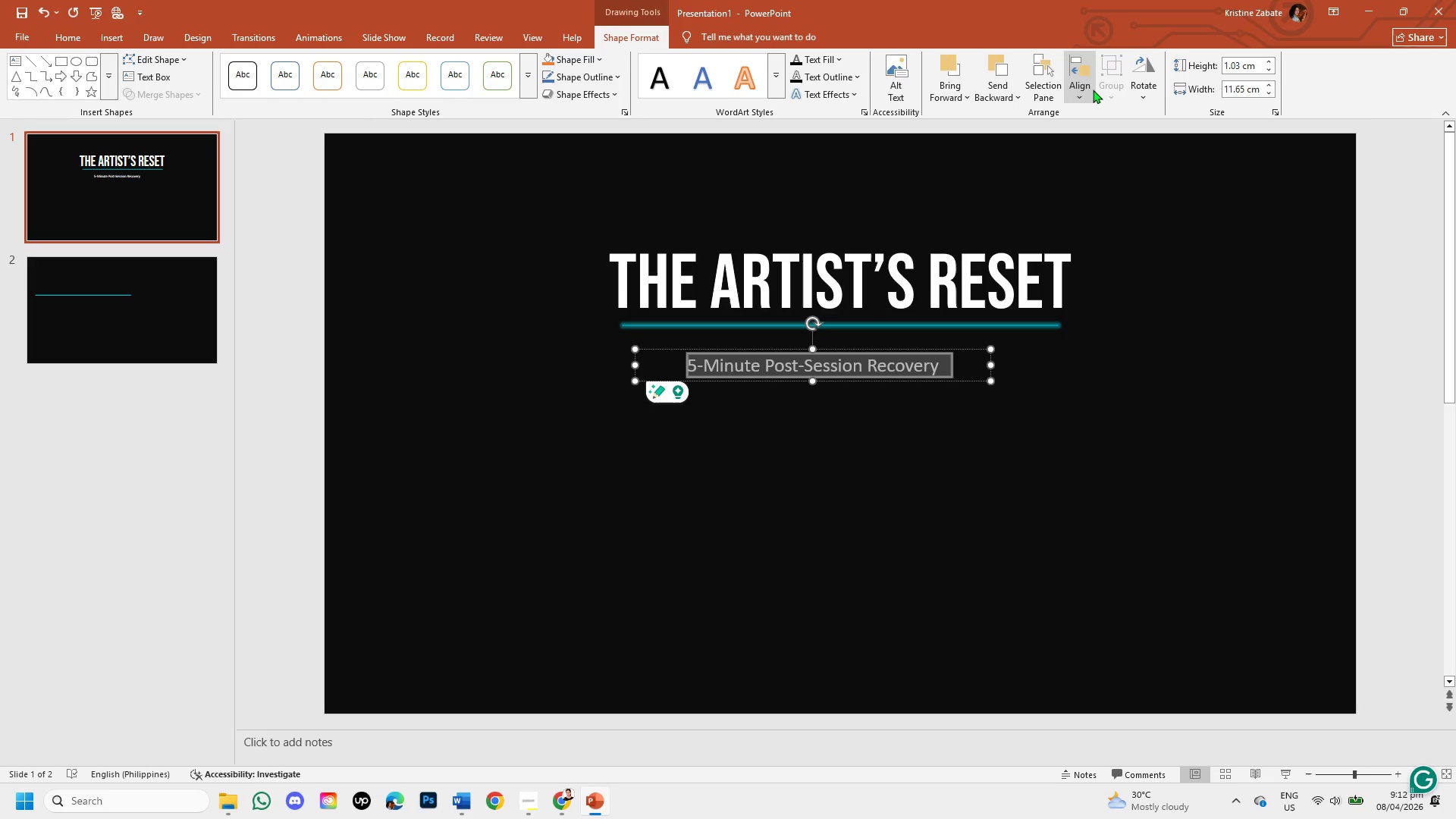 
left_click([1093, 89])
 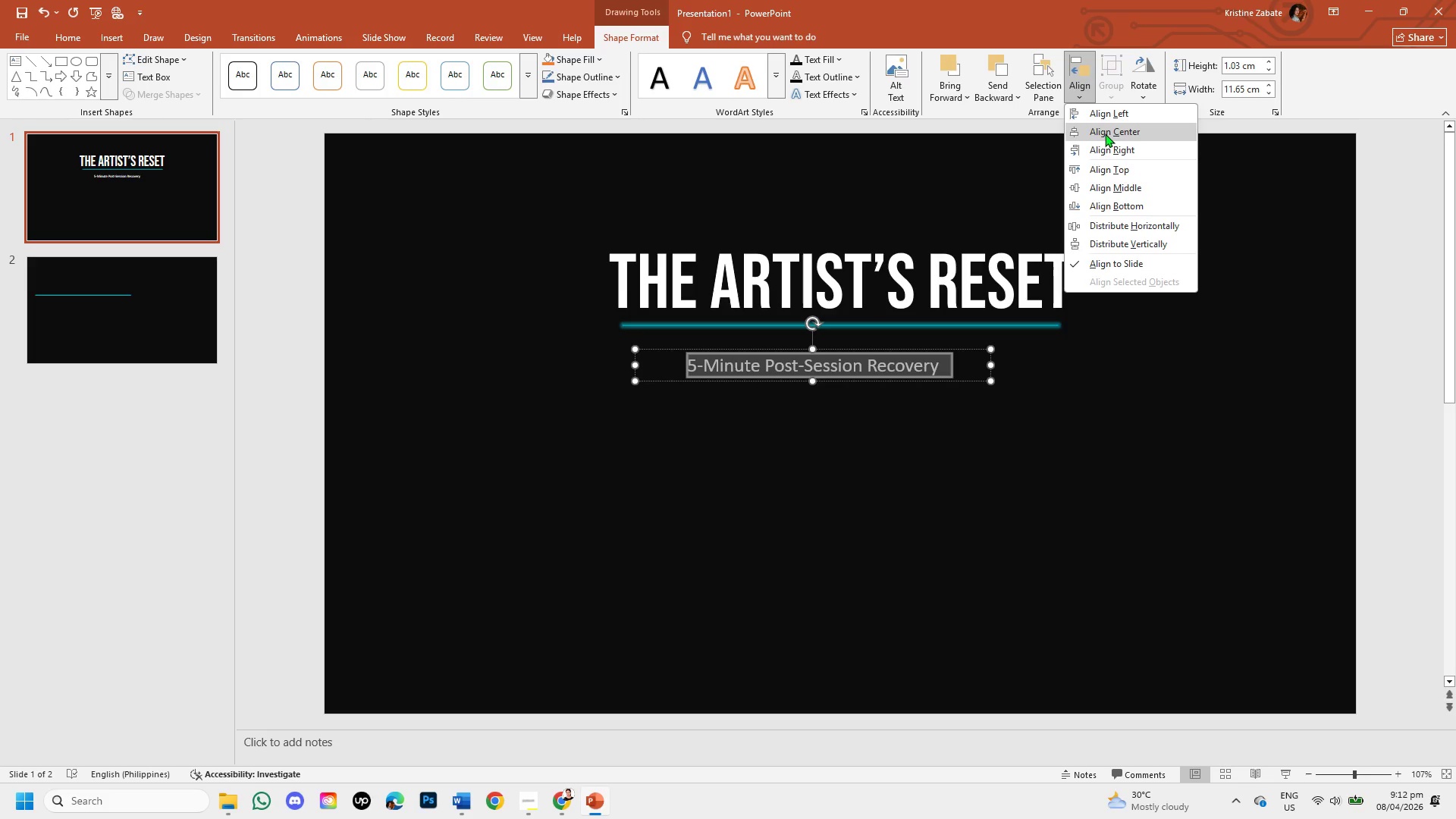 
left_click([1105, 133])
 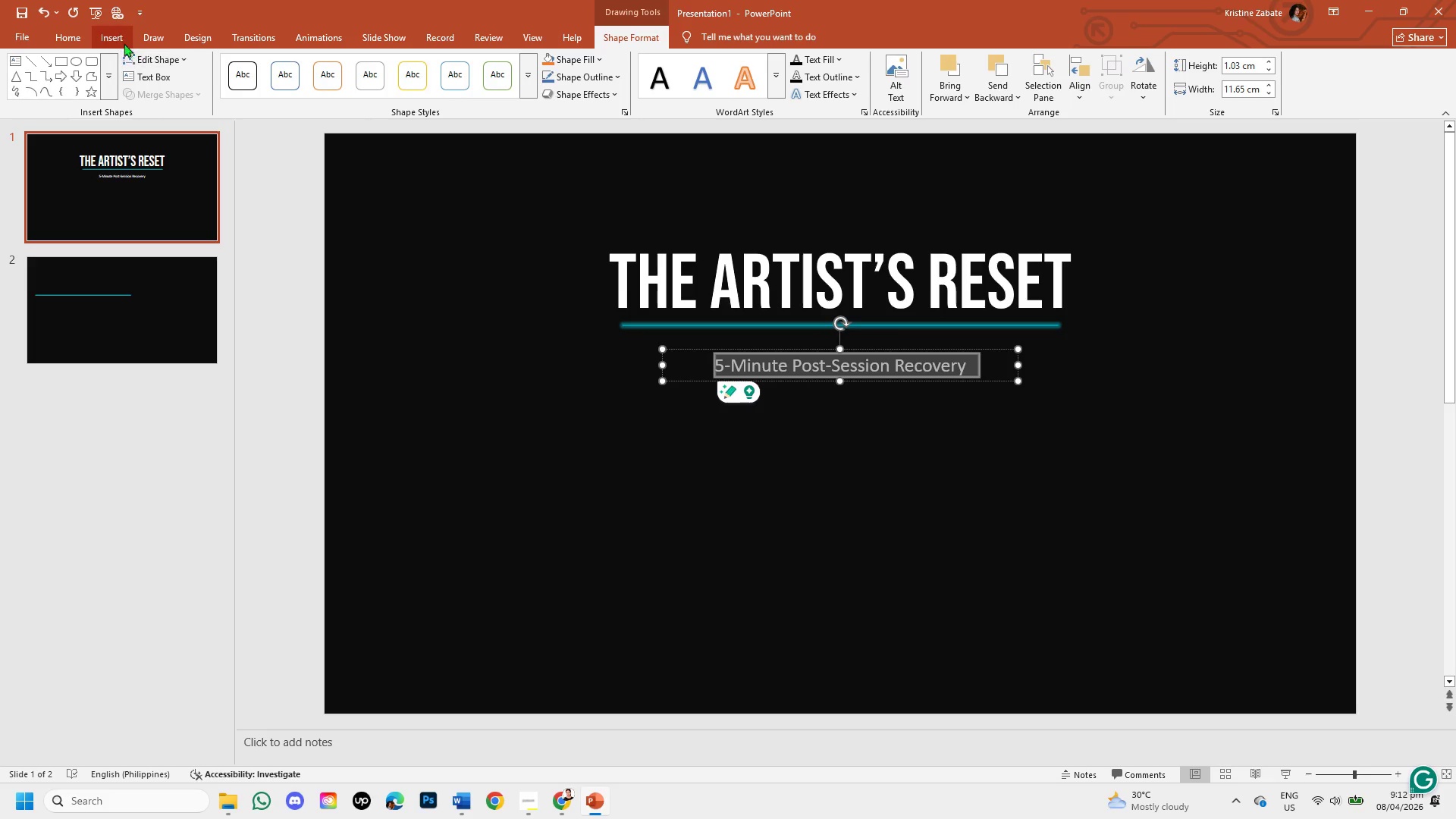 
left_click([59, 36])
 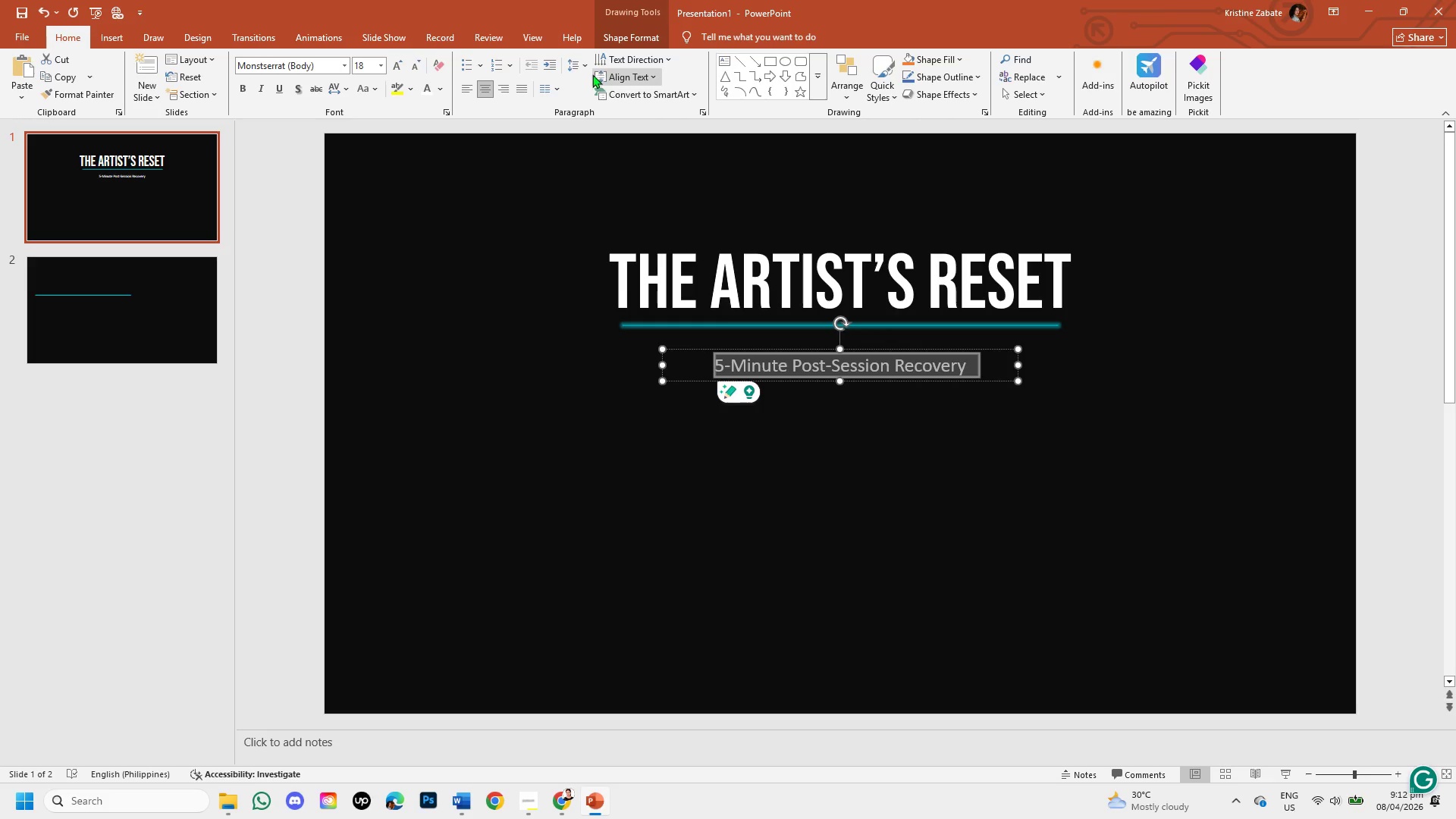 
left_click_drag(start_coordinate=[588, 71], to_coordinate=[628, 177])
 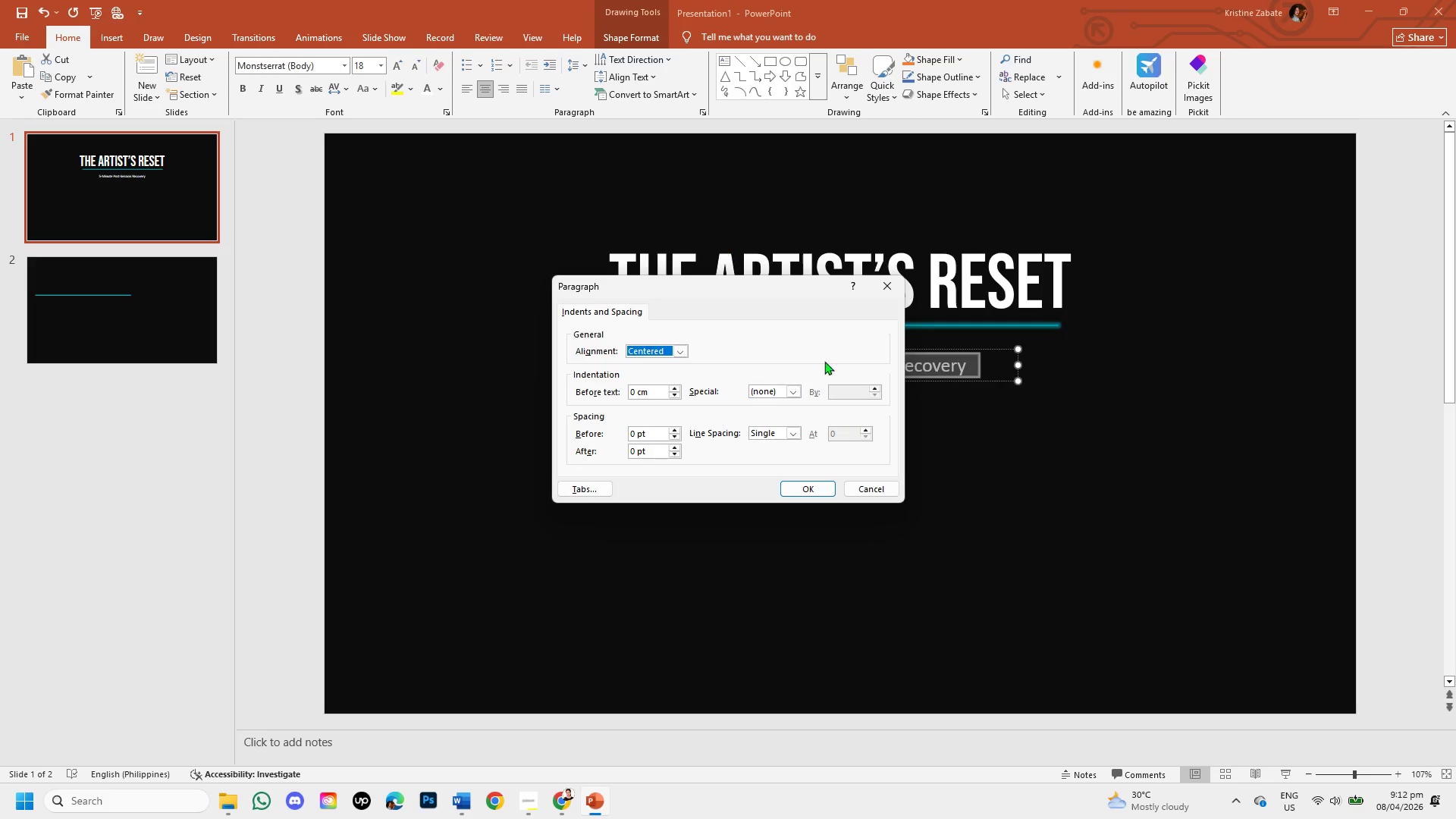 
left_click([628, 177])
 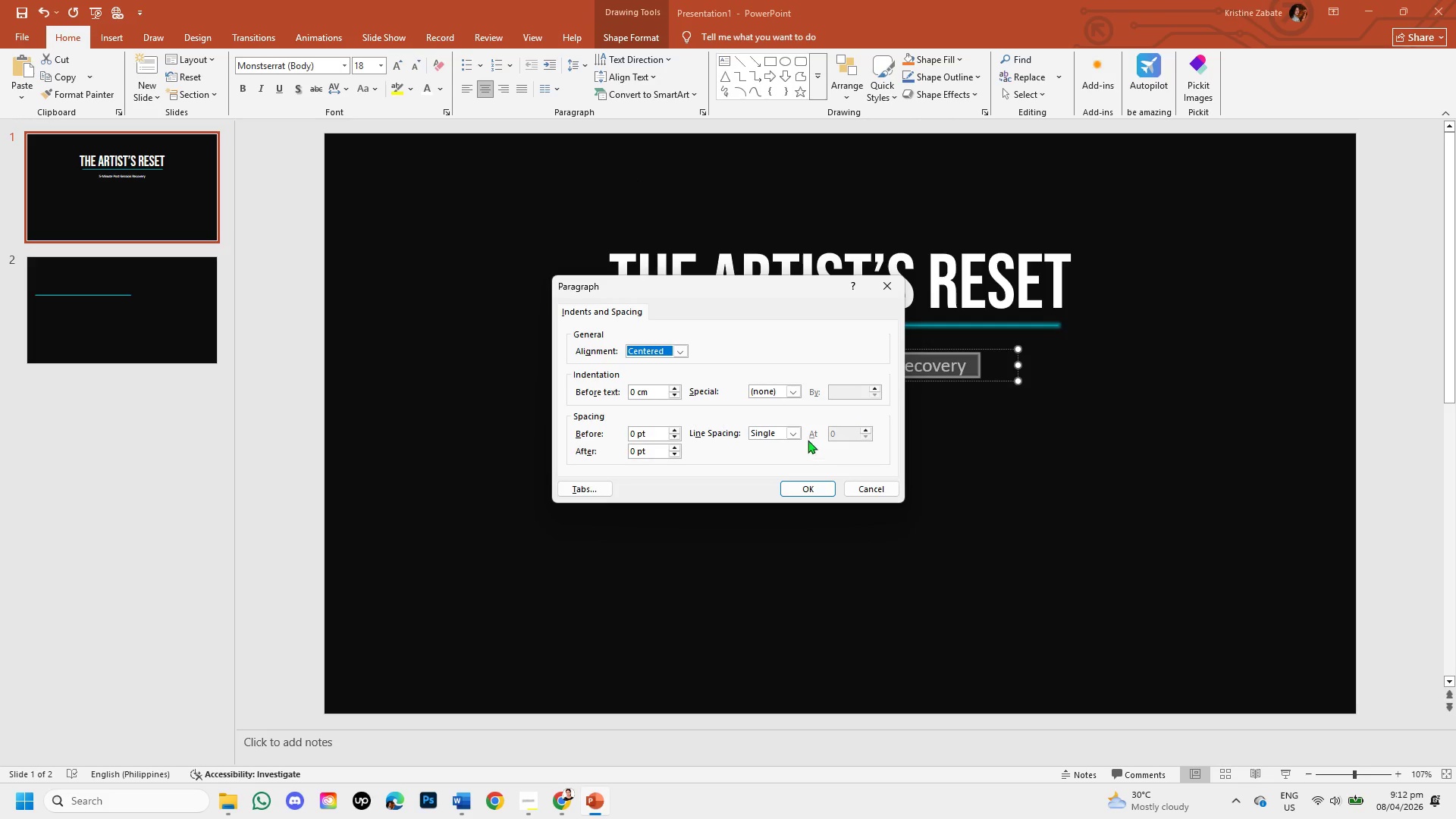 
left_click([792, 434])
 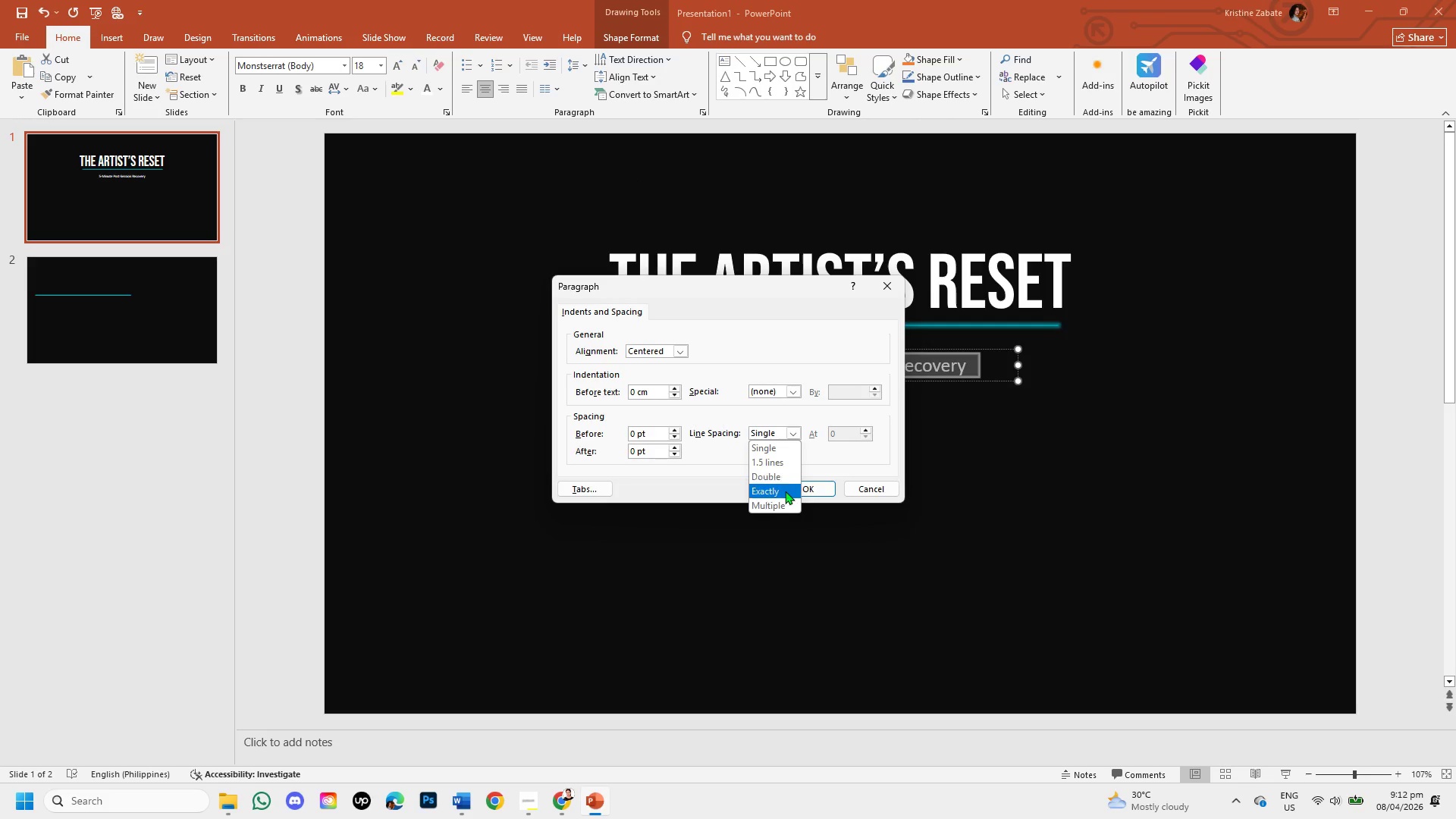 
left_click([785, 491])
 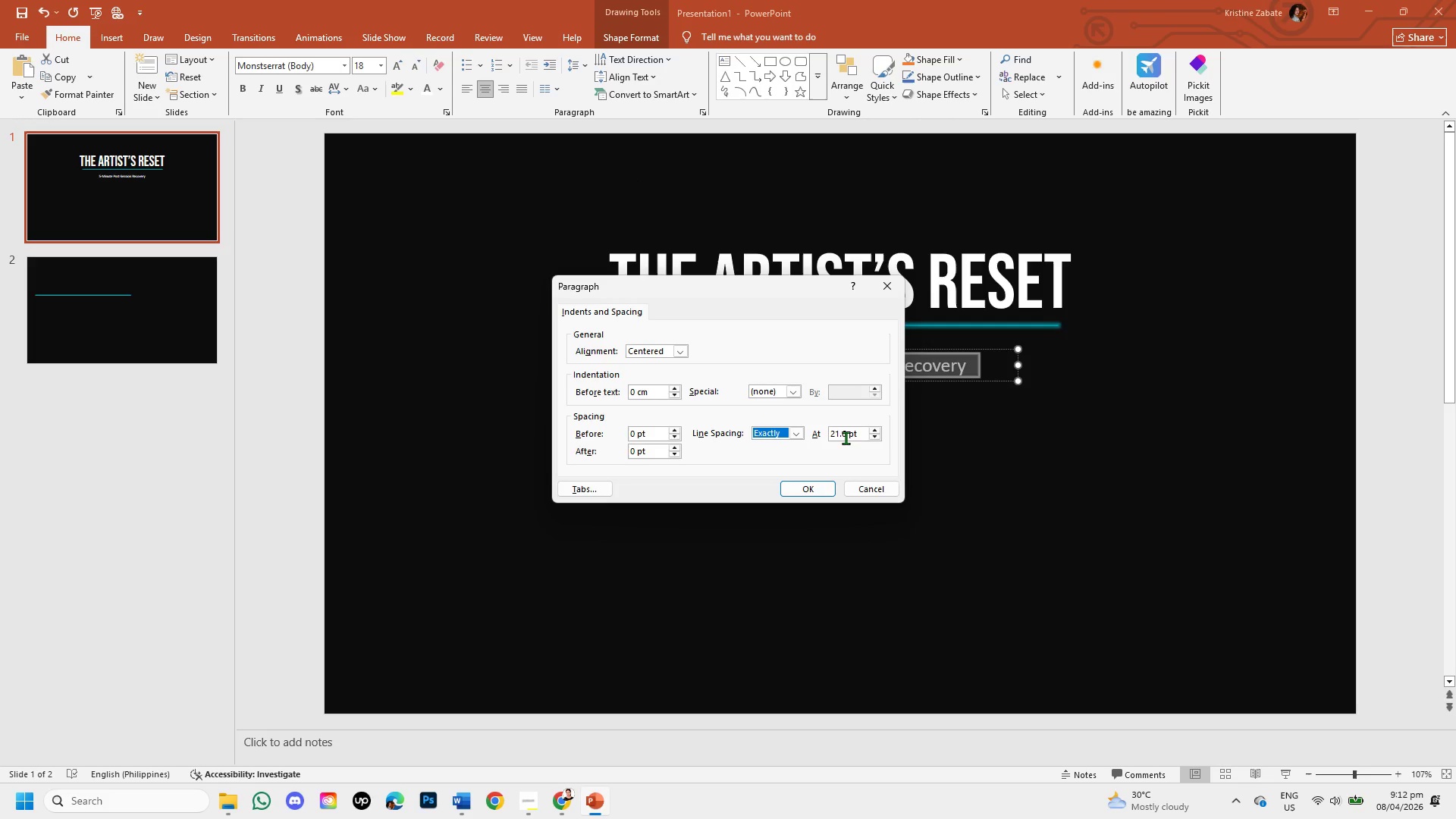 
left_click([846, 437])
 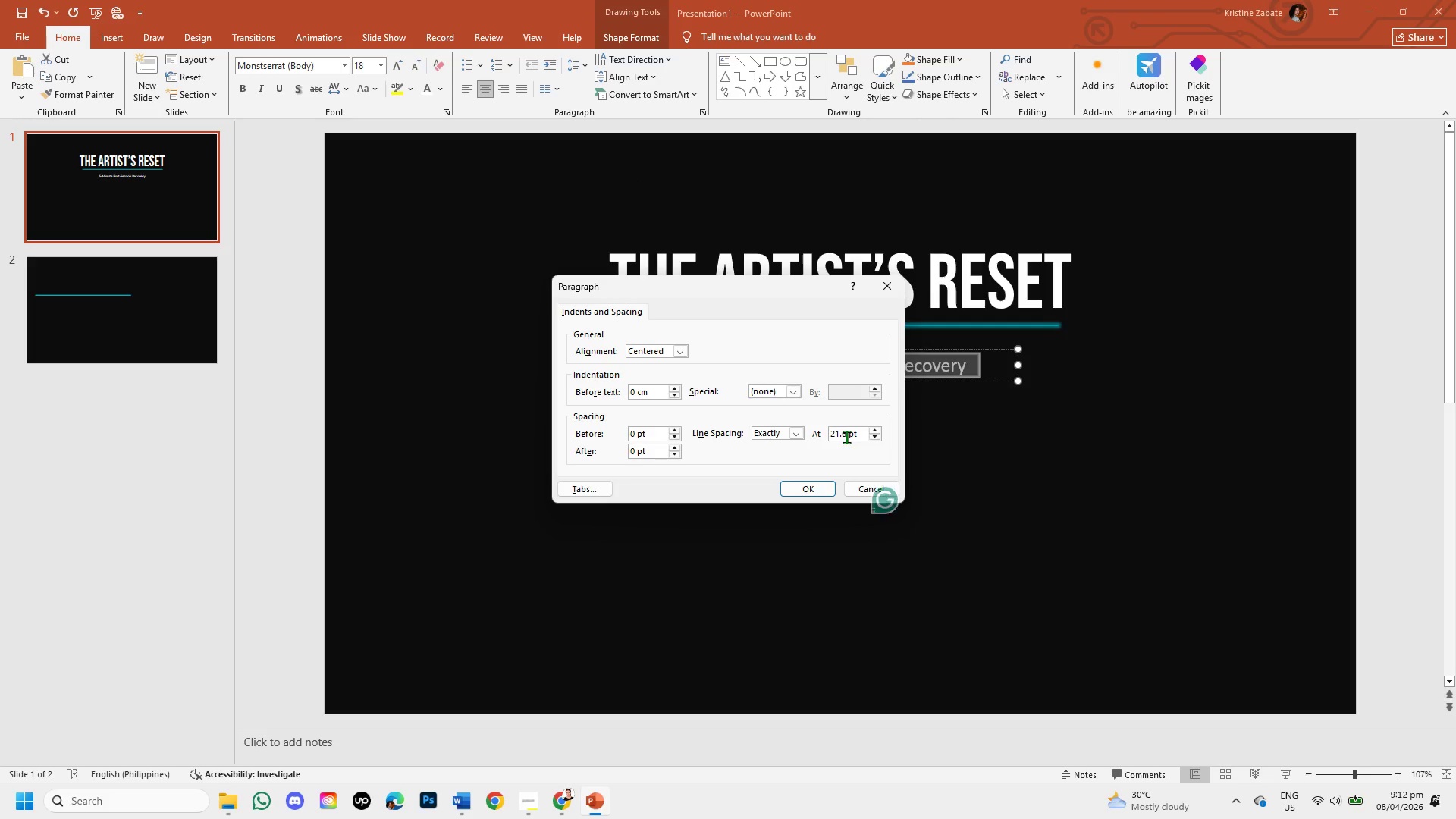 
key(Backspace)
 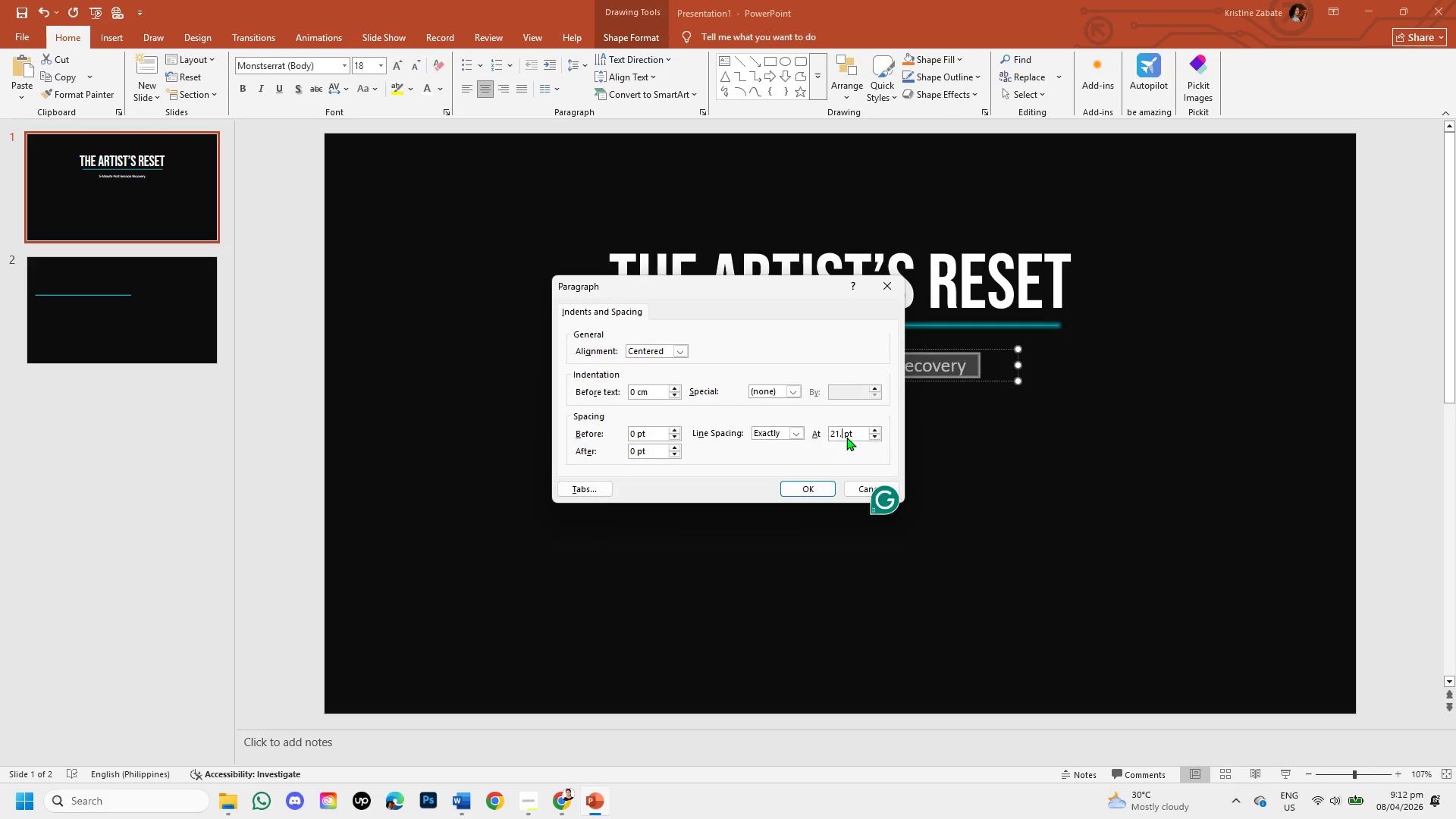 
key(Backspace)
 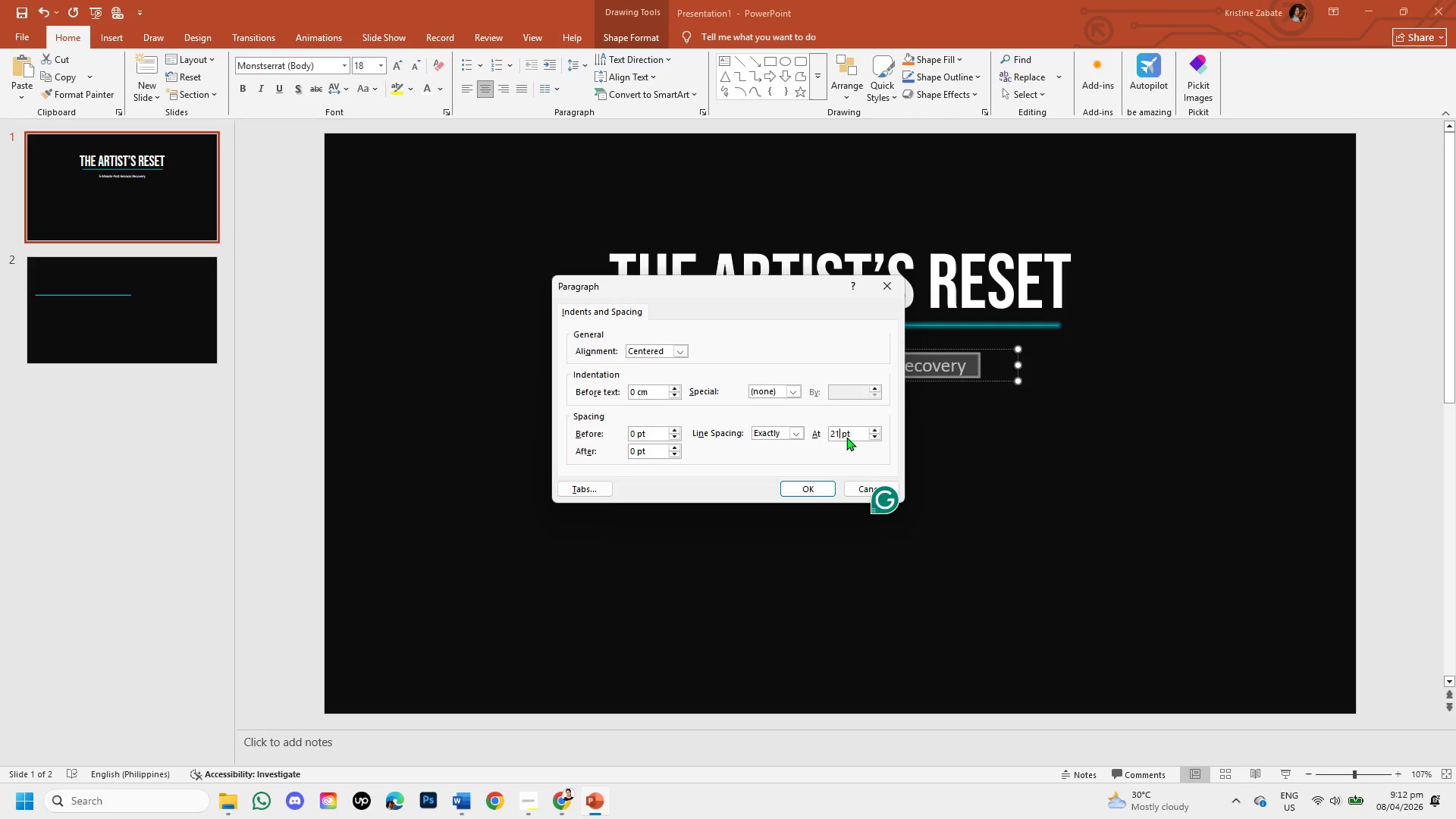 
key(Backspace)
 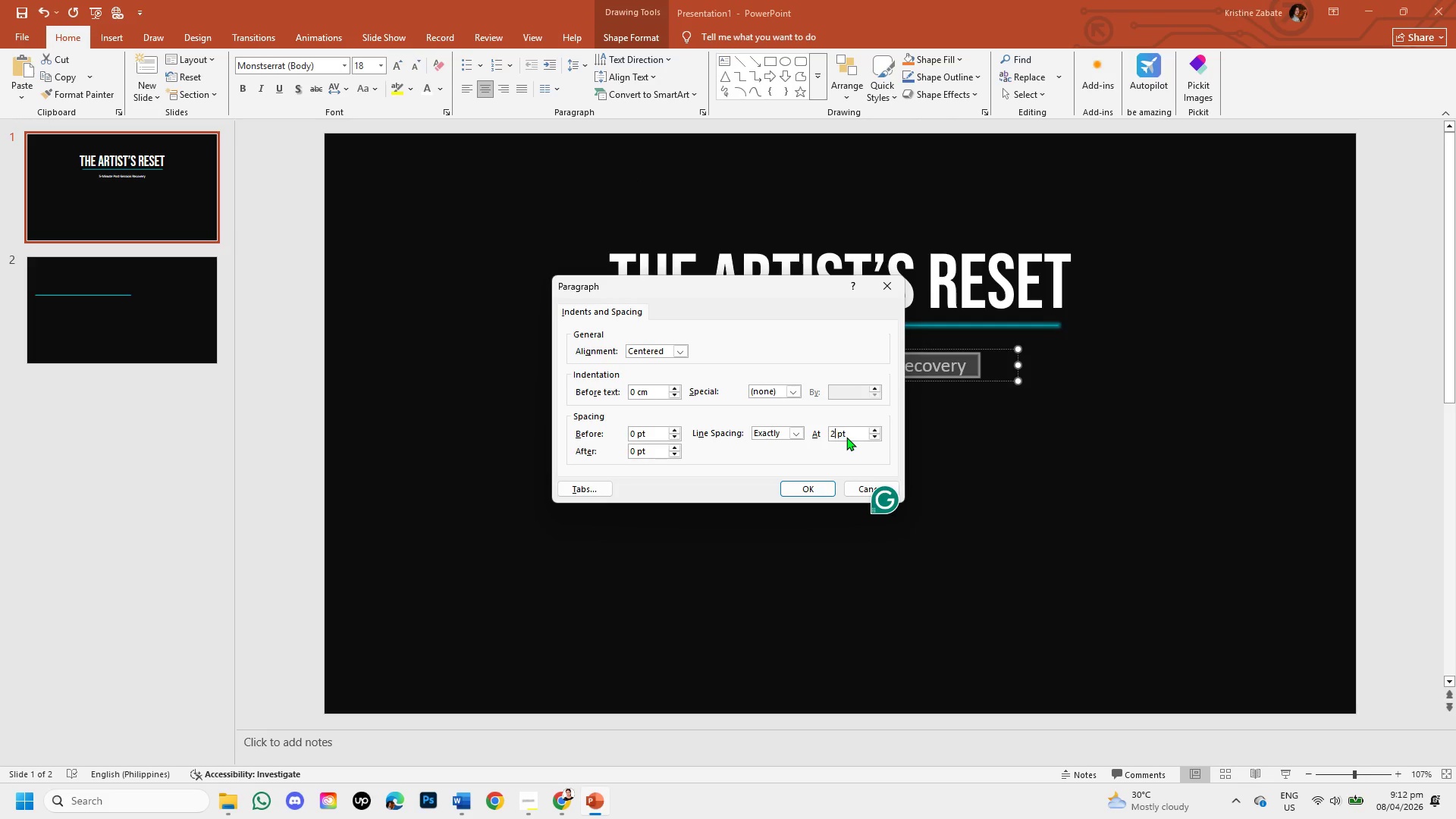 
key(Backspace)
 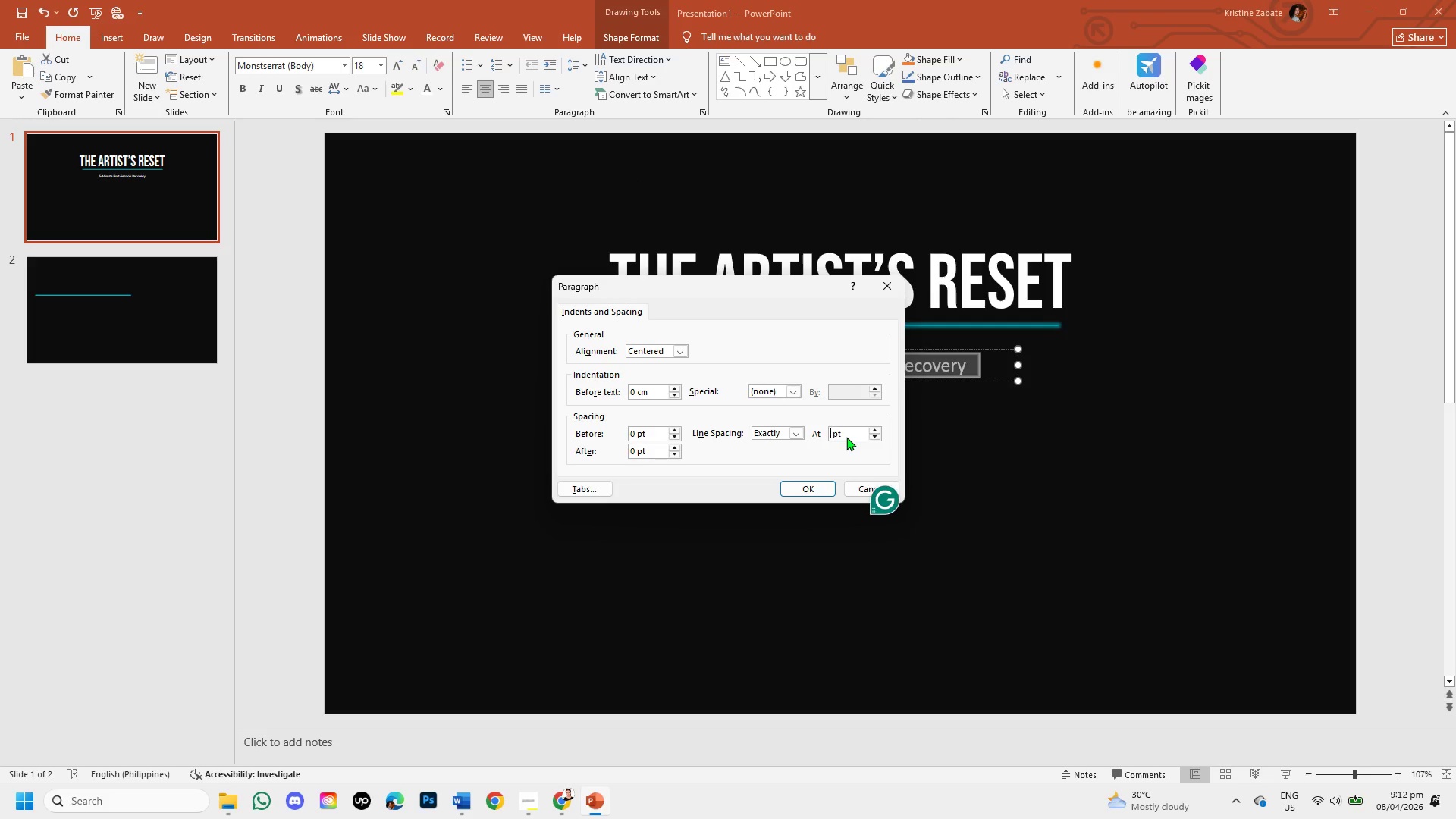 
key(Backspace)
 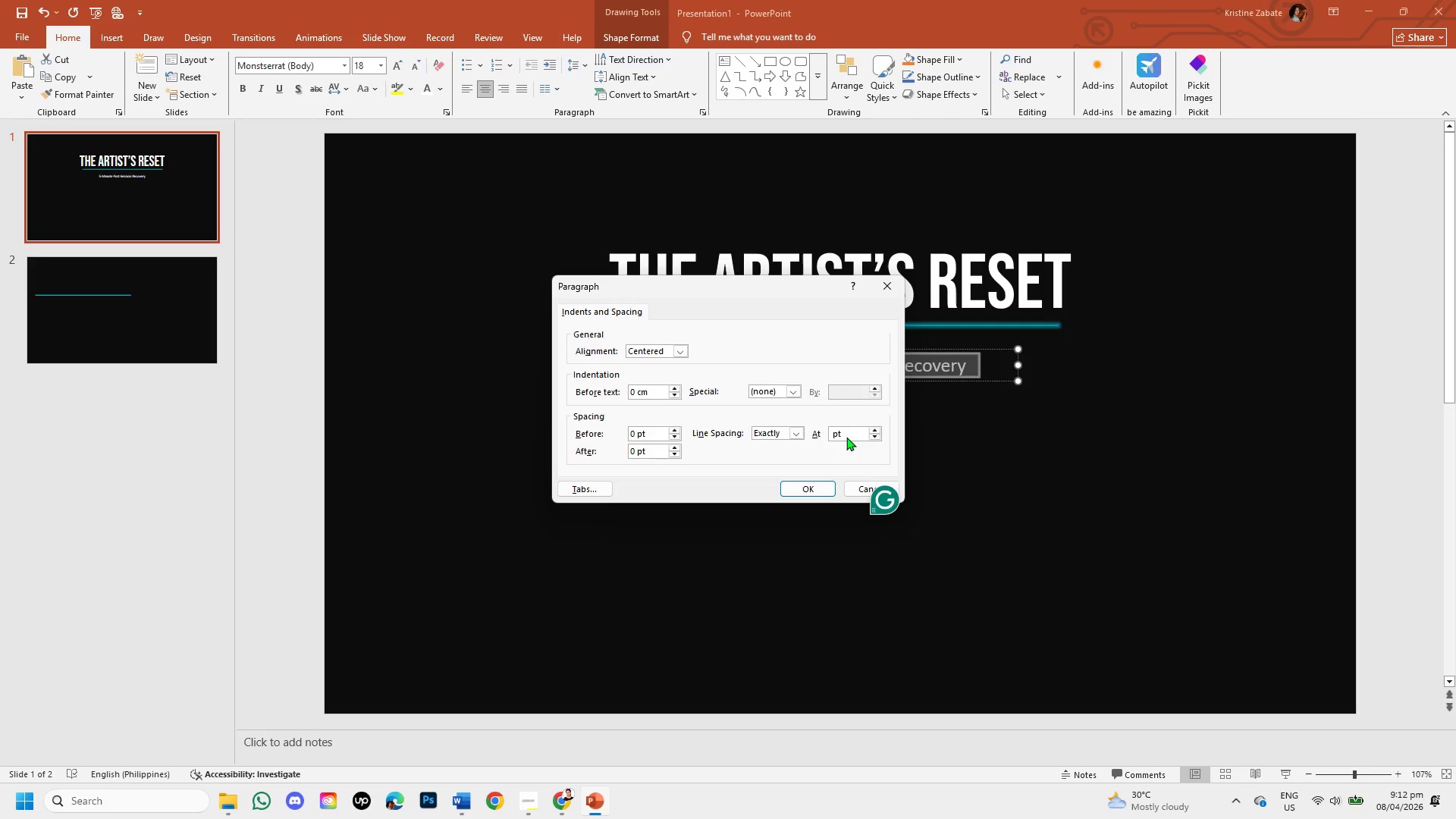 
key(Numpad3)
 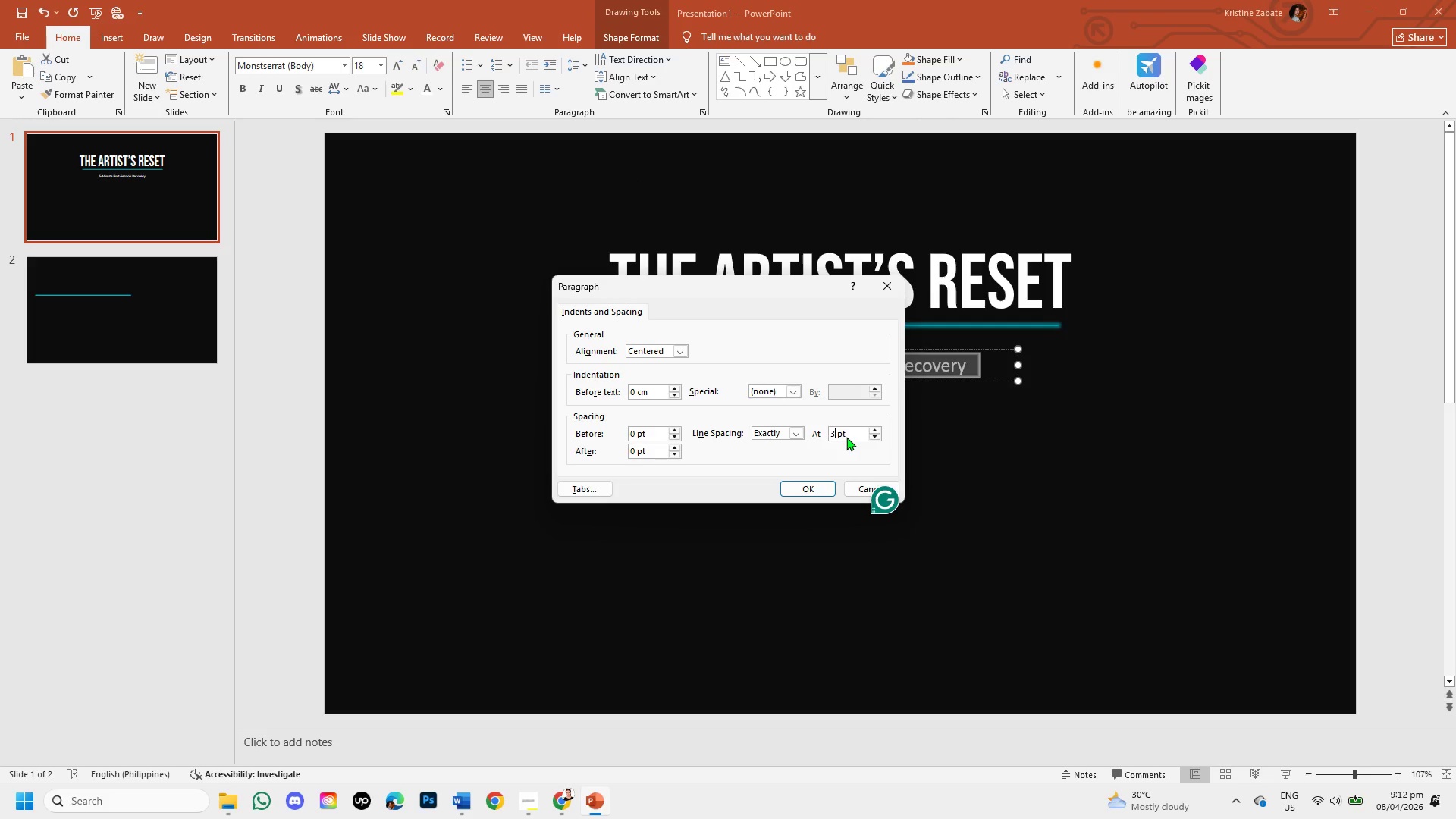 
key(Numpad0)
 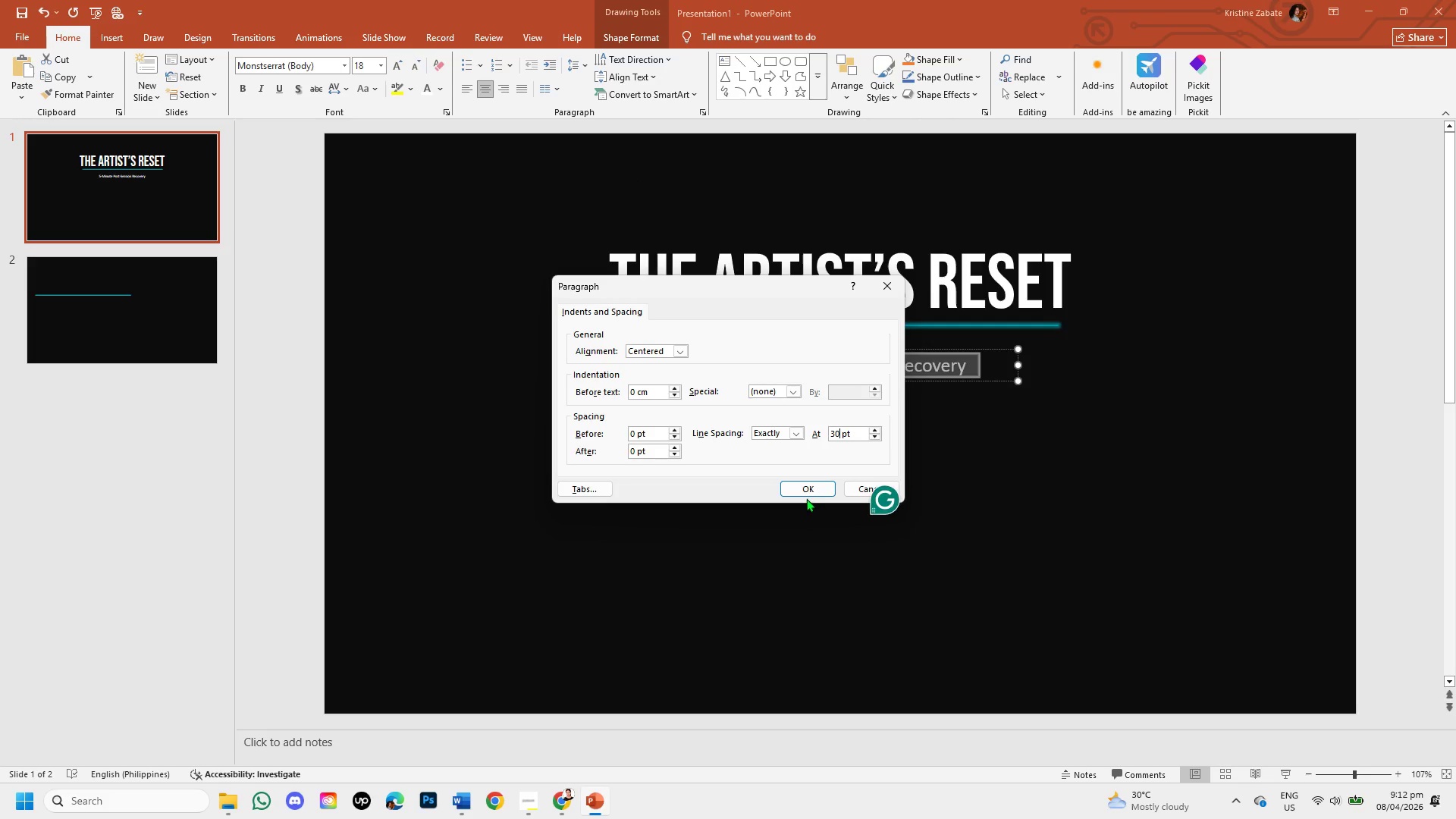 
left_click([803, 492])
 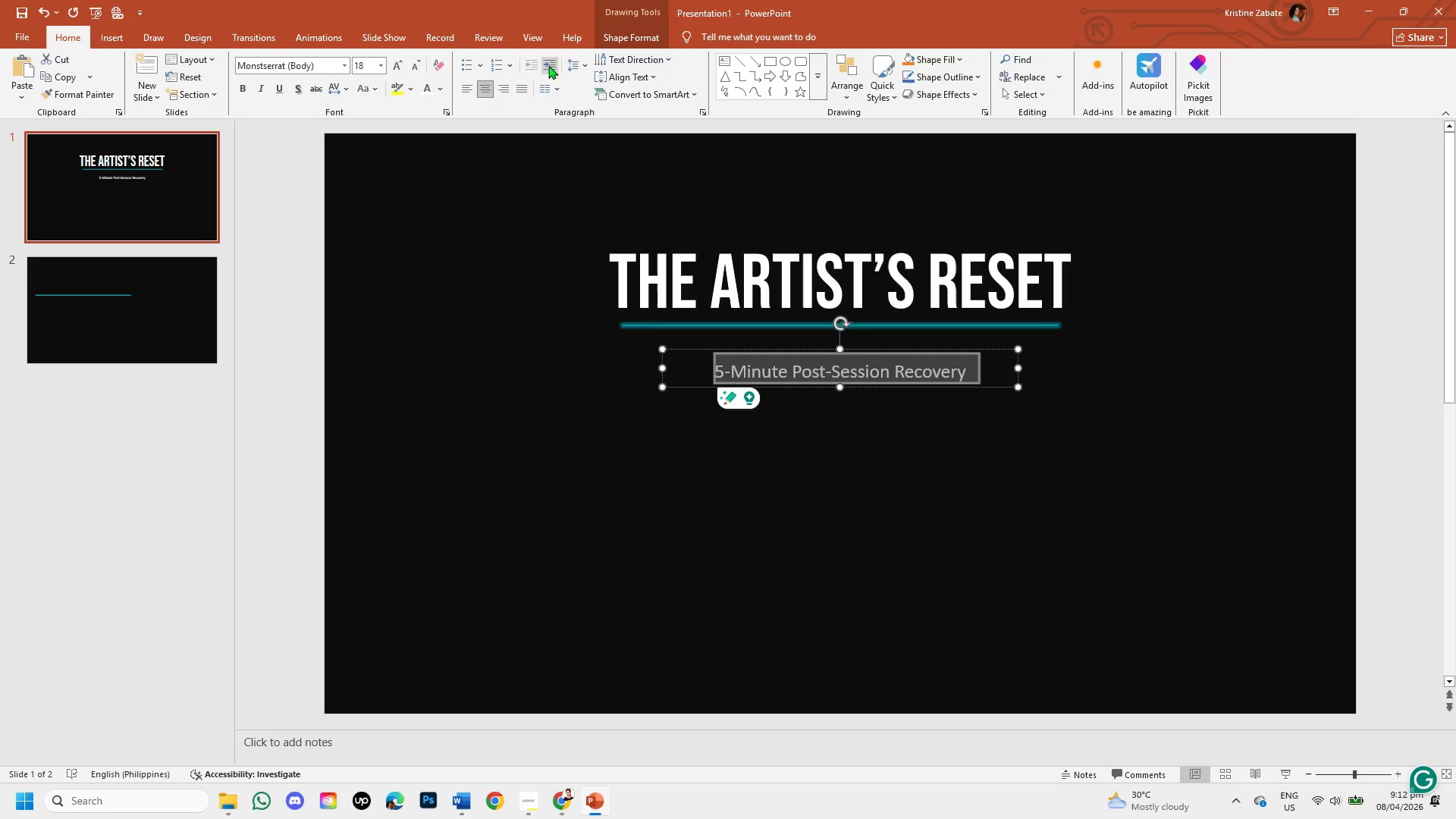 
left_click([587, 63])
 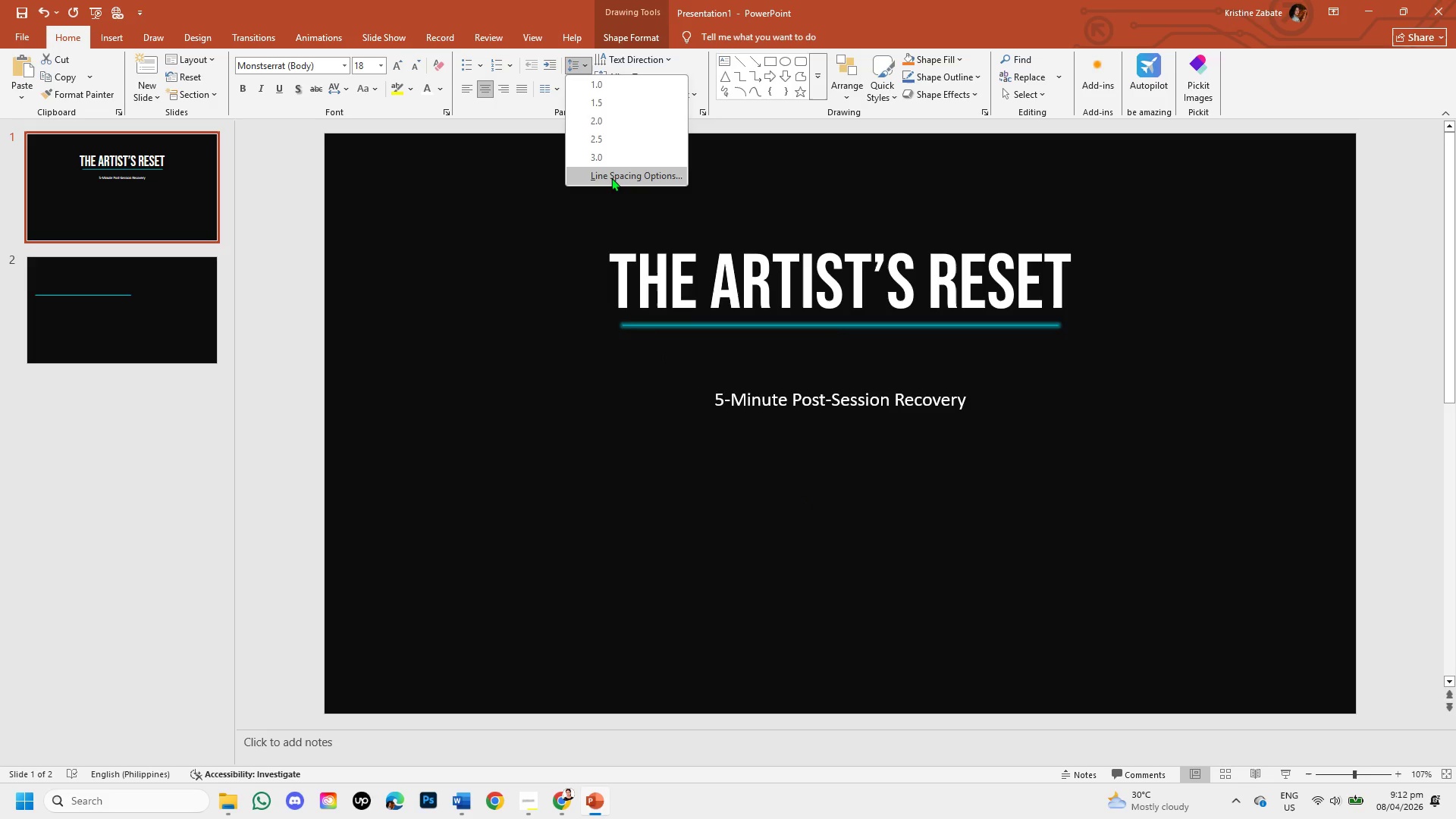 
left_click([611, 177])
 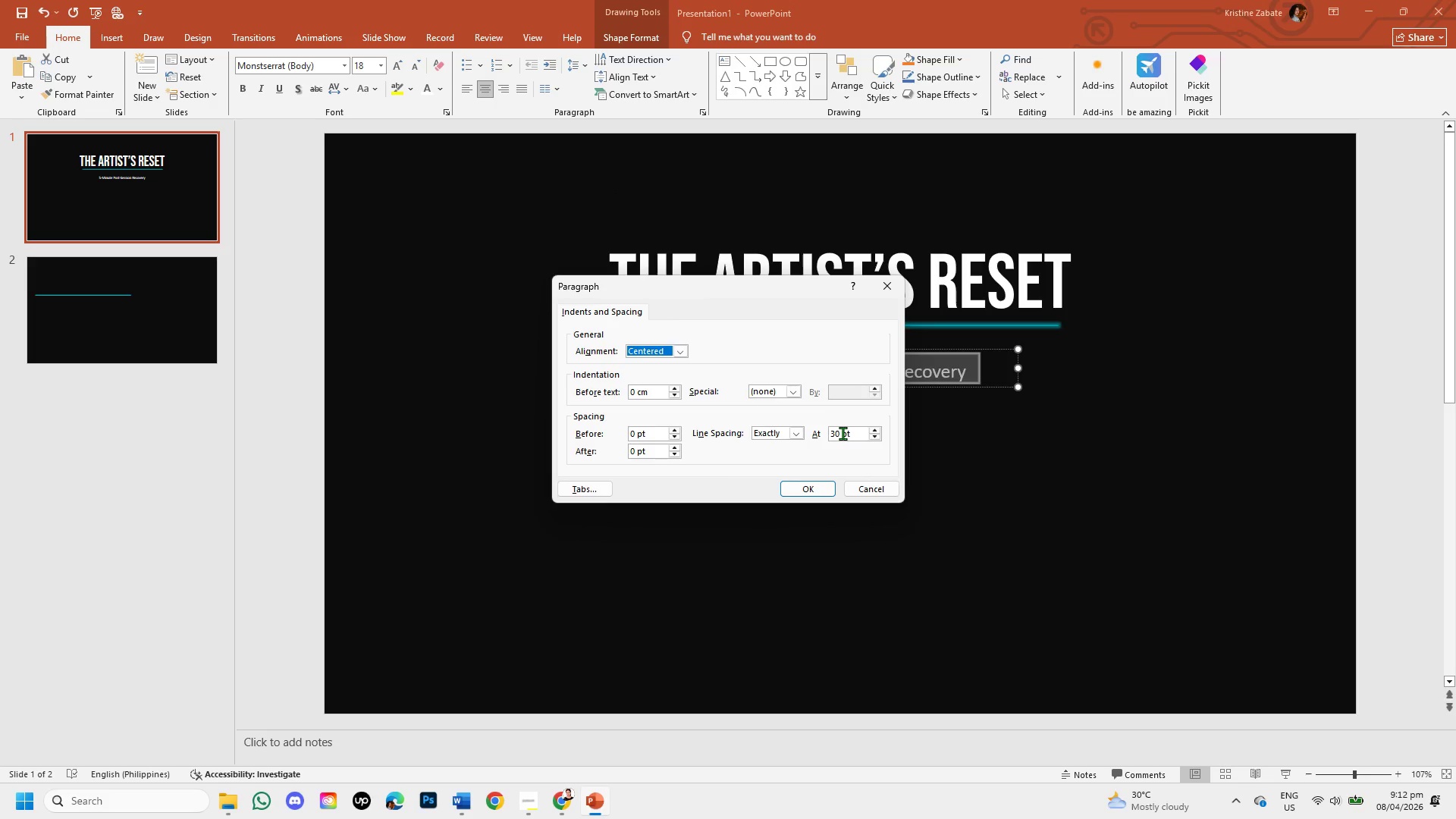 
left_click([843, 433])
 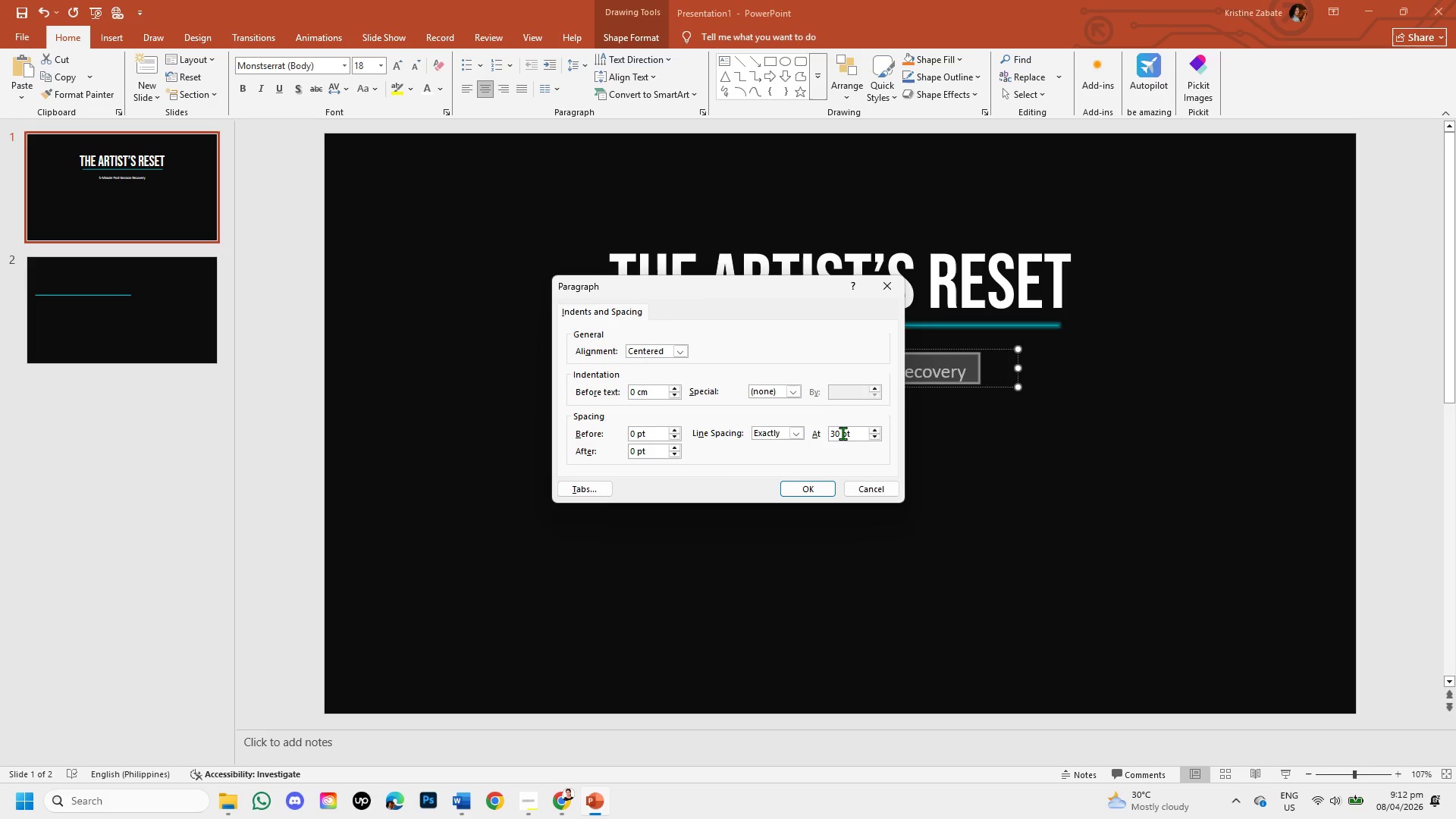 
key(Backspace)
 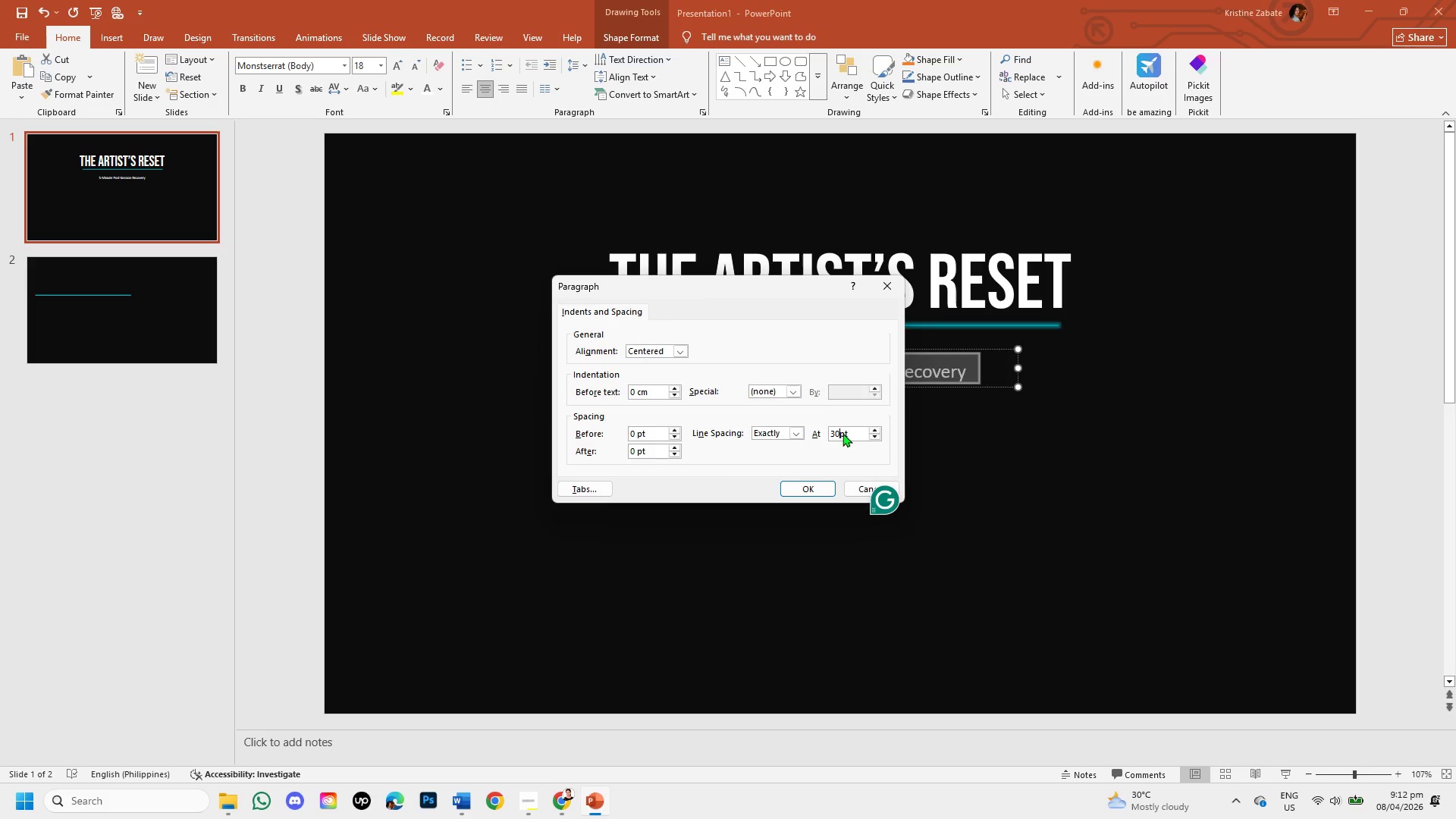 
key(Backspace)
 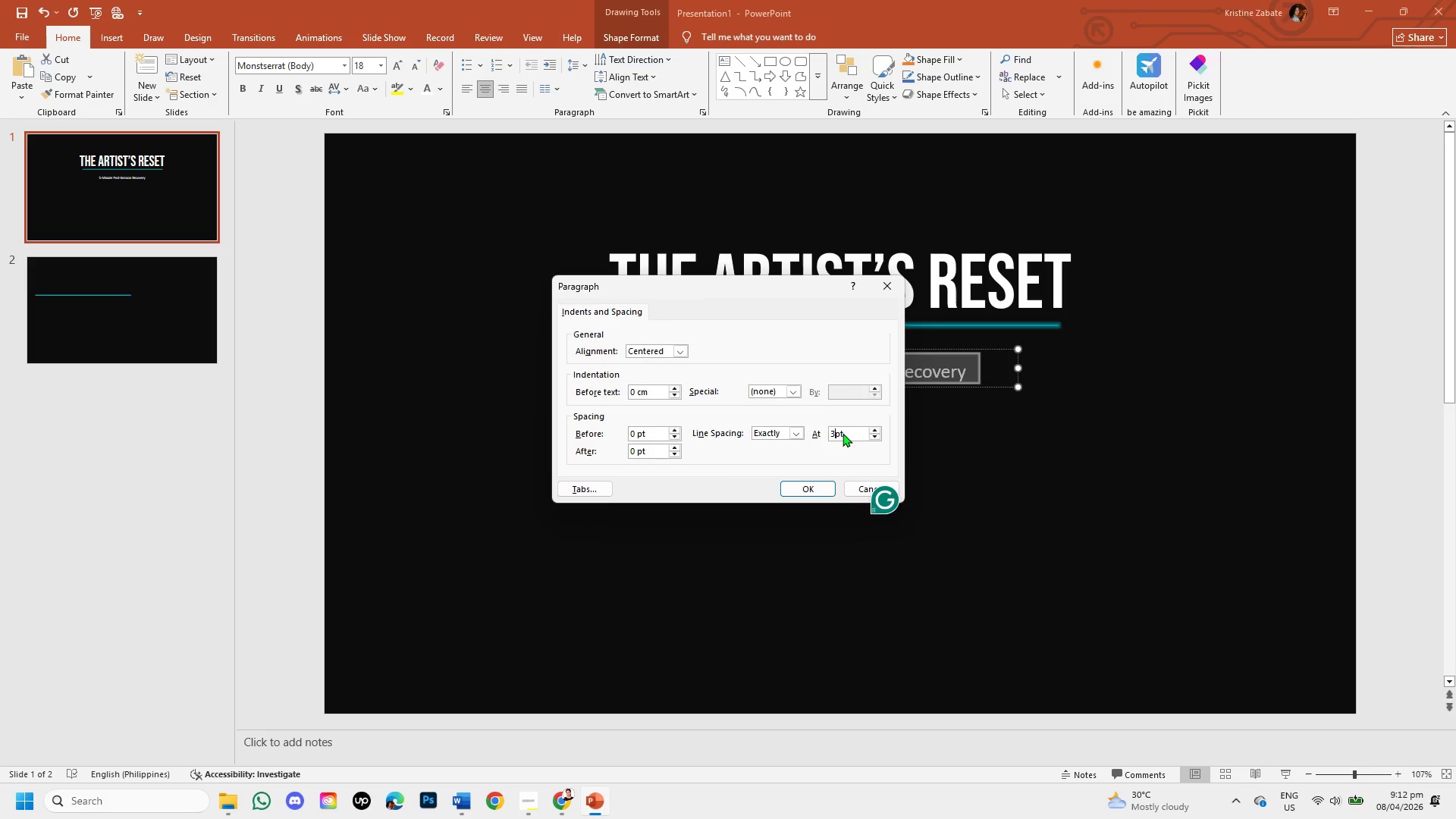 
key(Backspace)
 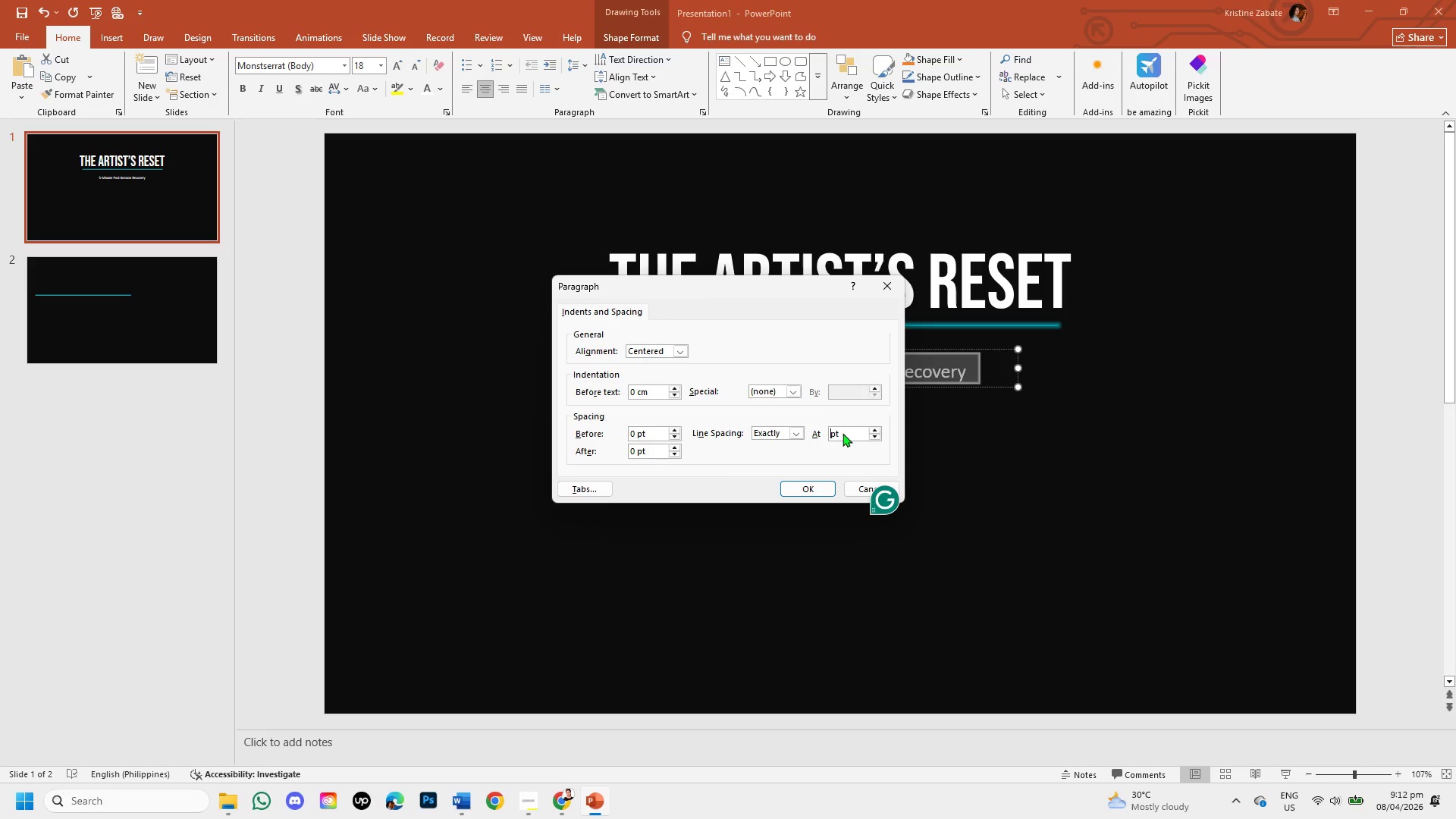 
key(Numpad1)
 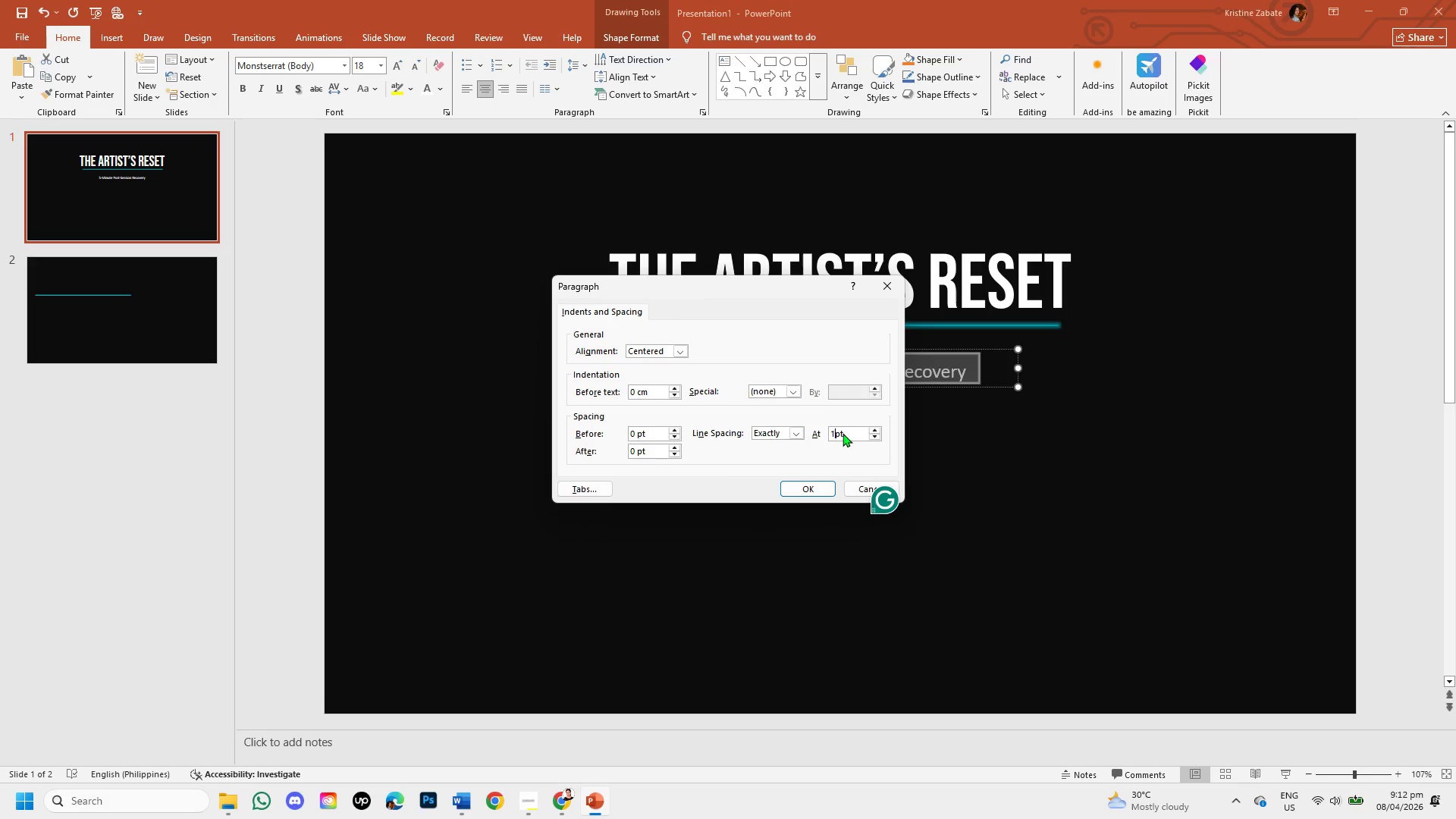 
key(Numpad5)
 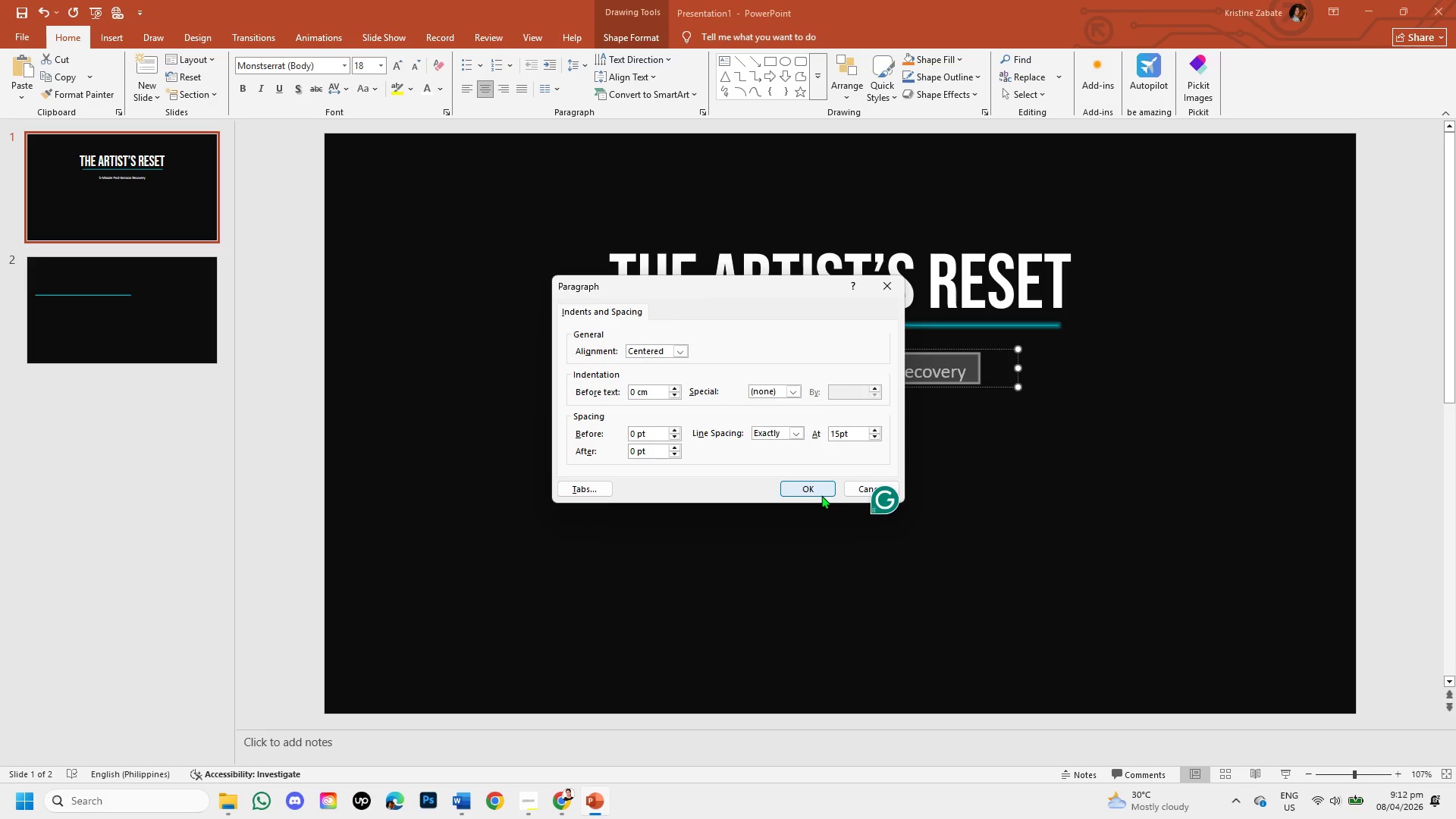 
left_click([818, 494])
 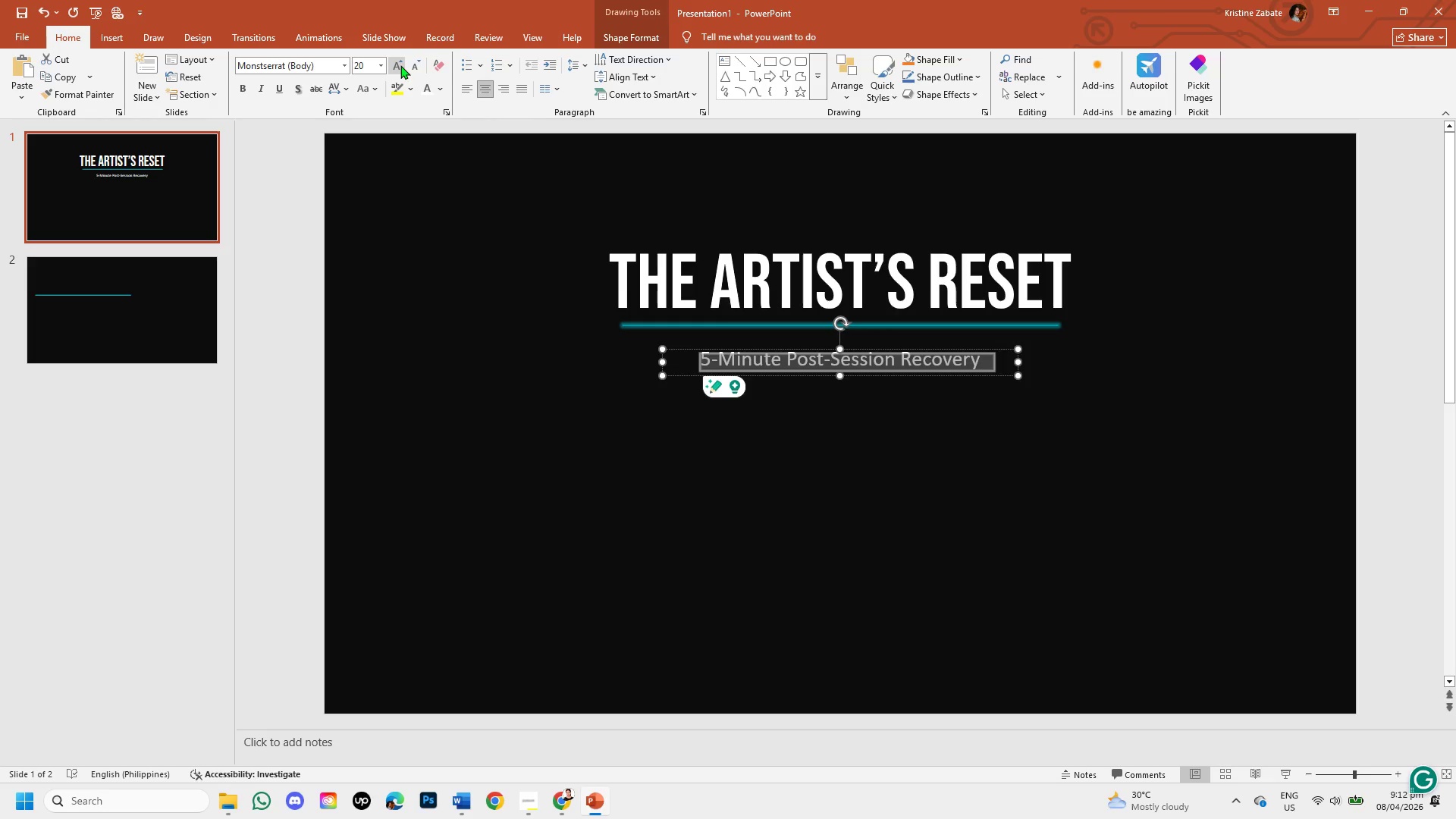 
wait(7.59)
 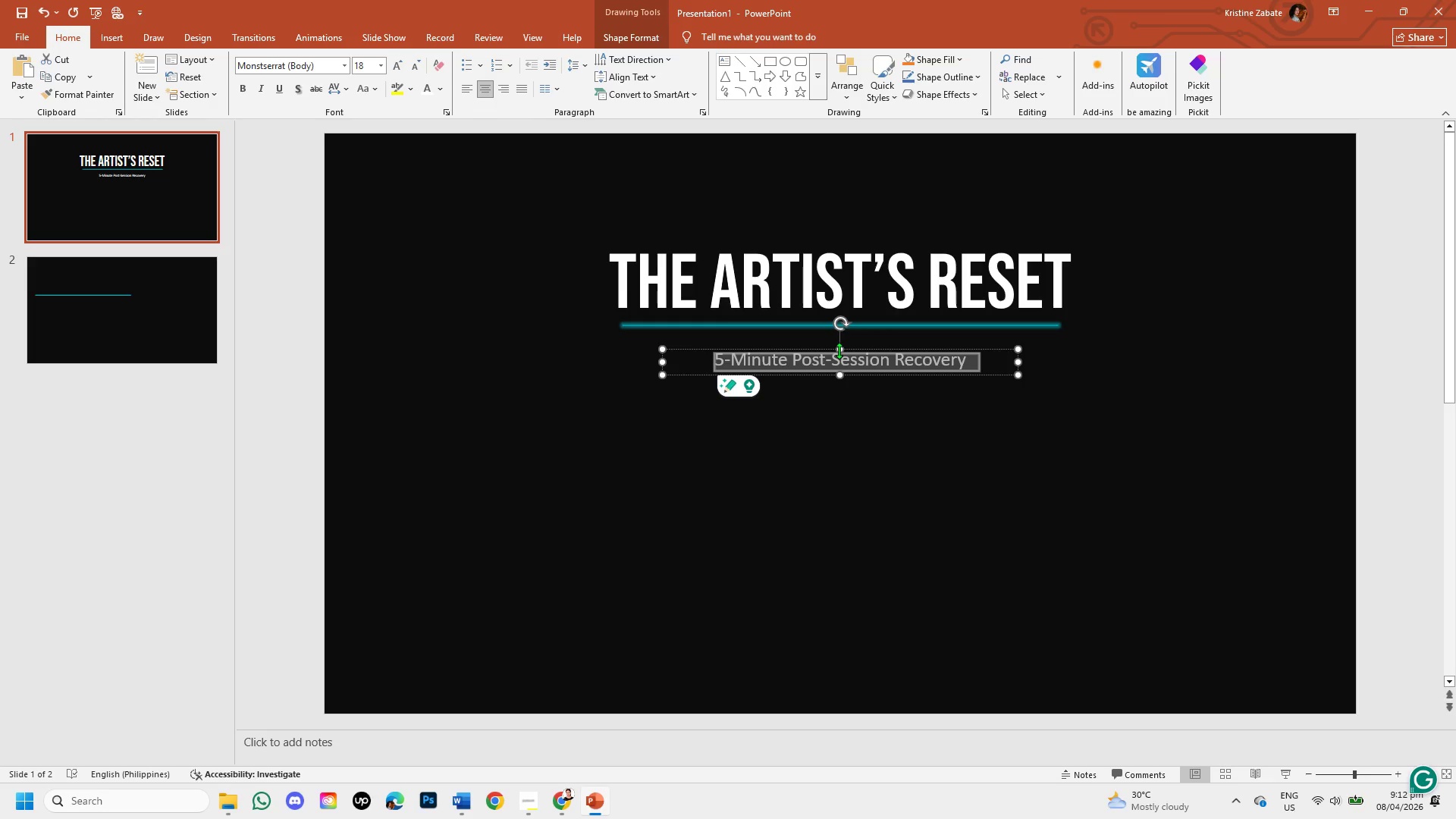 
left_click([400, 65])
 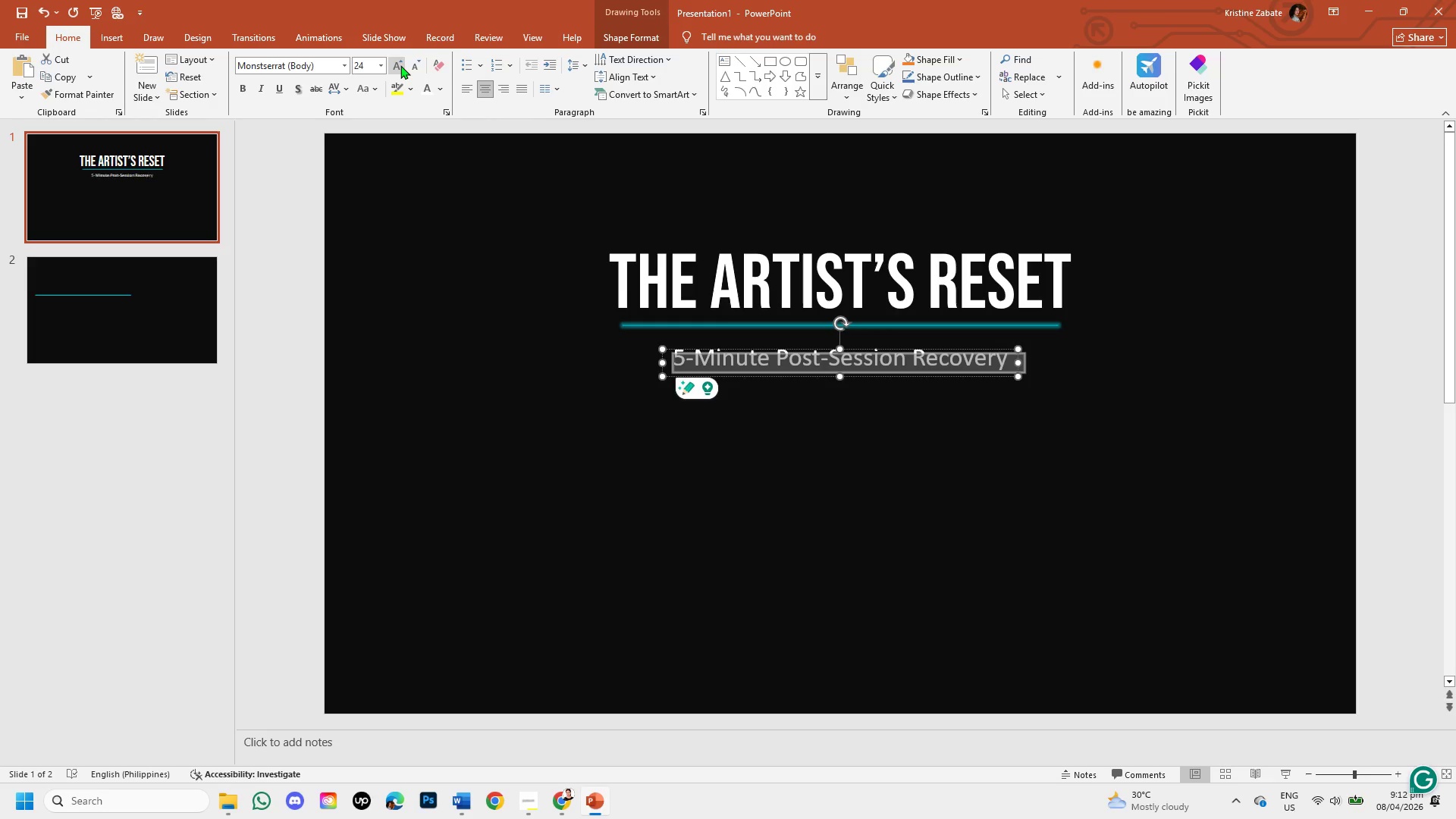 
left_click([400, 65])
 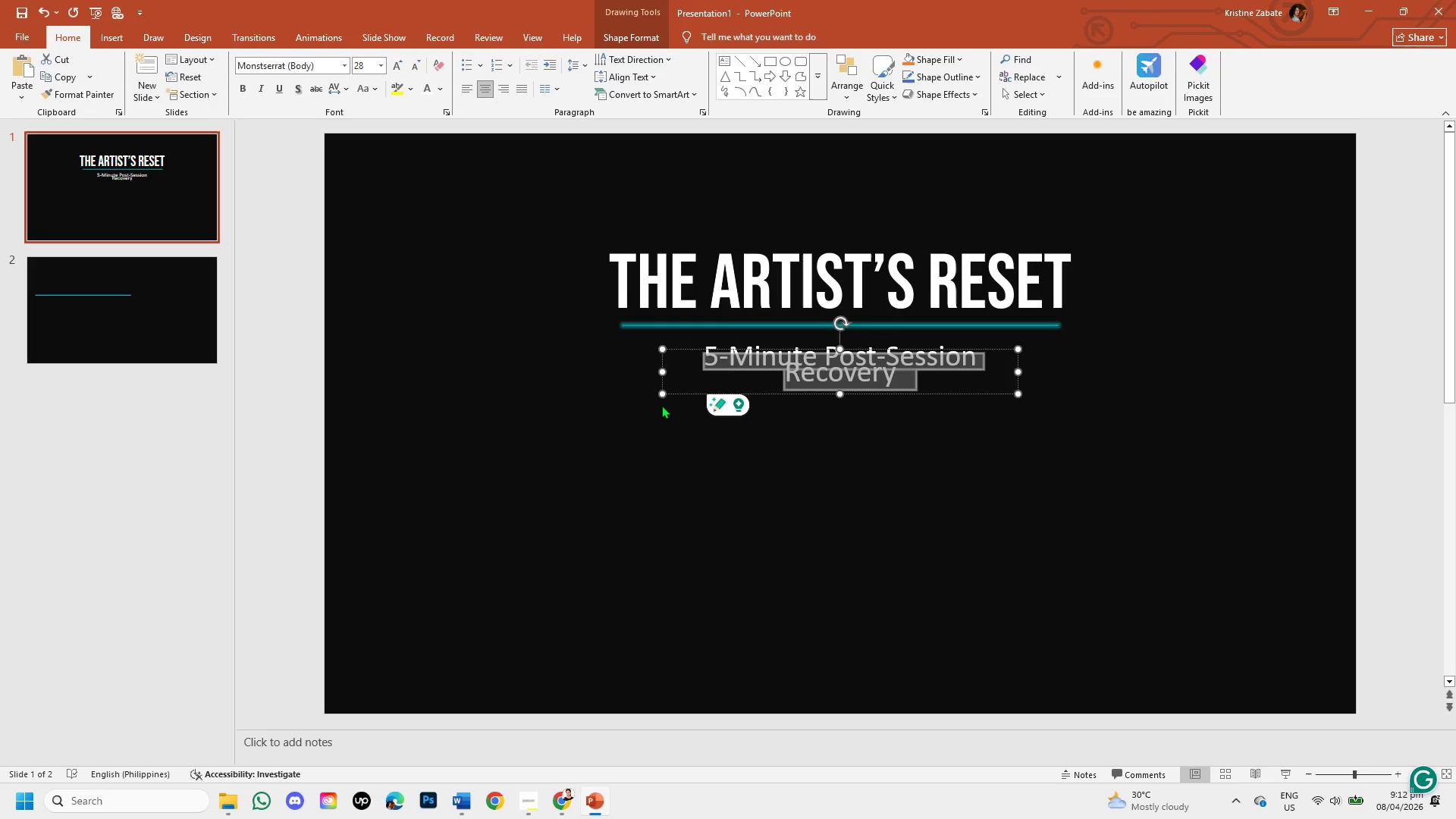 
left_click_drag(start_coordinate=[658, 371], to_coordinate=[612, 375])
 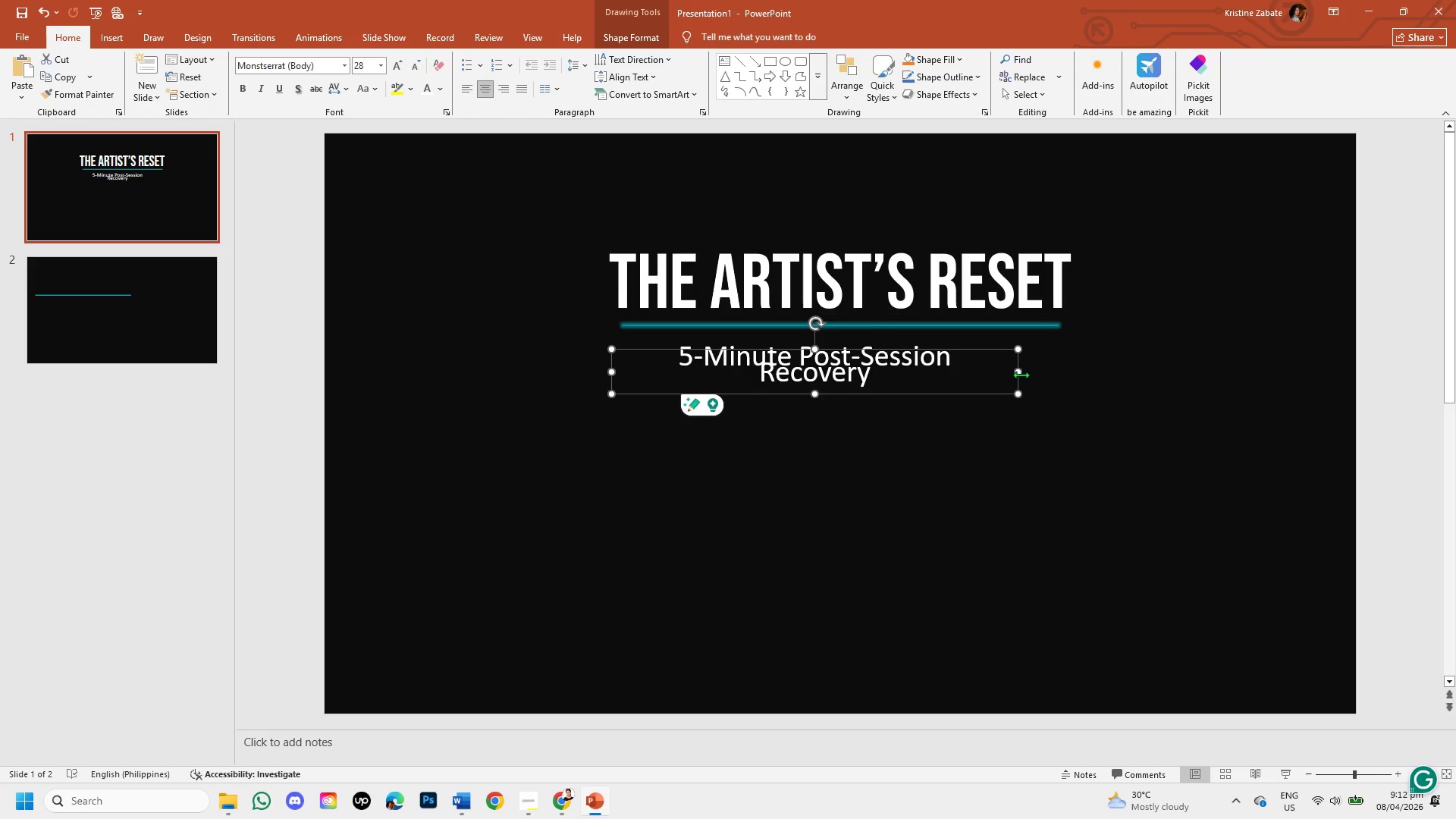 
left_click_drag(start_coordinate=[1018, 373], to_coordinate=[1075, 368])
 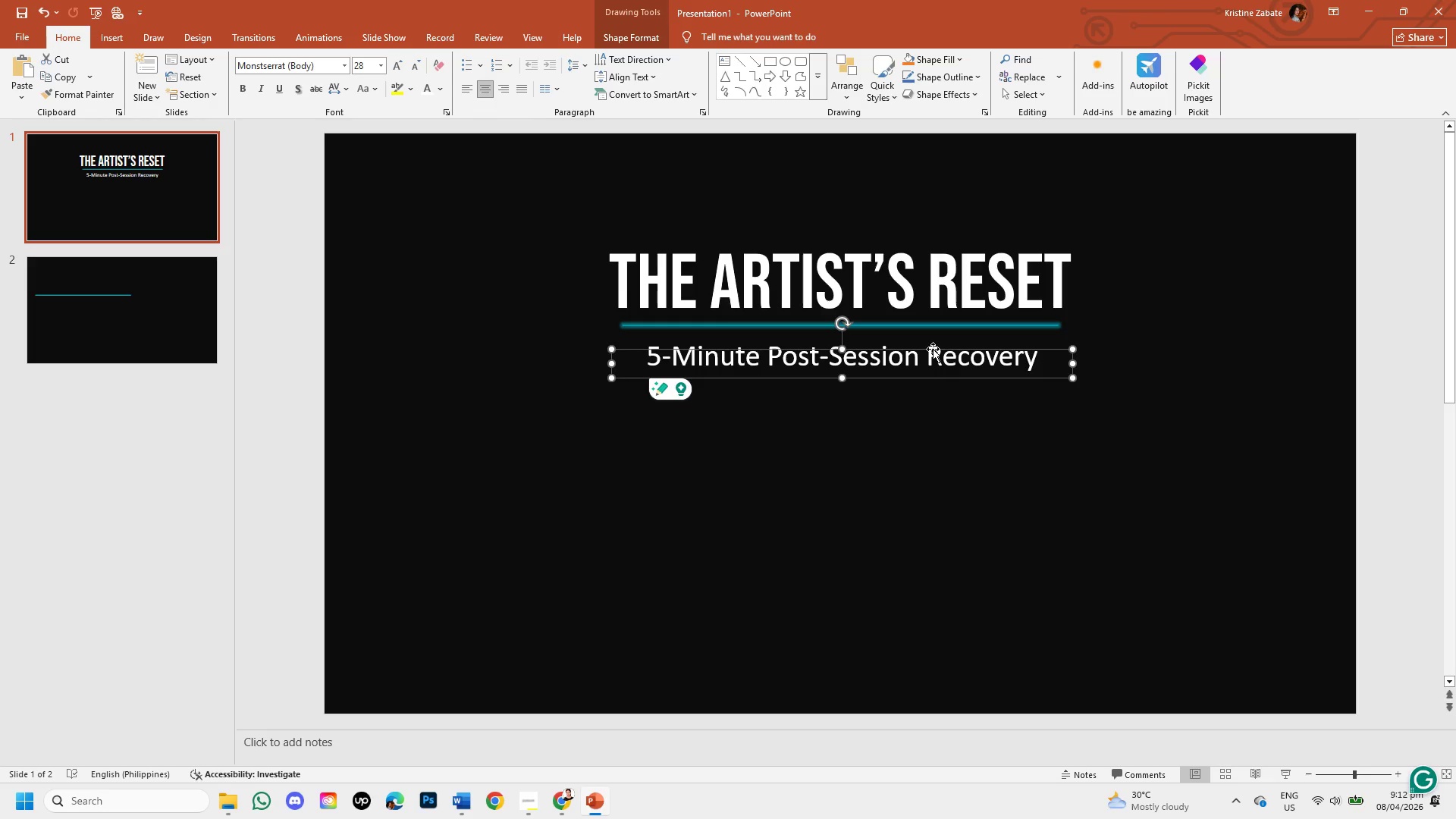 
left_click_drag(start_coordinate=[933, 349], to_coordinate=[937, 344])
 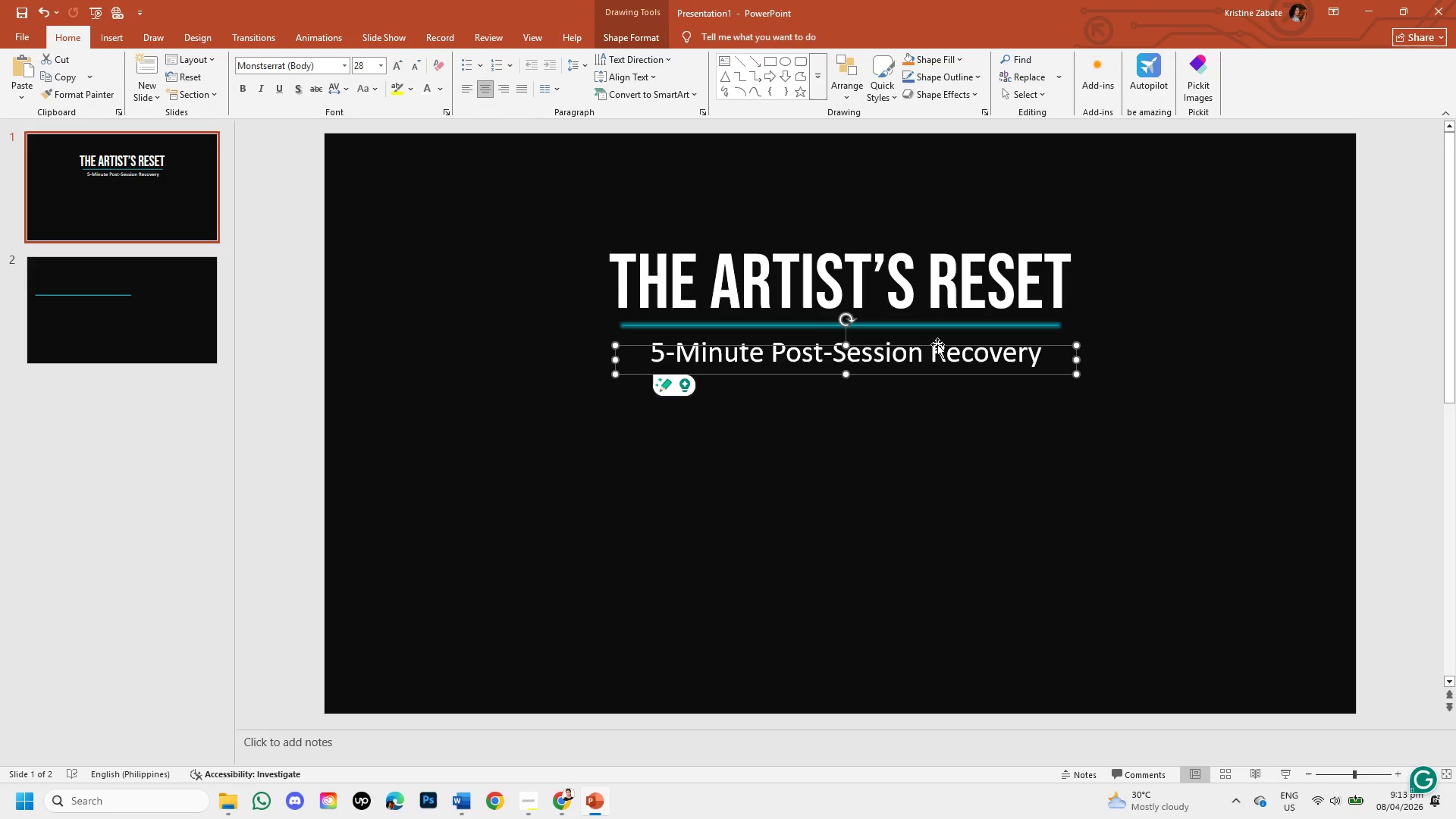 
wait(6.84)
 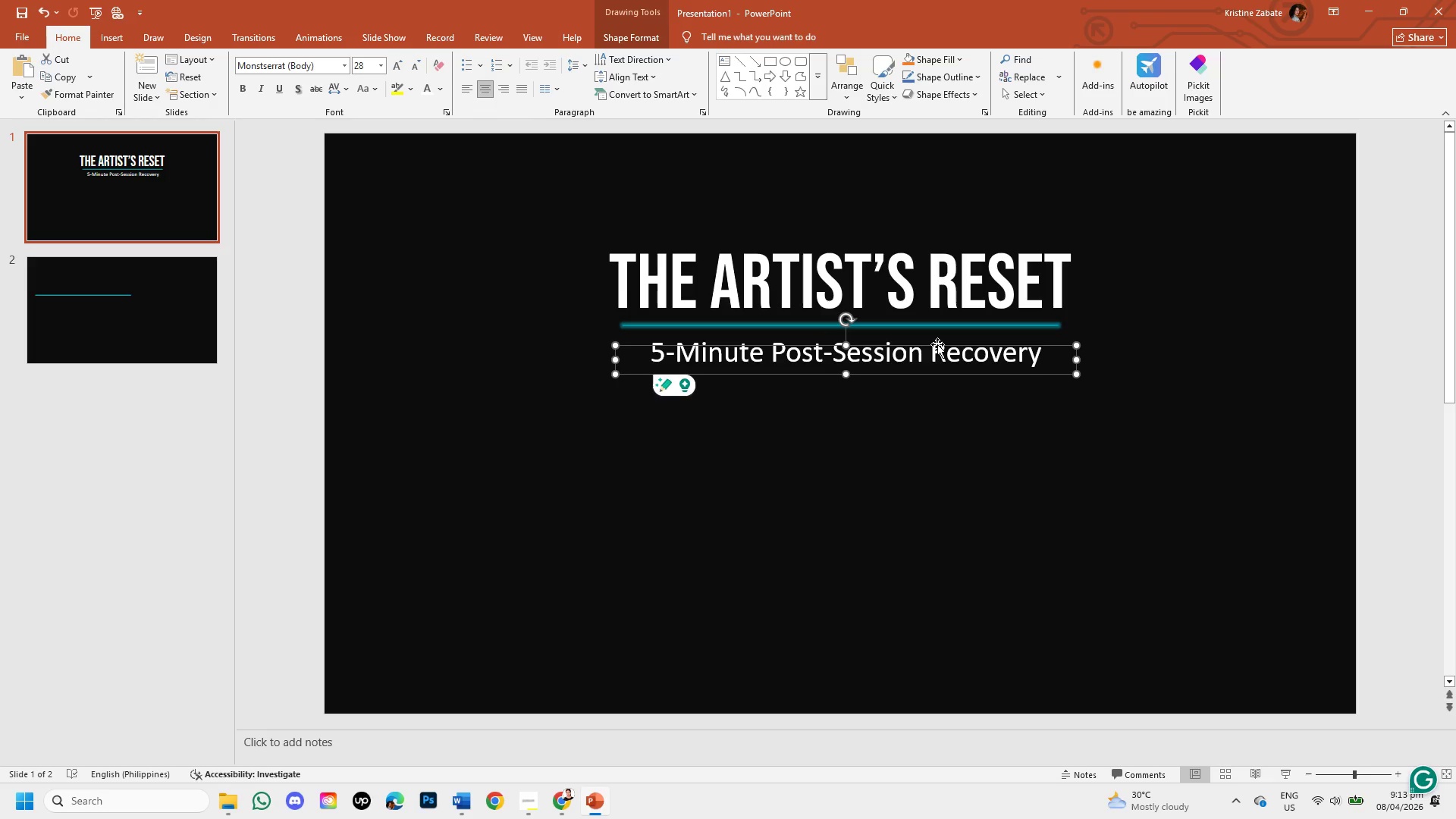 
left_click([936, 435])
 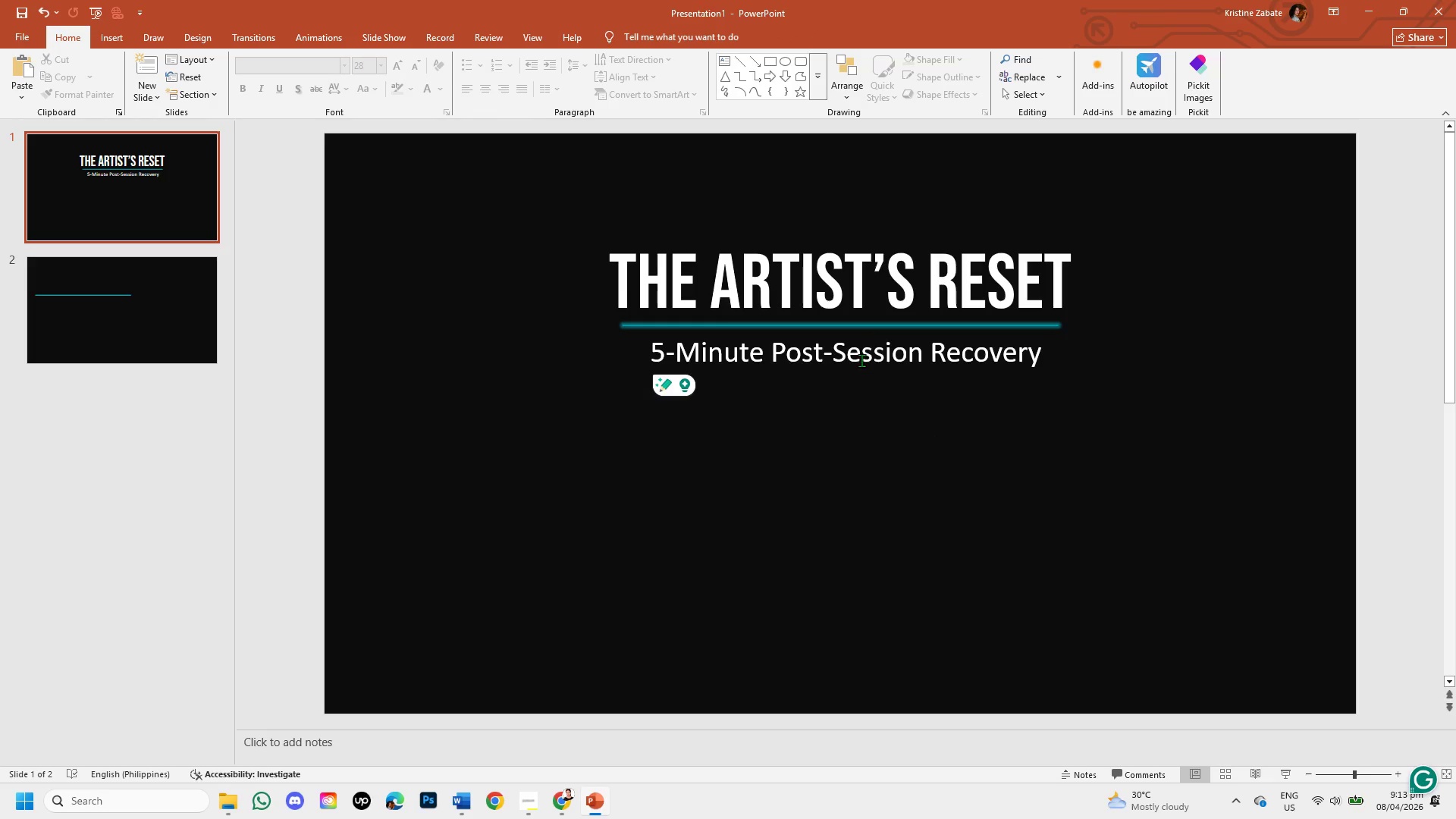 
left_click([858, 354])
 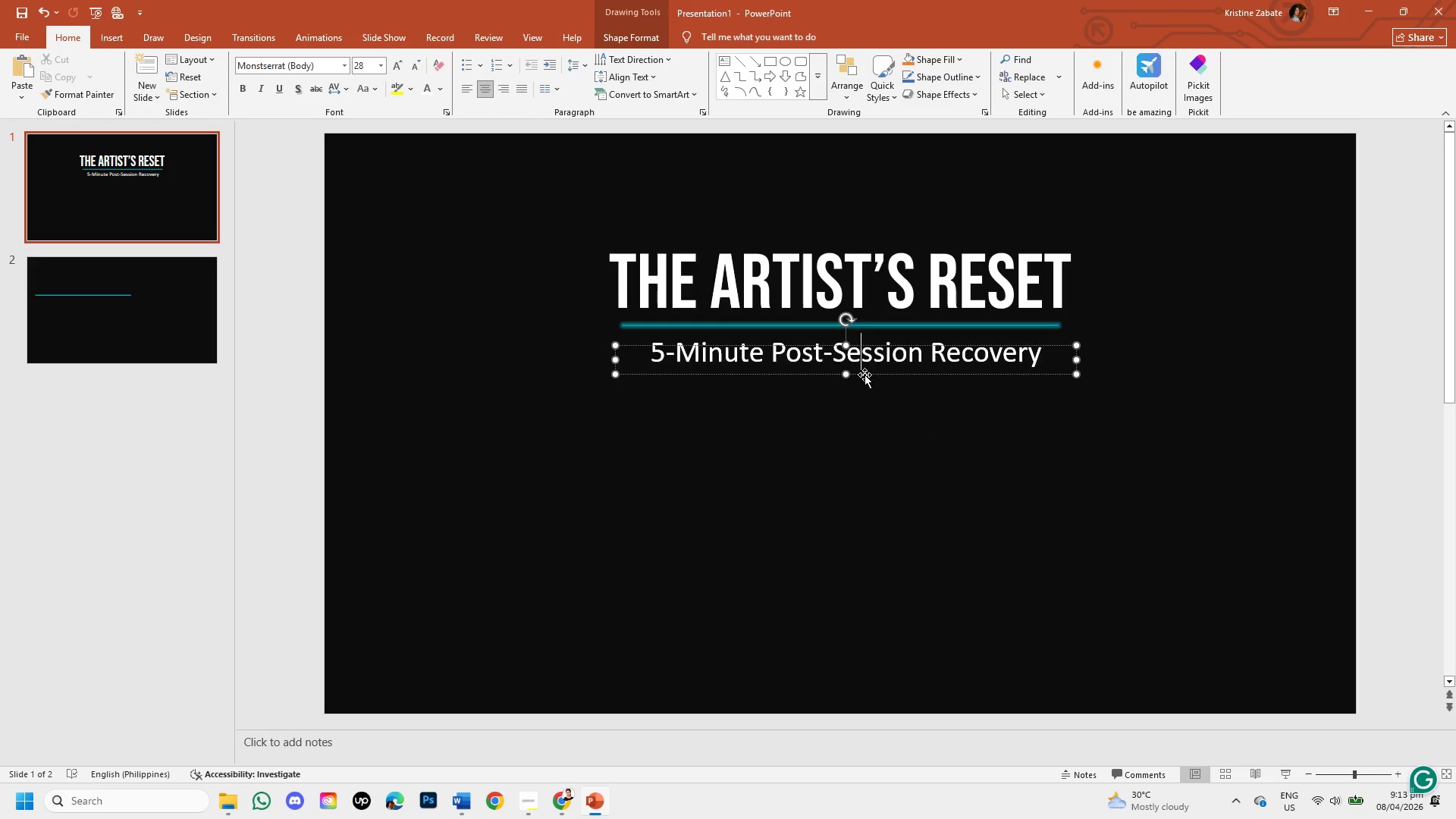 
left_click([864, 375])
 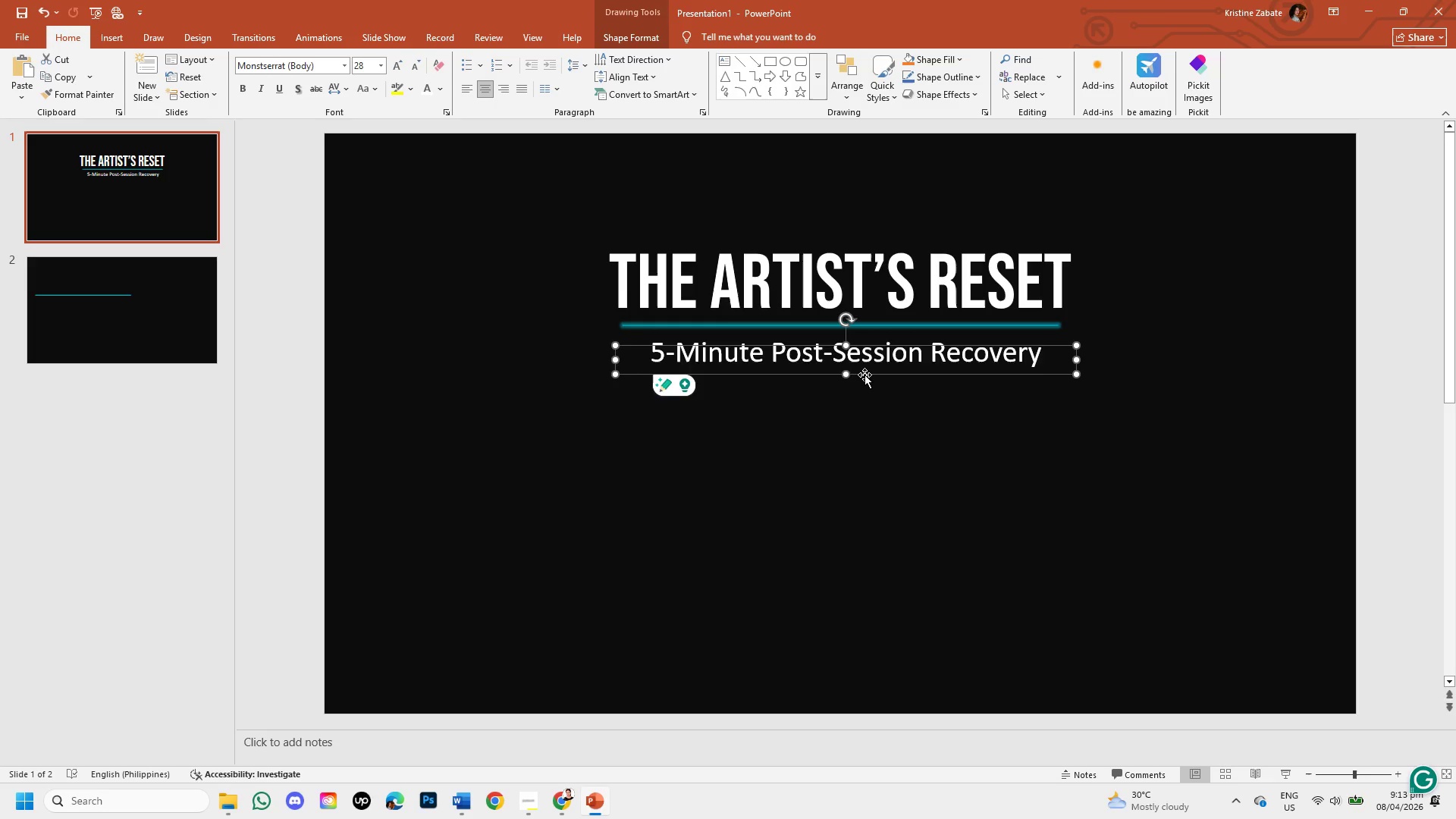 
key(ArrowDown)
 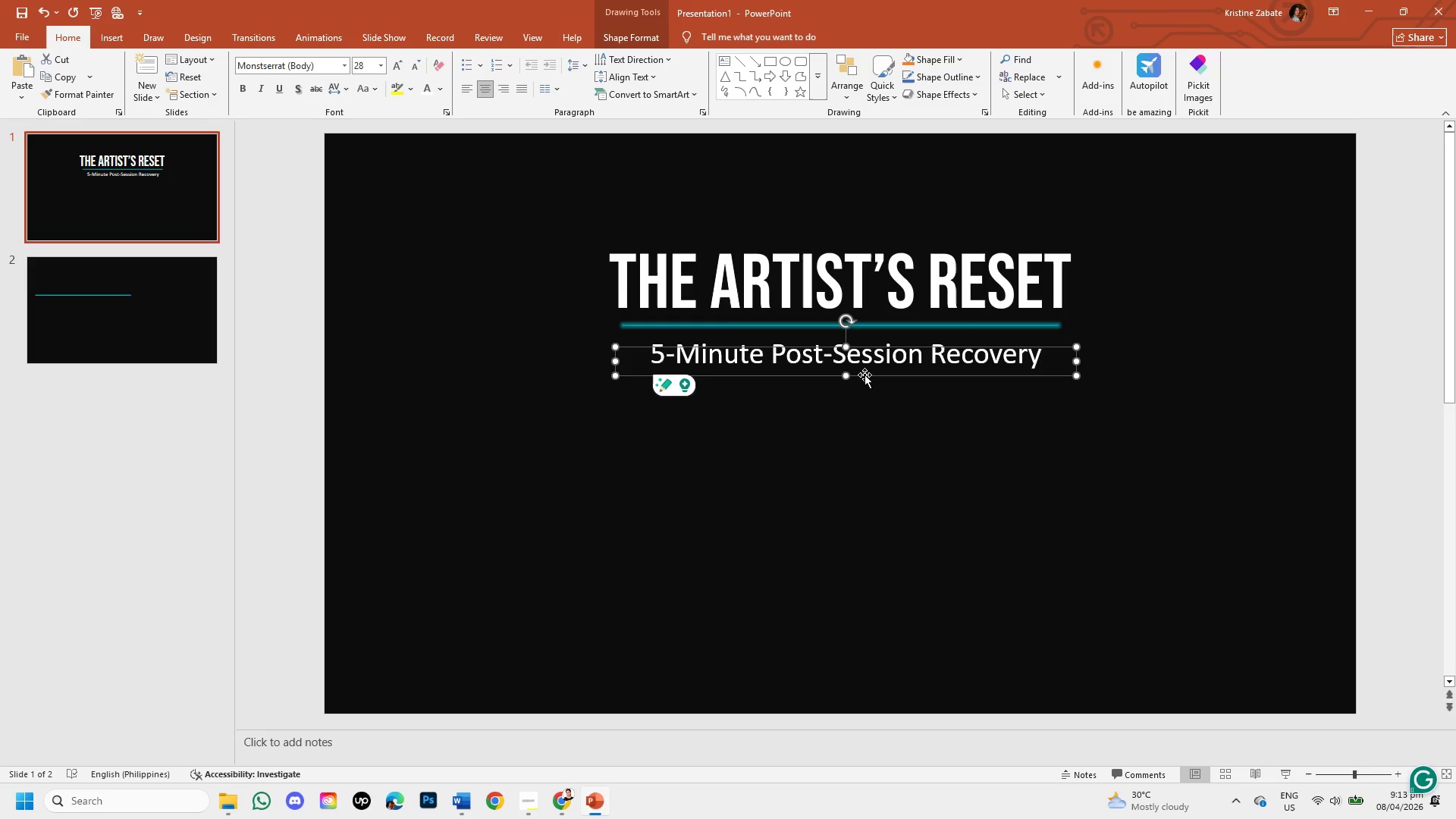 
key(ArrowDown)
 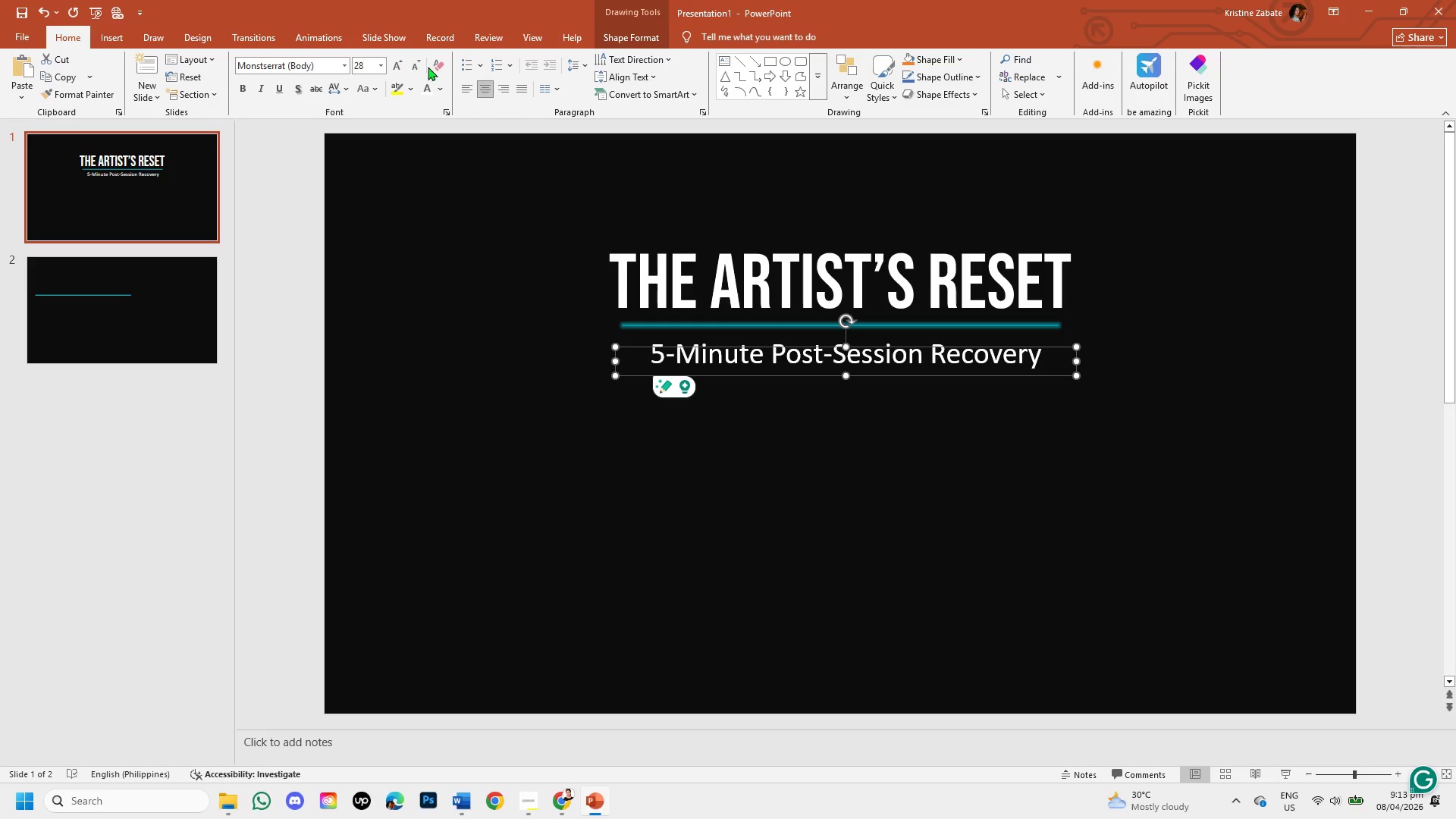 
left_click([438, 91])
 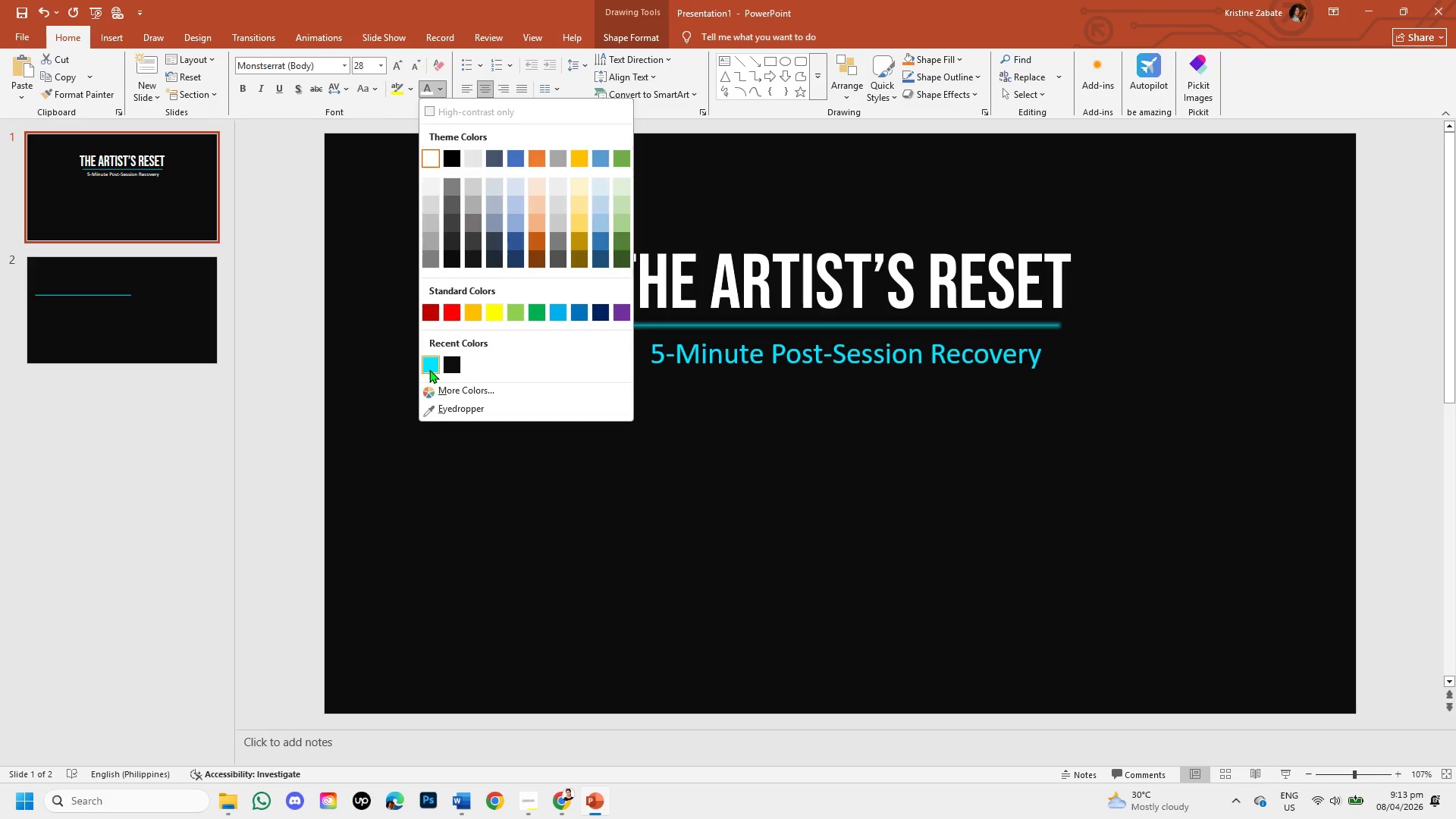 
left_click([429, 369])
 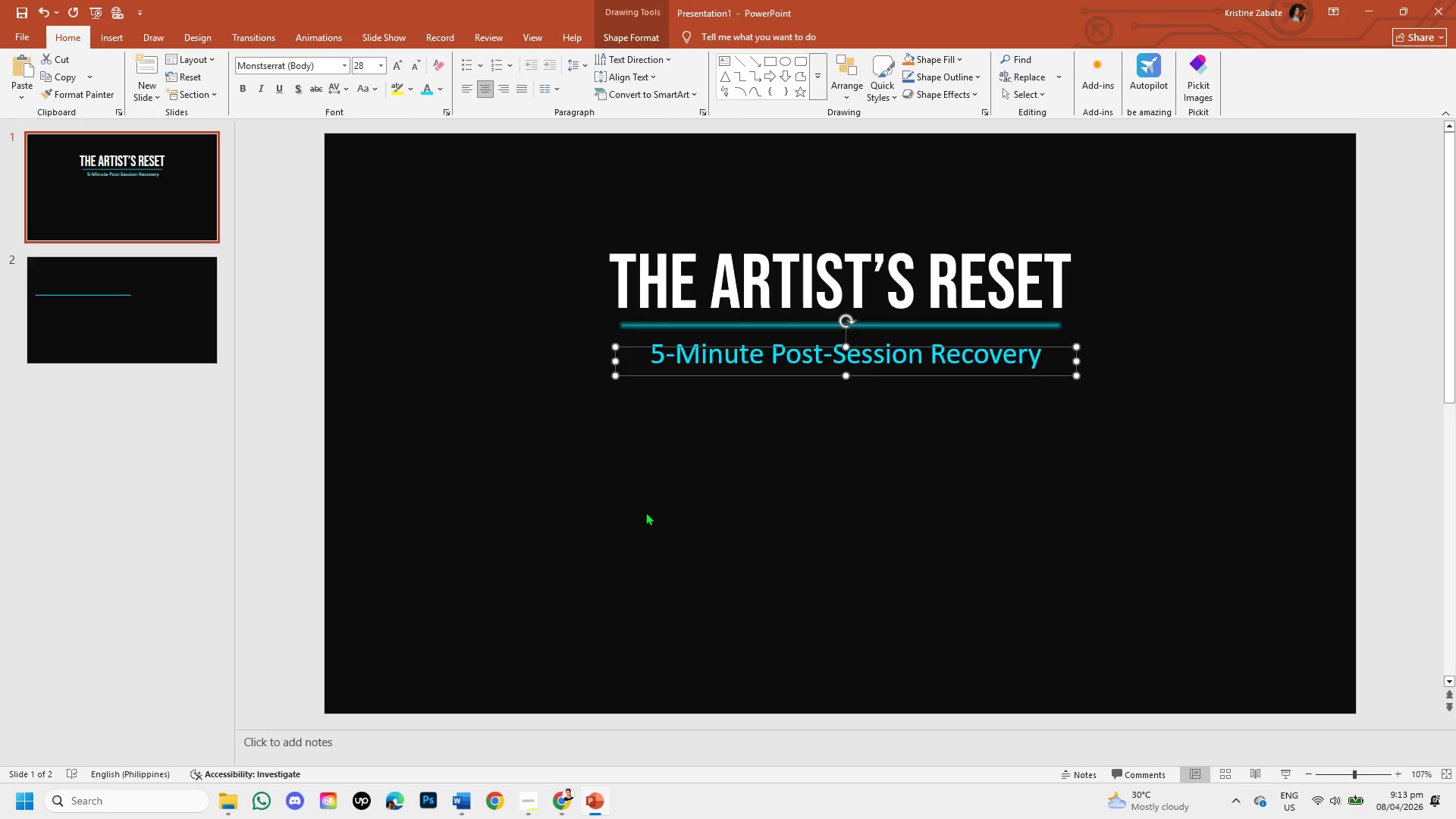 
left_click([645, 512])
 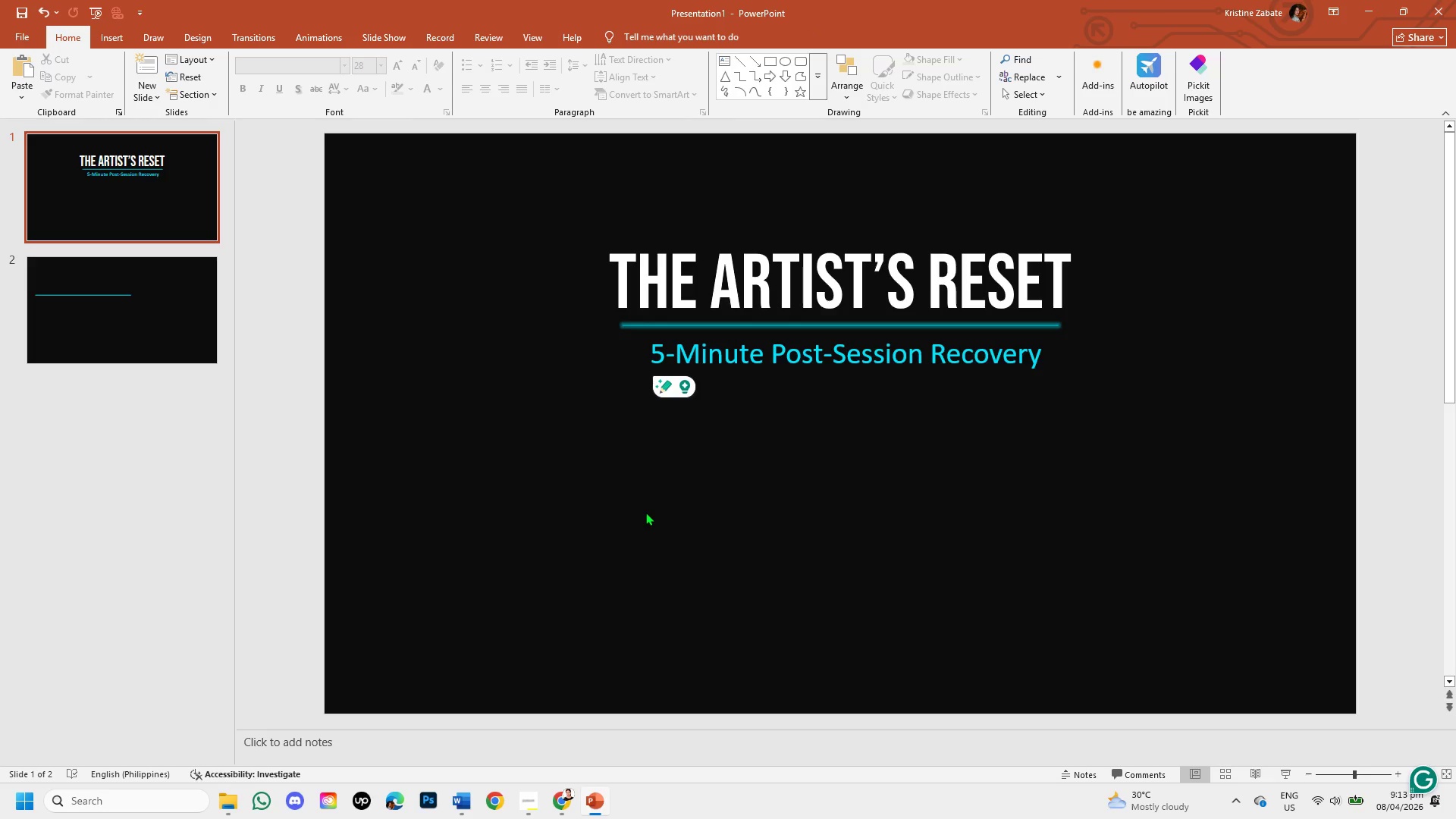 
left_click([820, 351])
 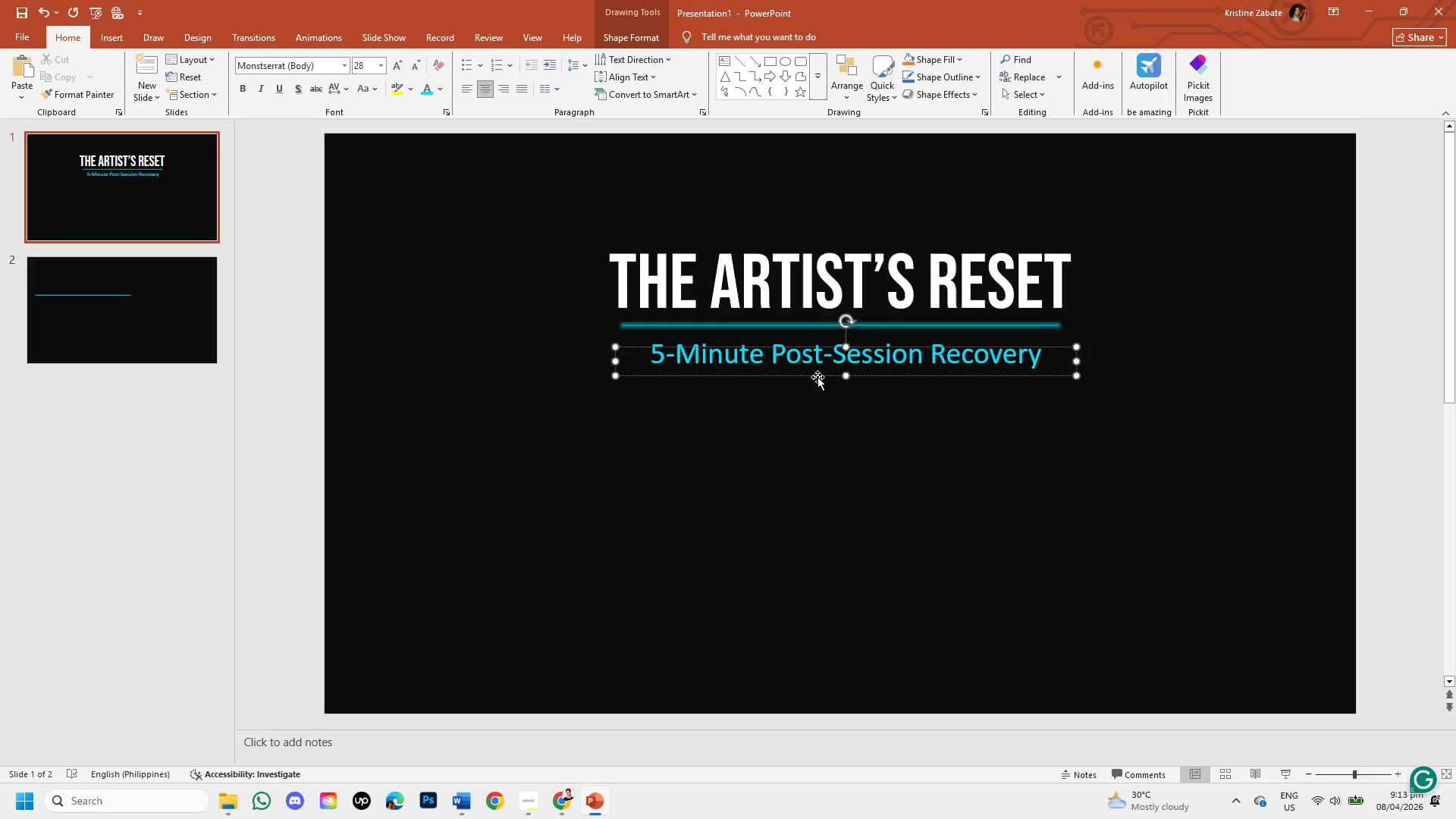 
left_click([817, 377])
 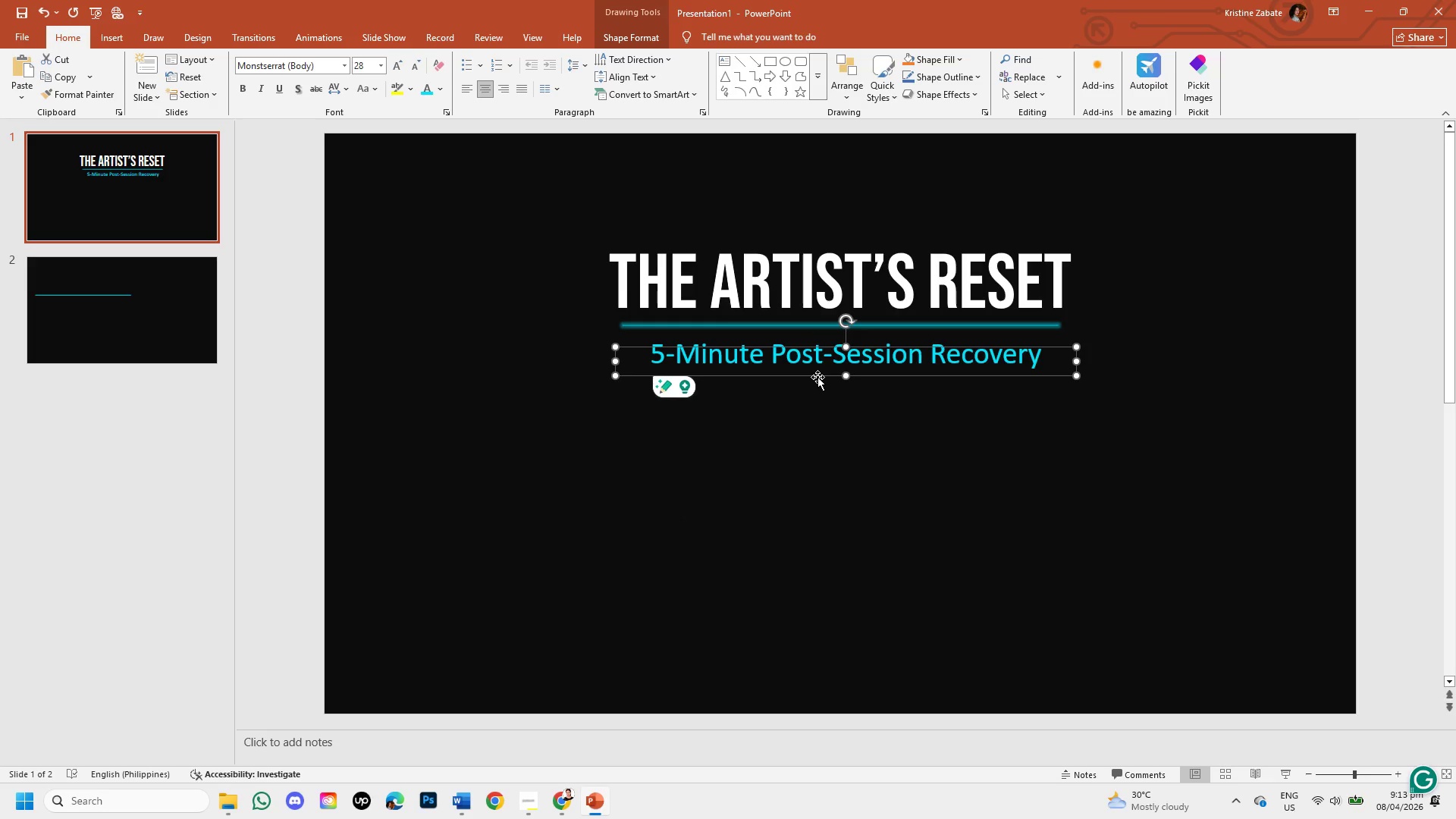 
key(ArrowDown)
 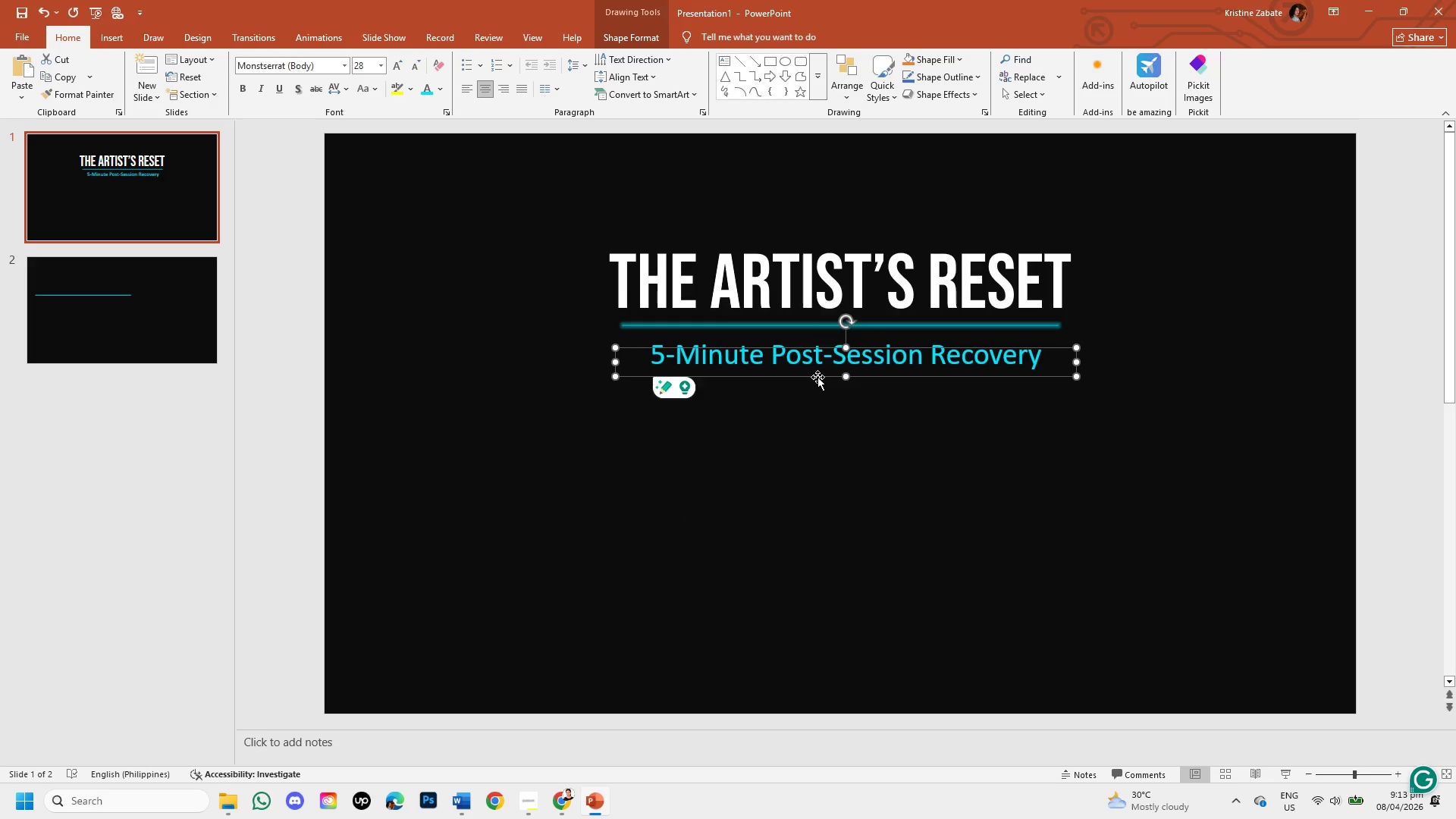 
key(ArrowDown)
 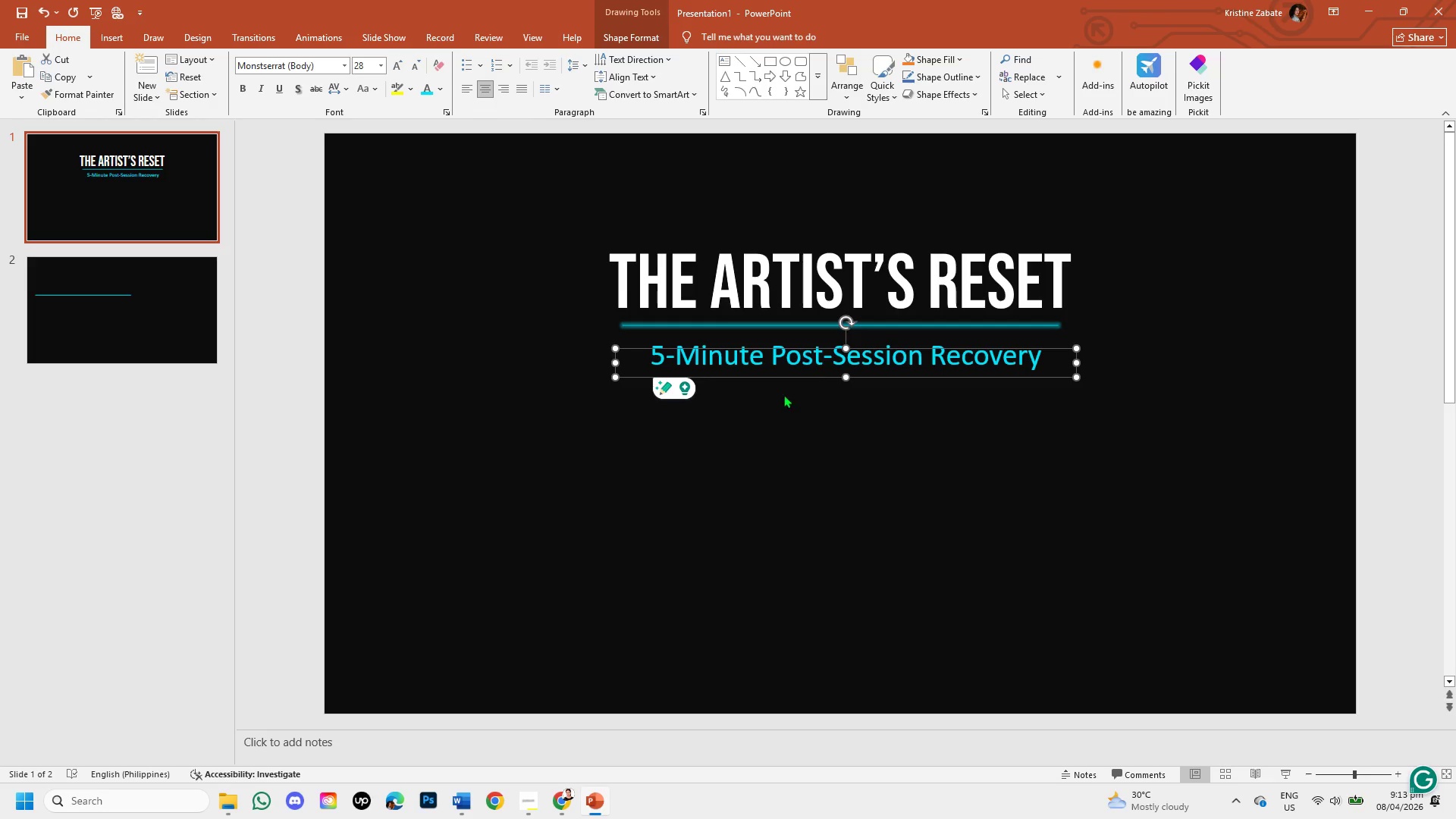 
left_click([708, 464])
 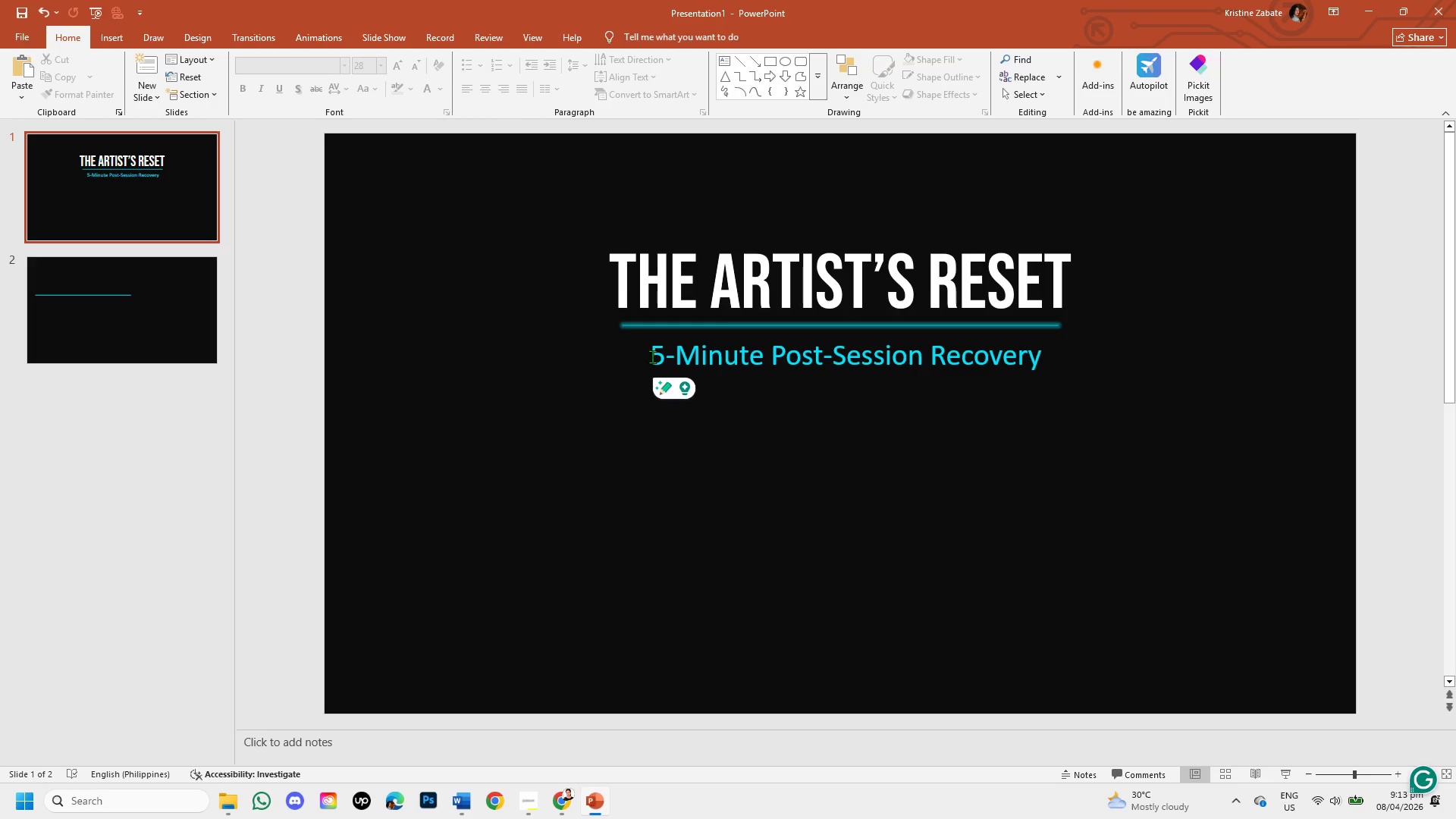 
left_click_drag(start_coordinate=[654, 356], to_coordinate=[1018, 355])
 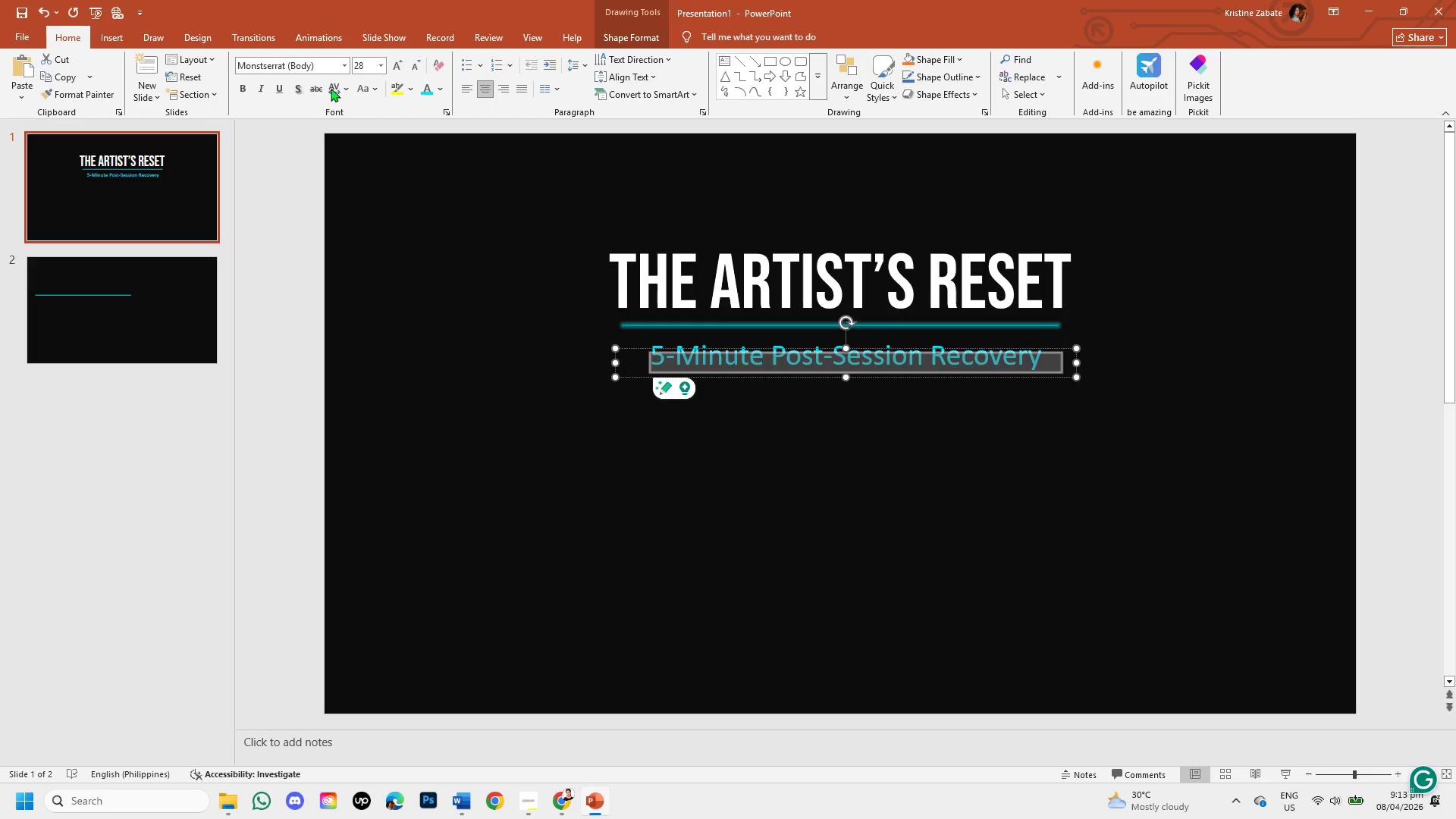 
left_click([346, 89])
 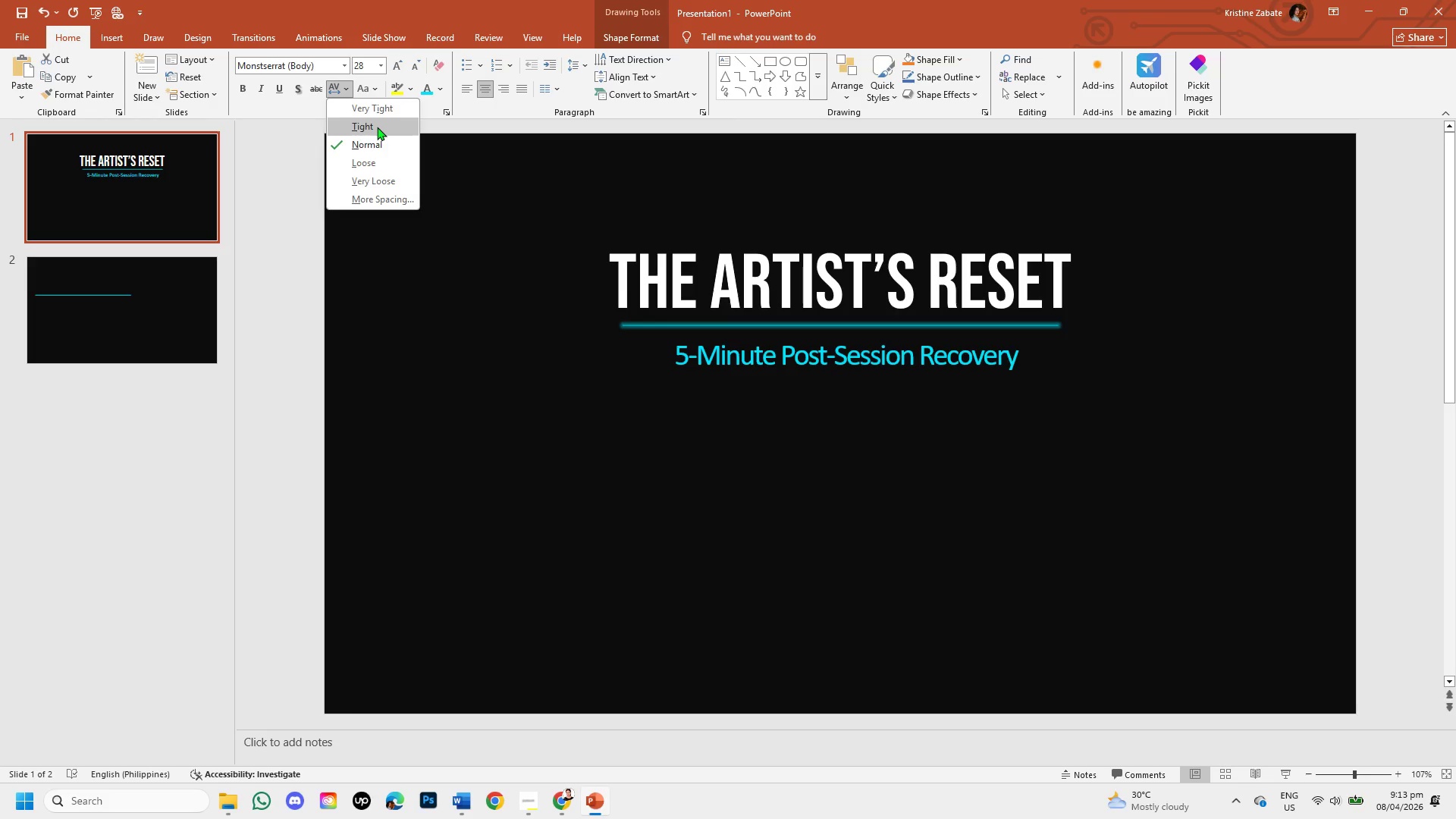 
wait(9.8)
 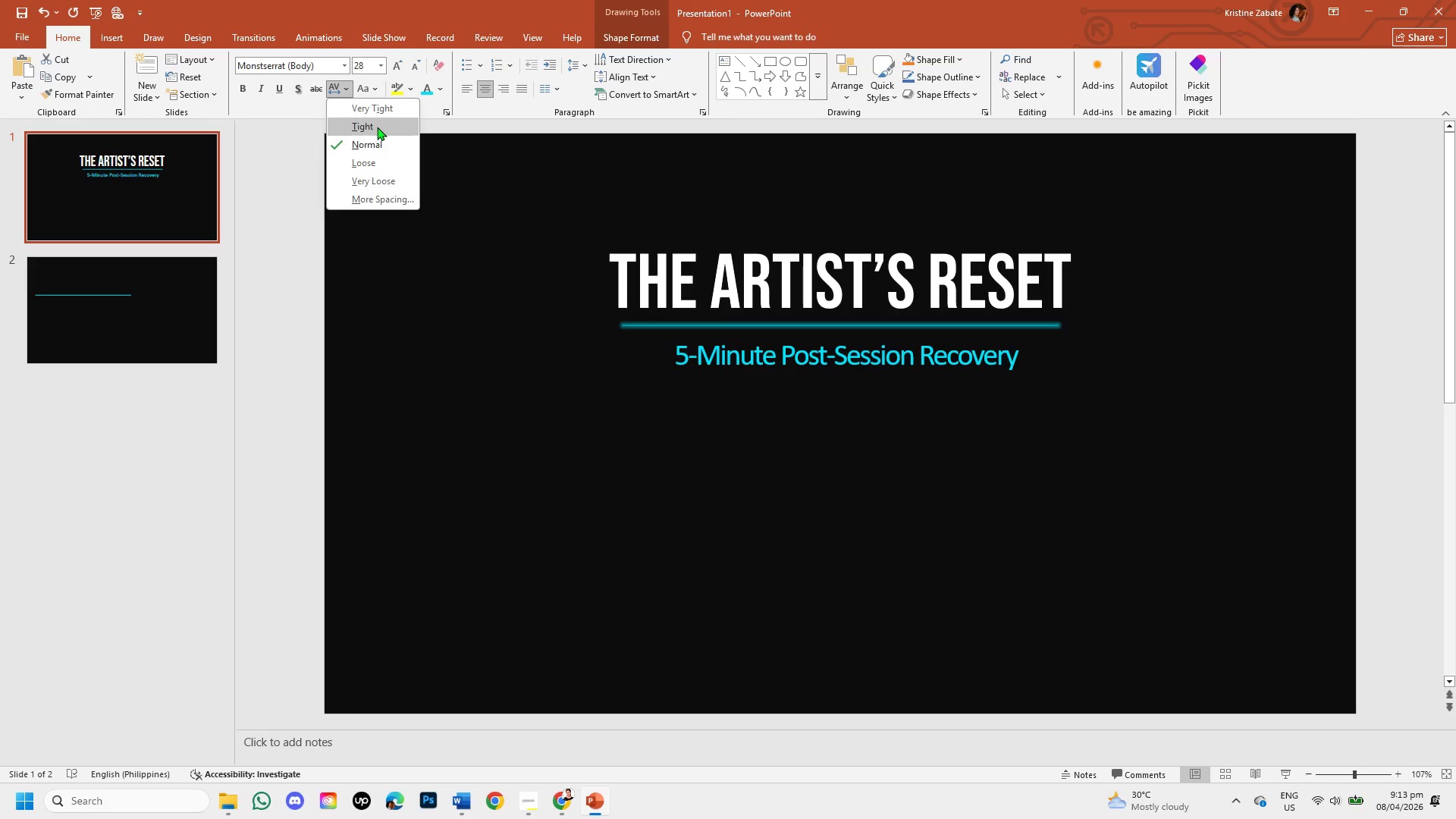 
left_click([425, 399])
 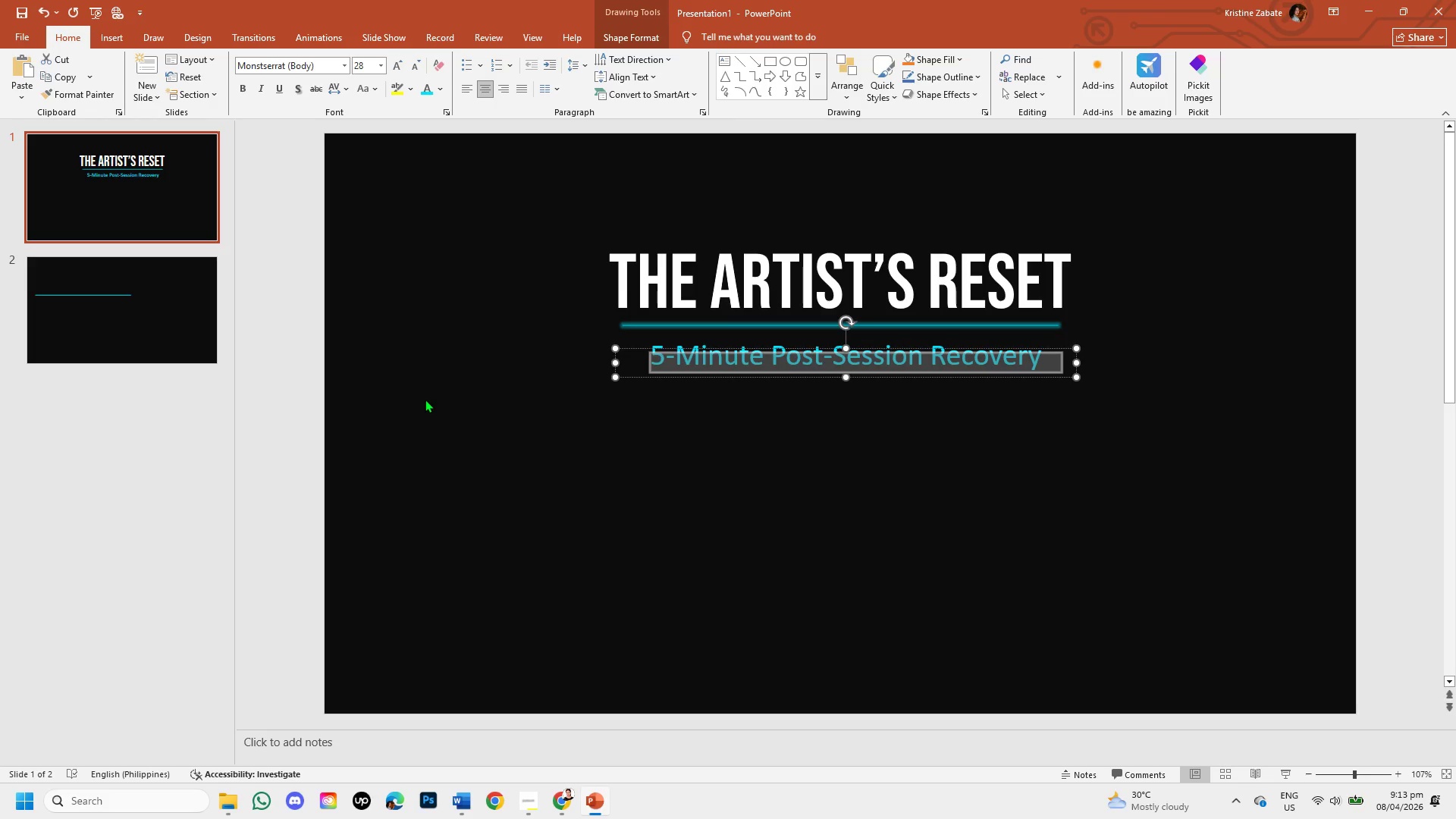 
left_click([425, 399])
 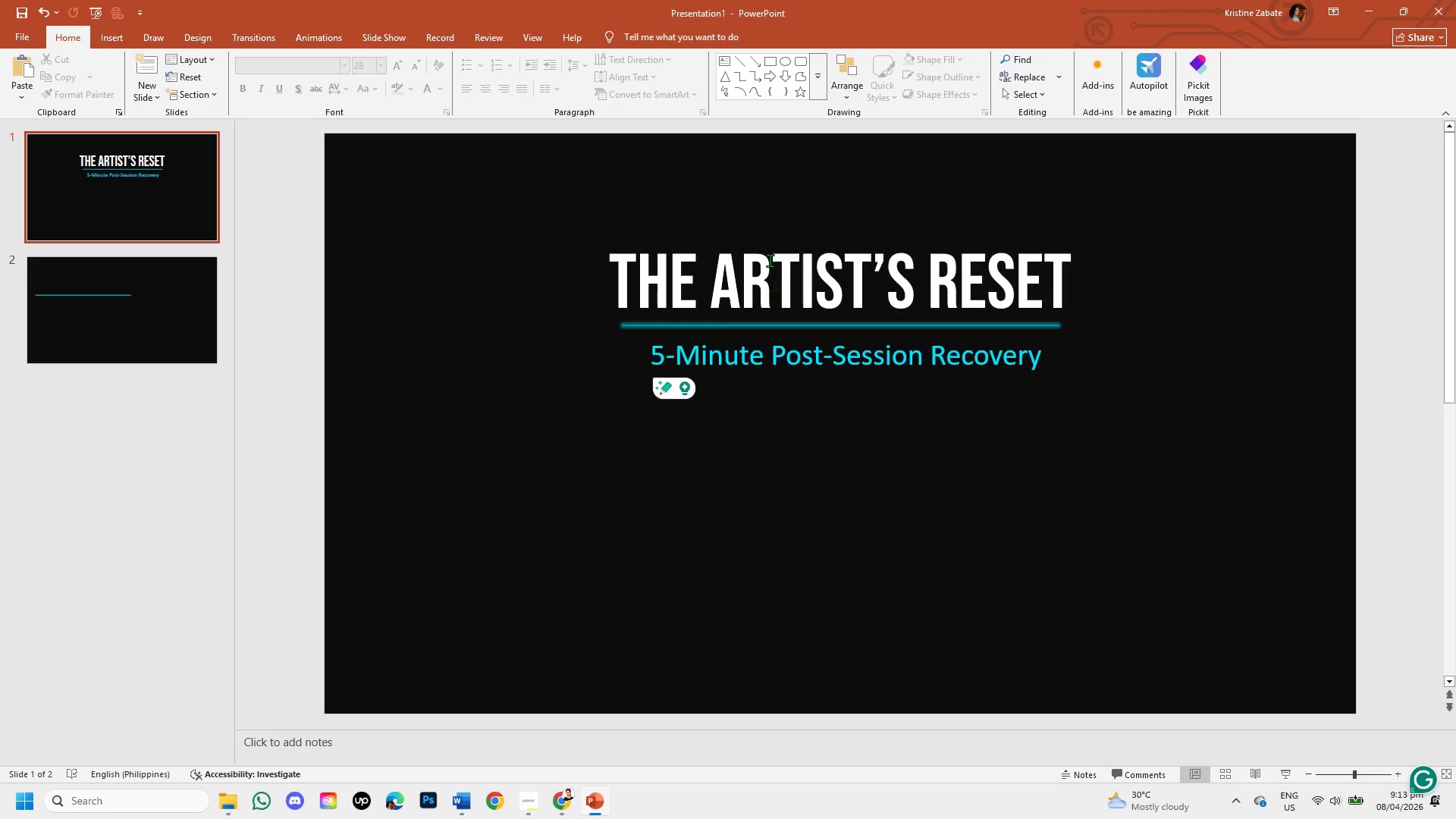 
wait(9.44)
 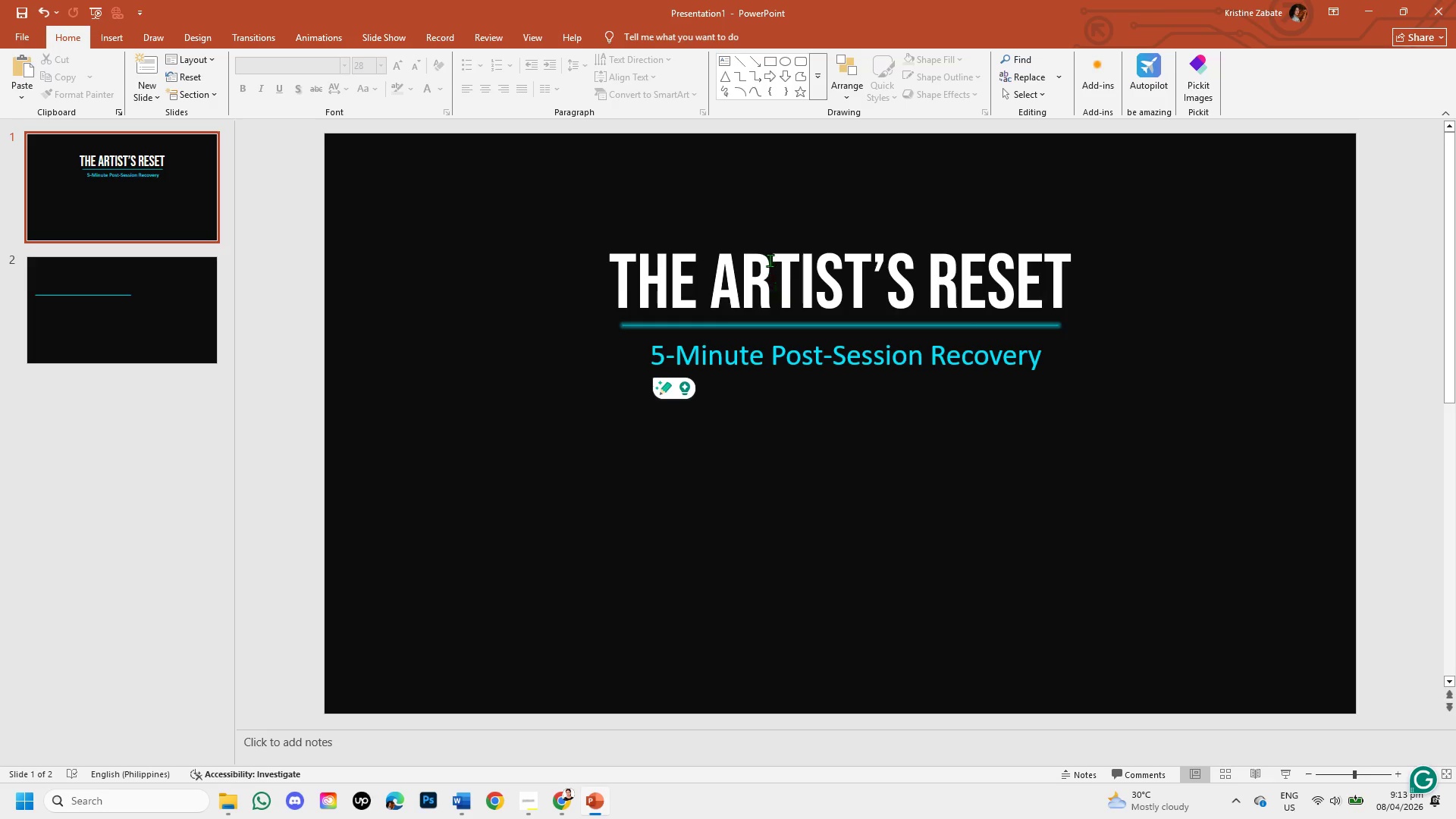 
left_click([124, 43])
 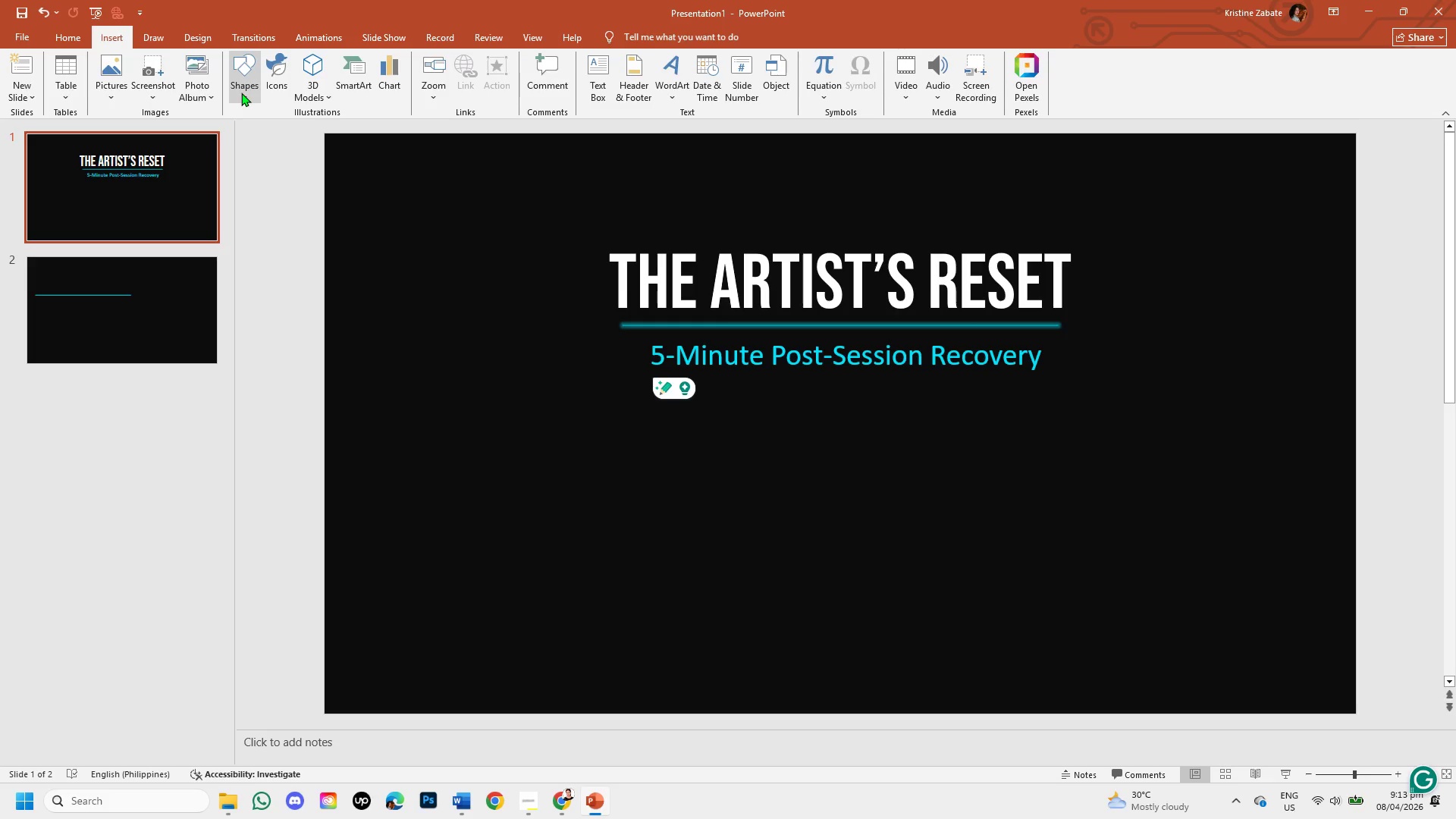 
left_click([241, 93])
 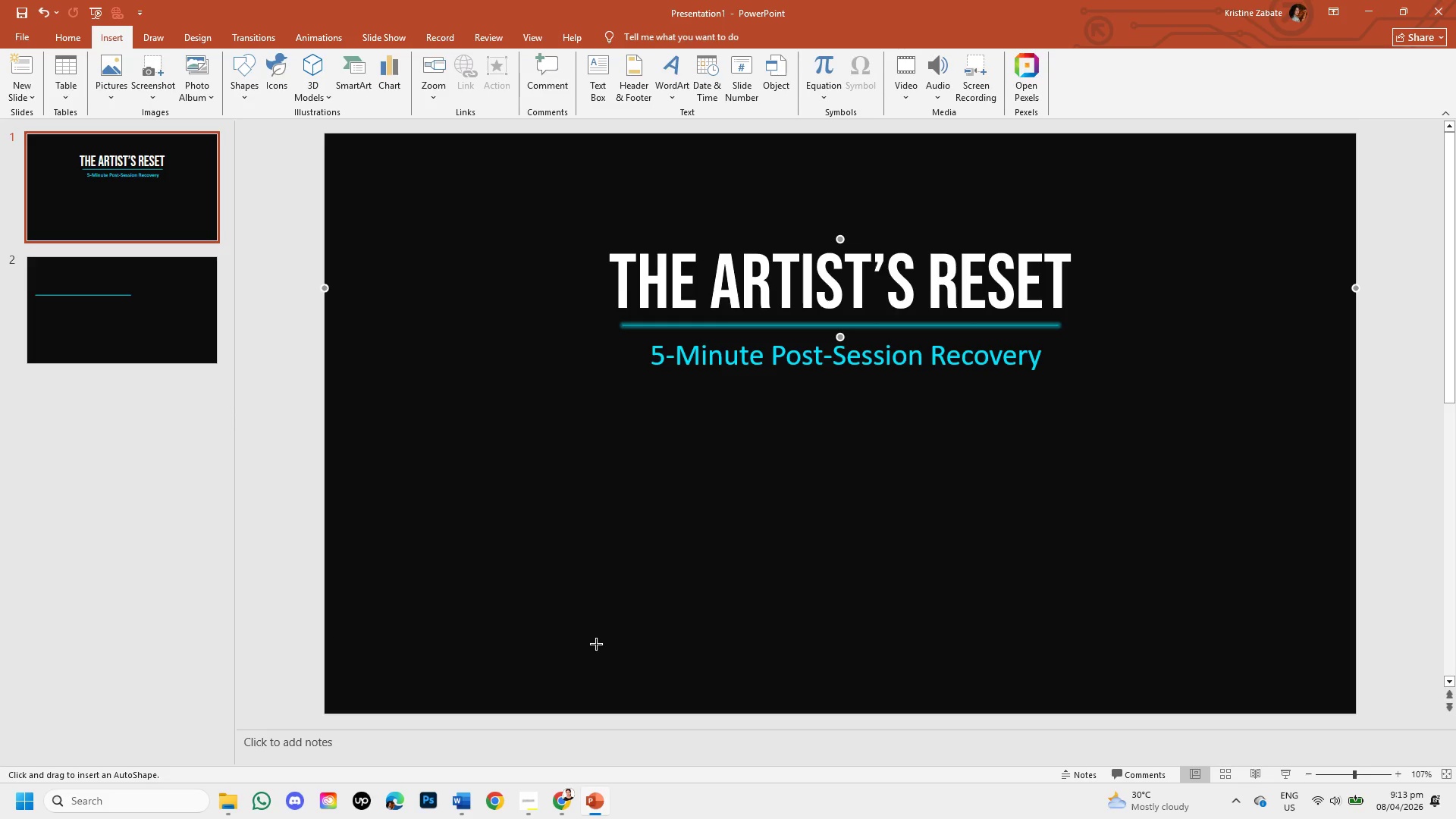 
left_click_drag(start_coordinate=[570, 649], to_coordinate=[704, 646])
 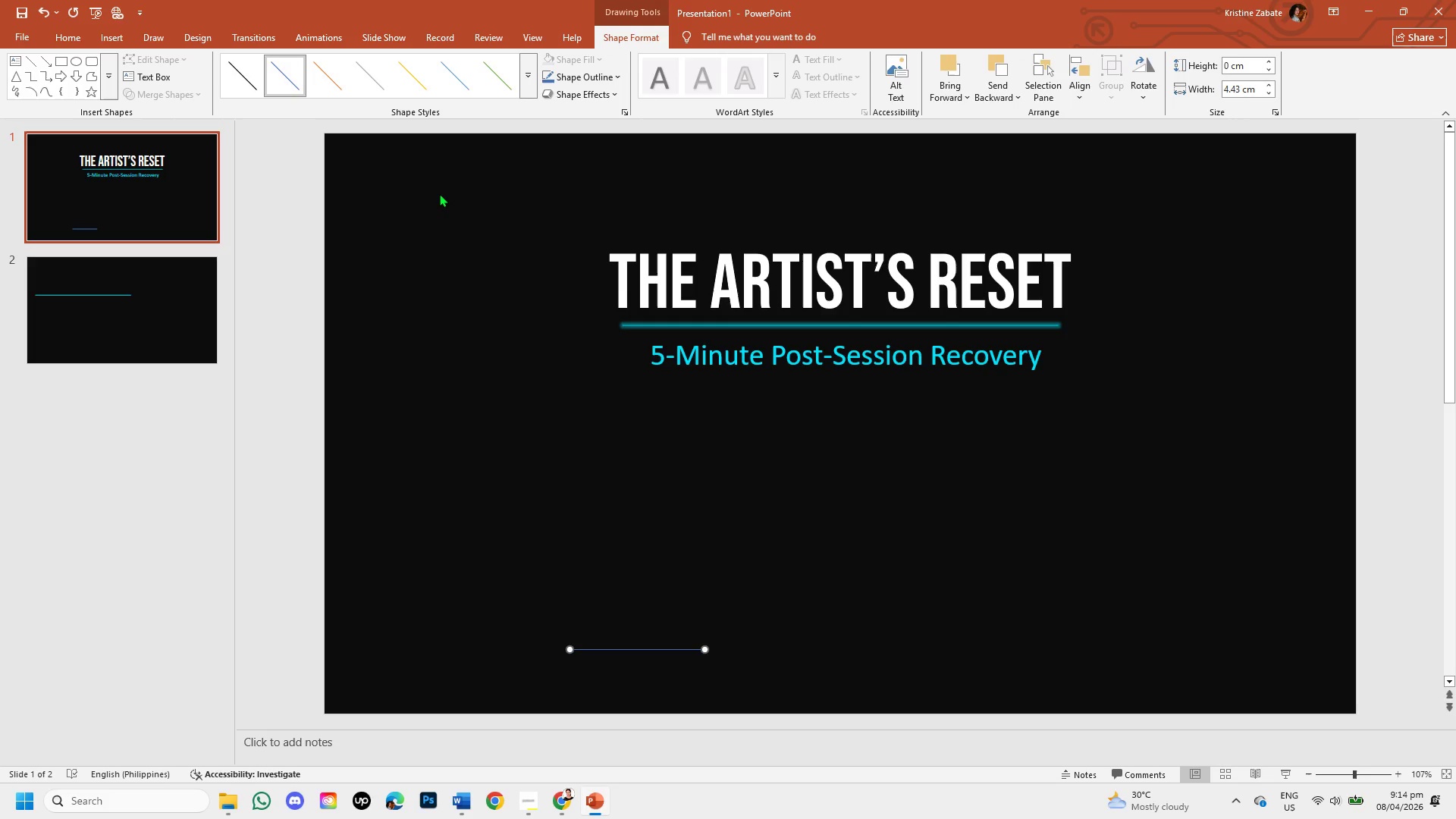 
wait(7.52)
 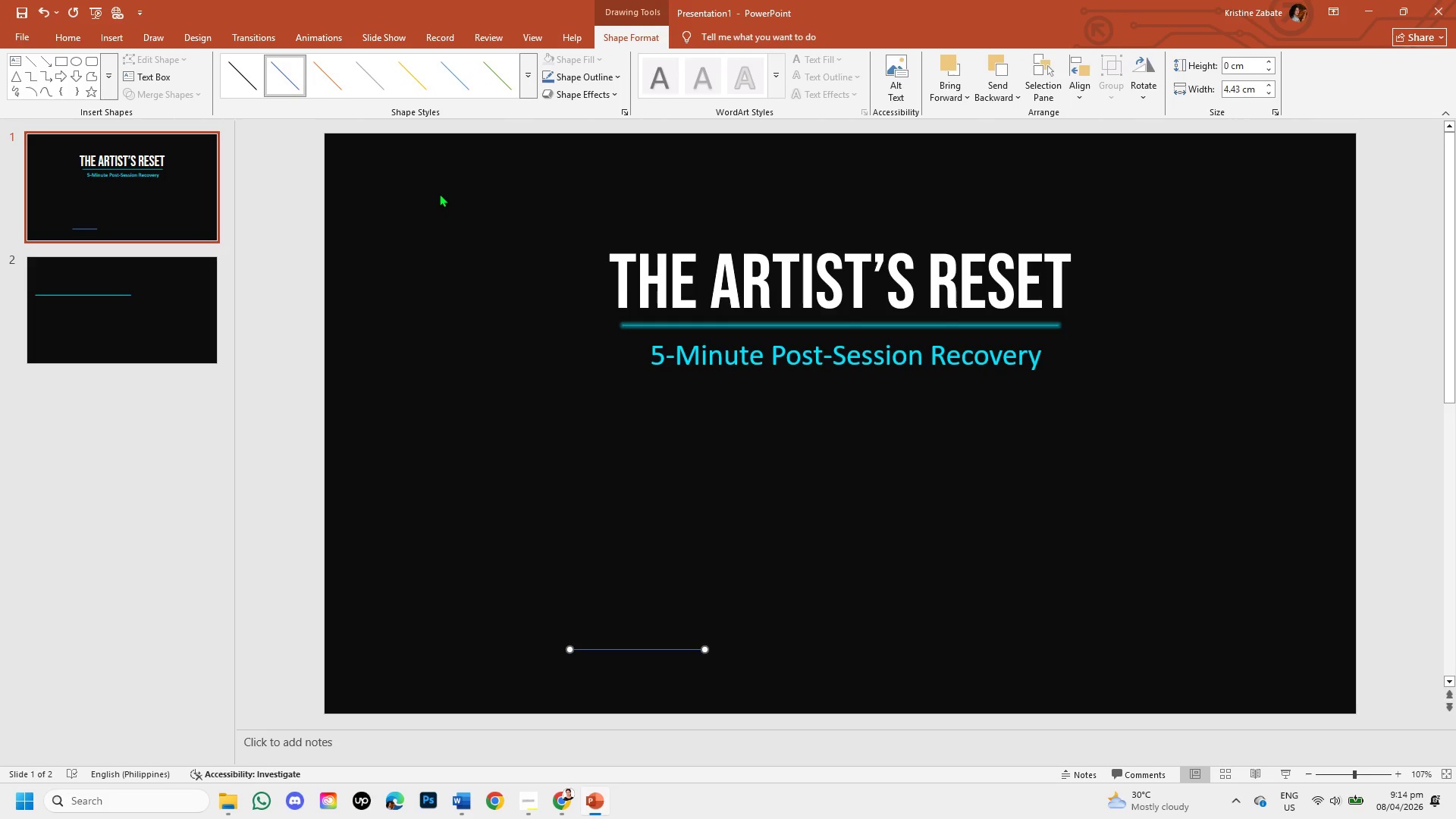 
left_click([463, 808])
 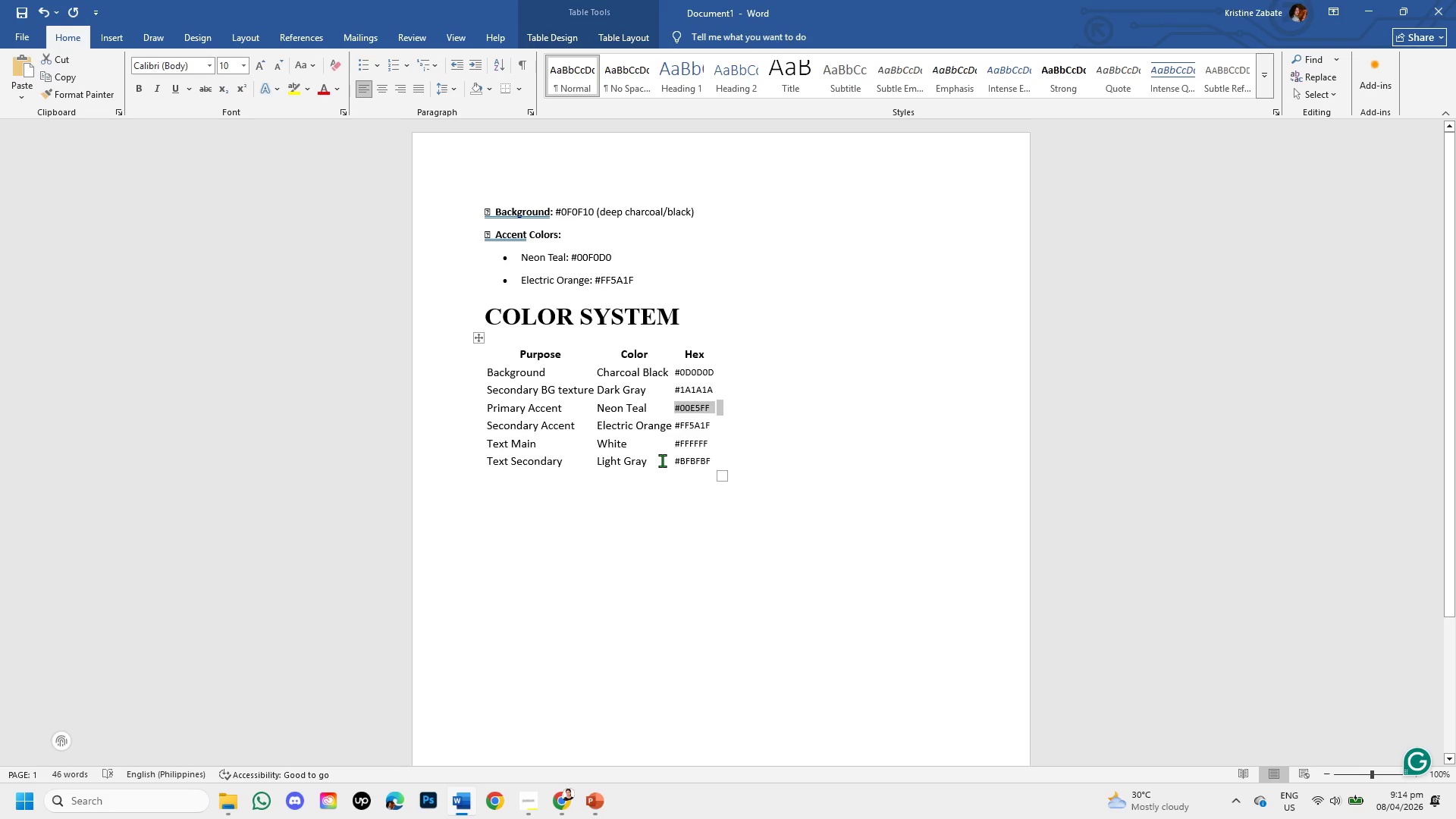 
wait(6.39)
 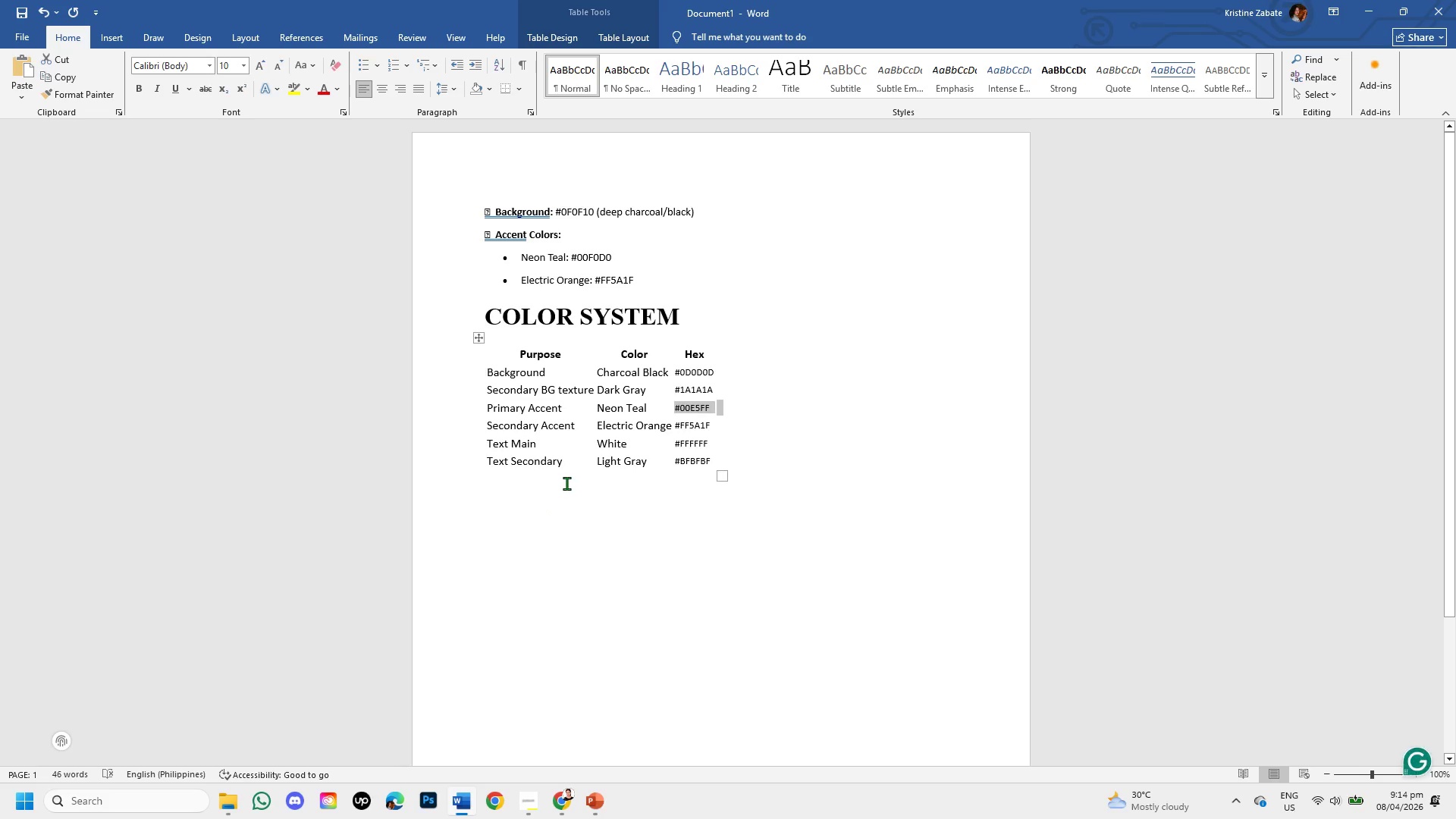 
left_click_drag(start_coordinate=[662, 460], to_coordinate=[729, 460])
 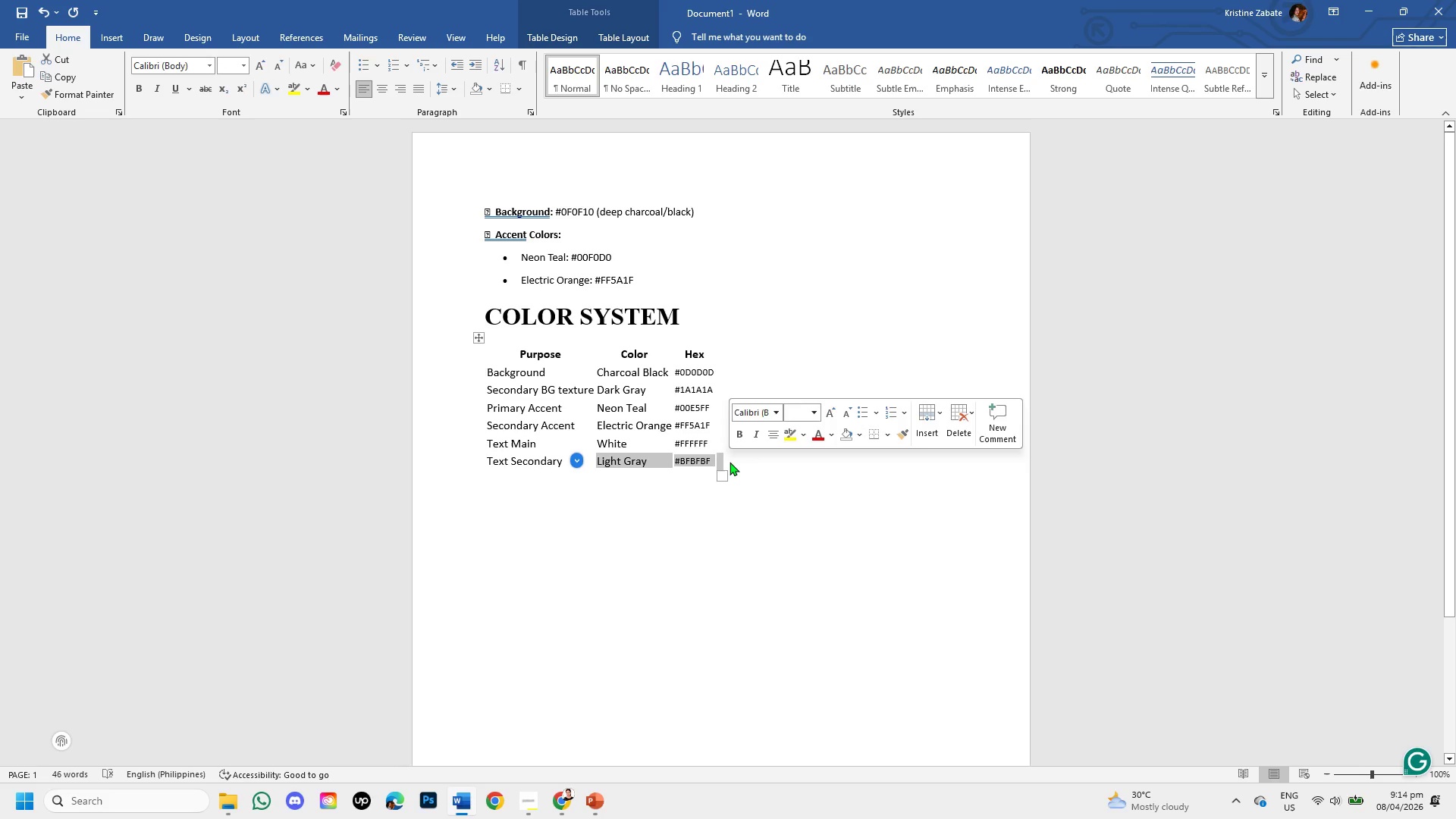 
left_click([730, 462])
 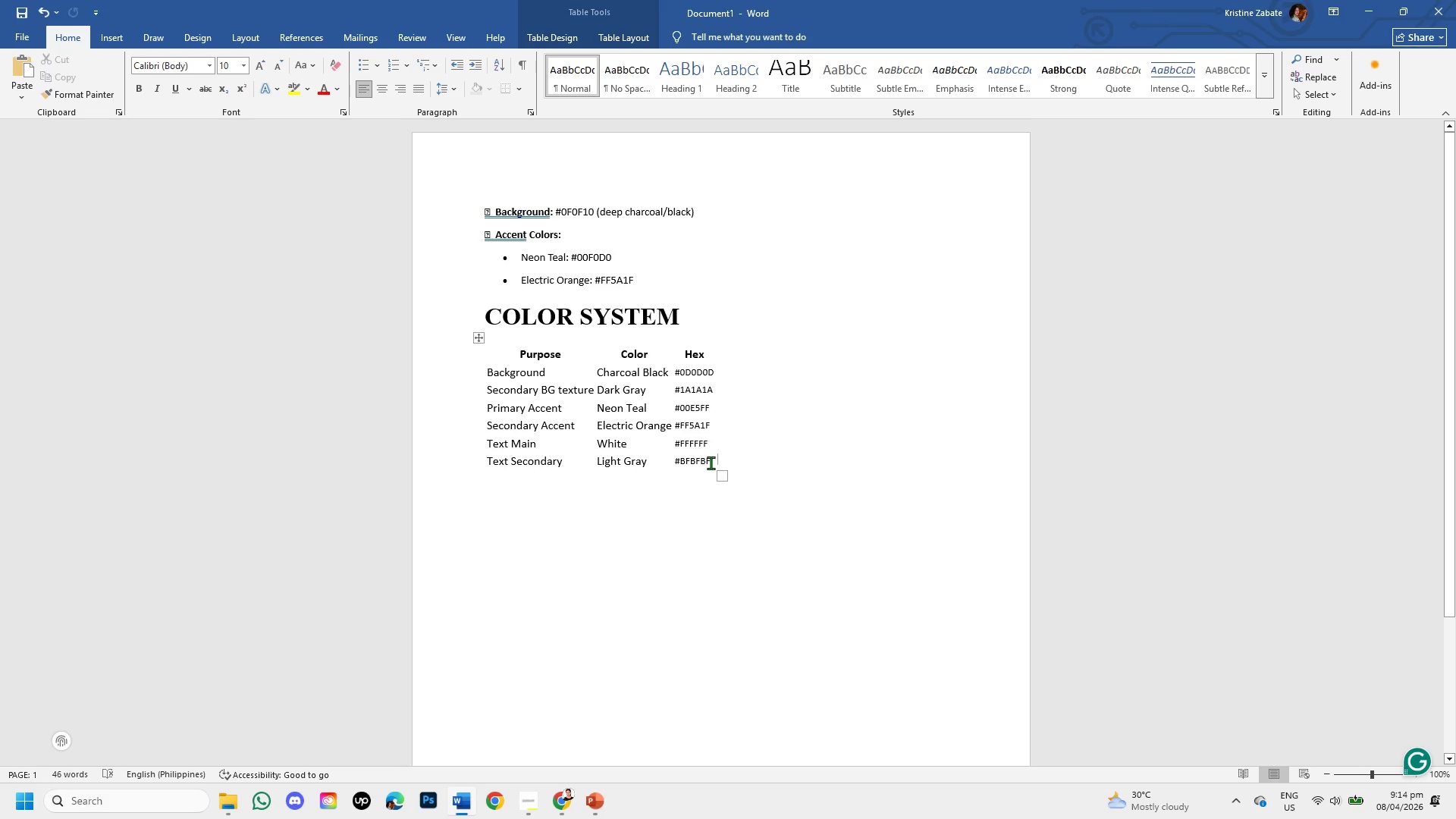 
left_click_drag(start_coordinate=[711, 463], to_coordinate=[678, 463])
 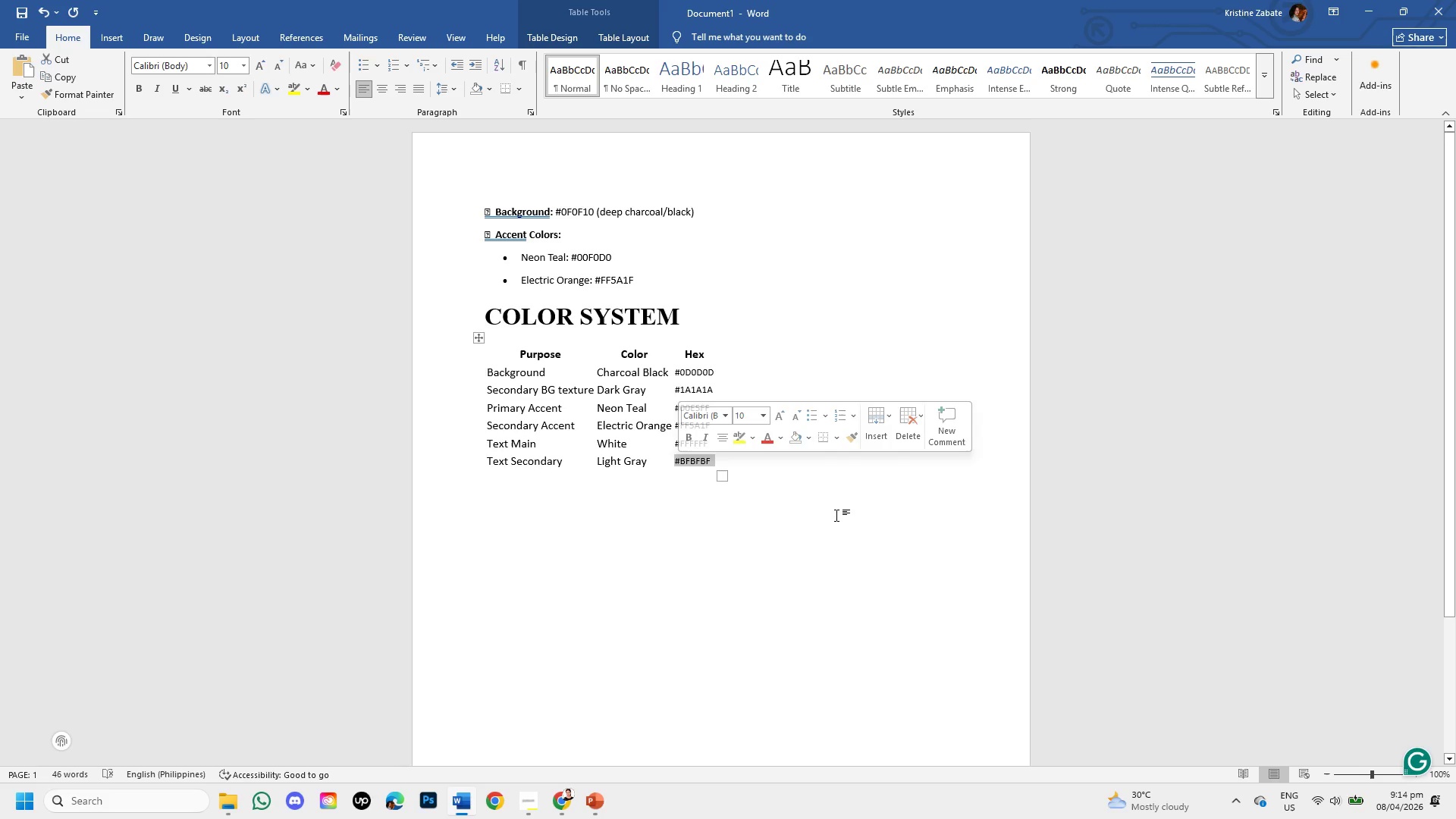 
key(Control+C)
 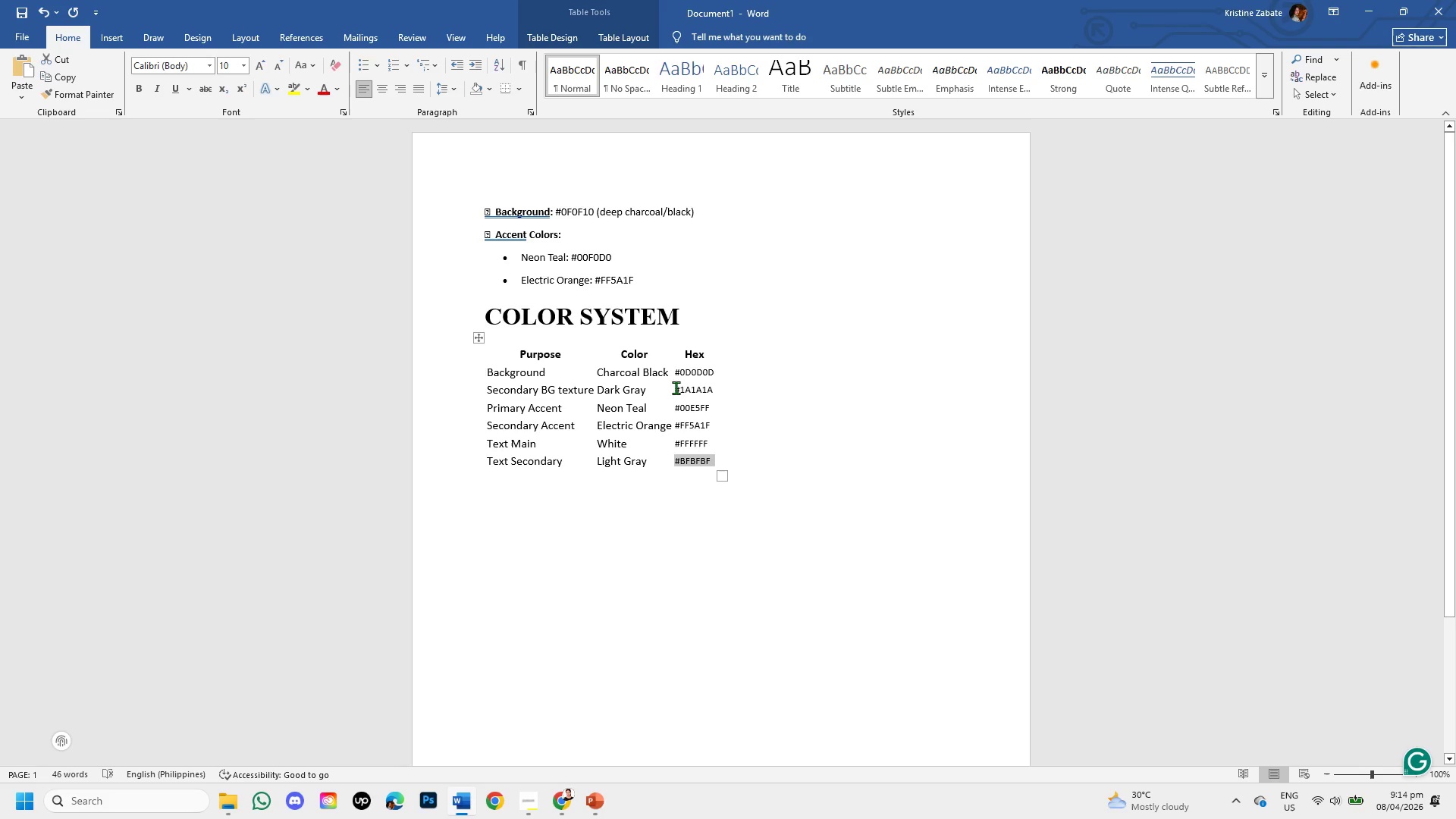 
wait(6.83)
 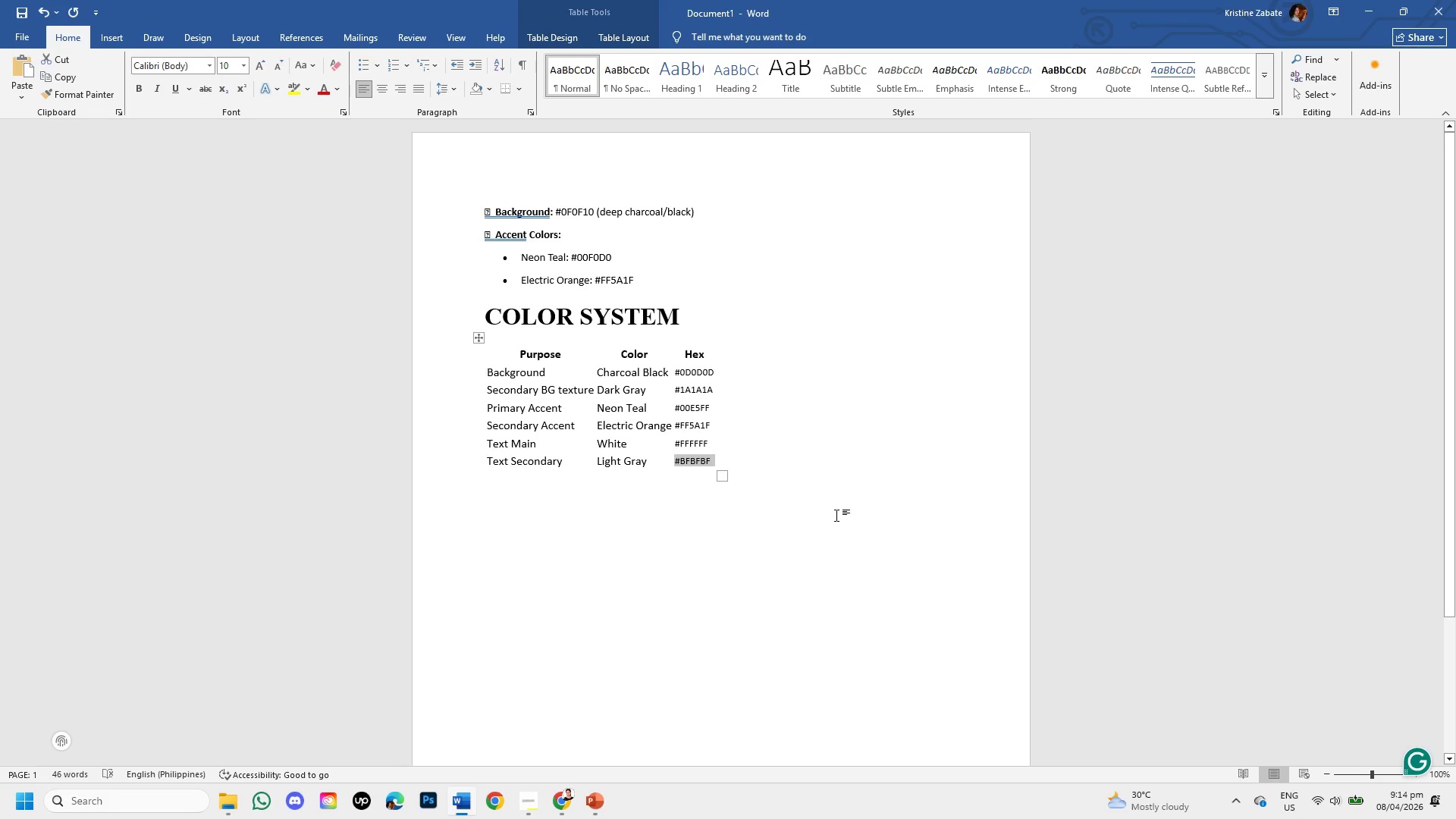 
left_click_drag(start_coordinate=[676, 391], to_coordinate=[720, 392])
 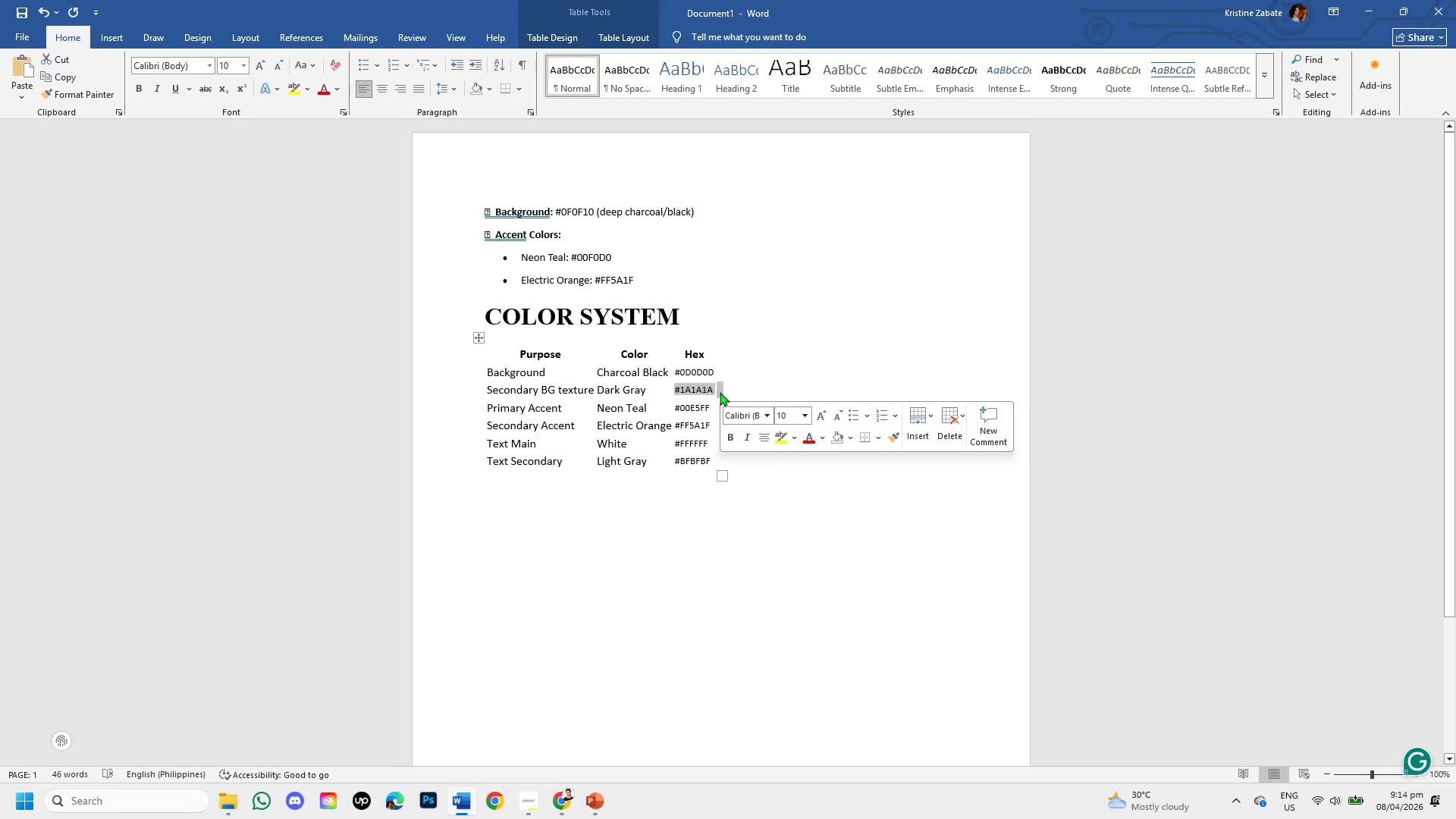 
key(Control+C)
 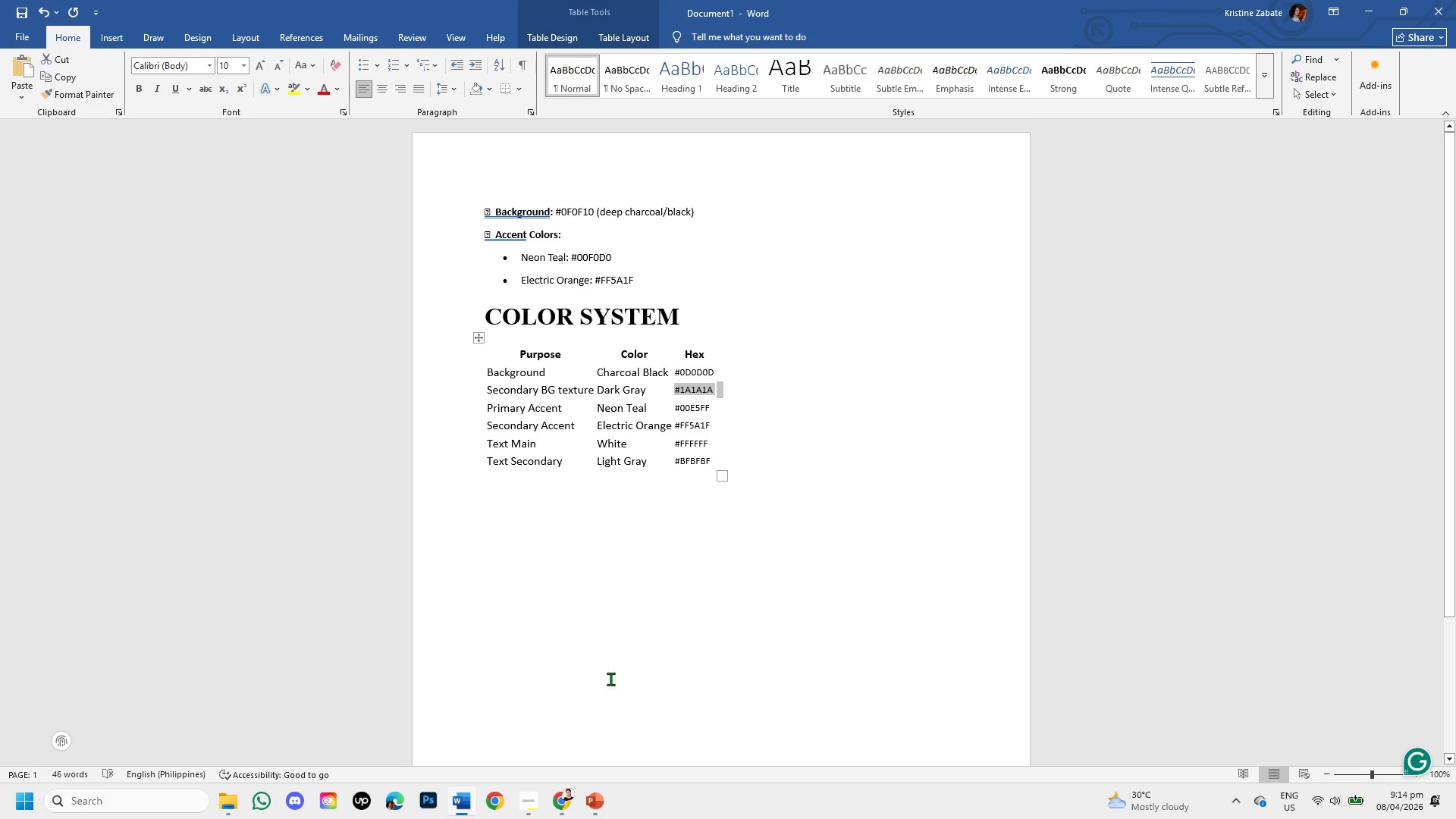 
left_click([566, 808])
 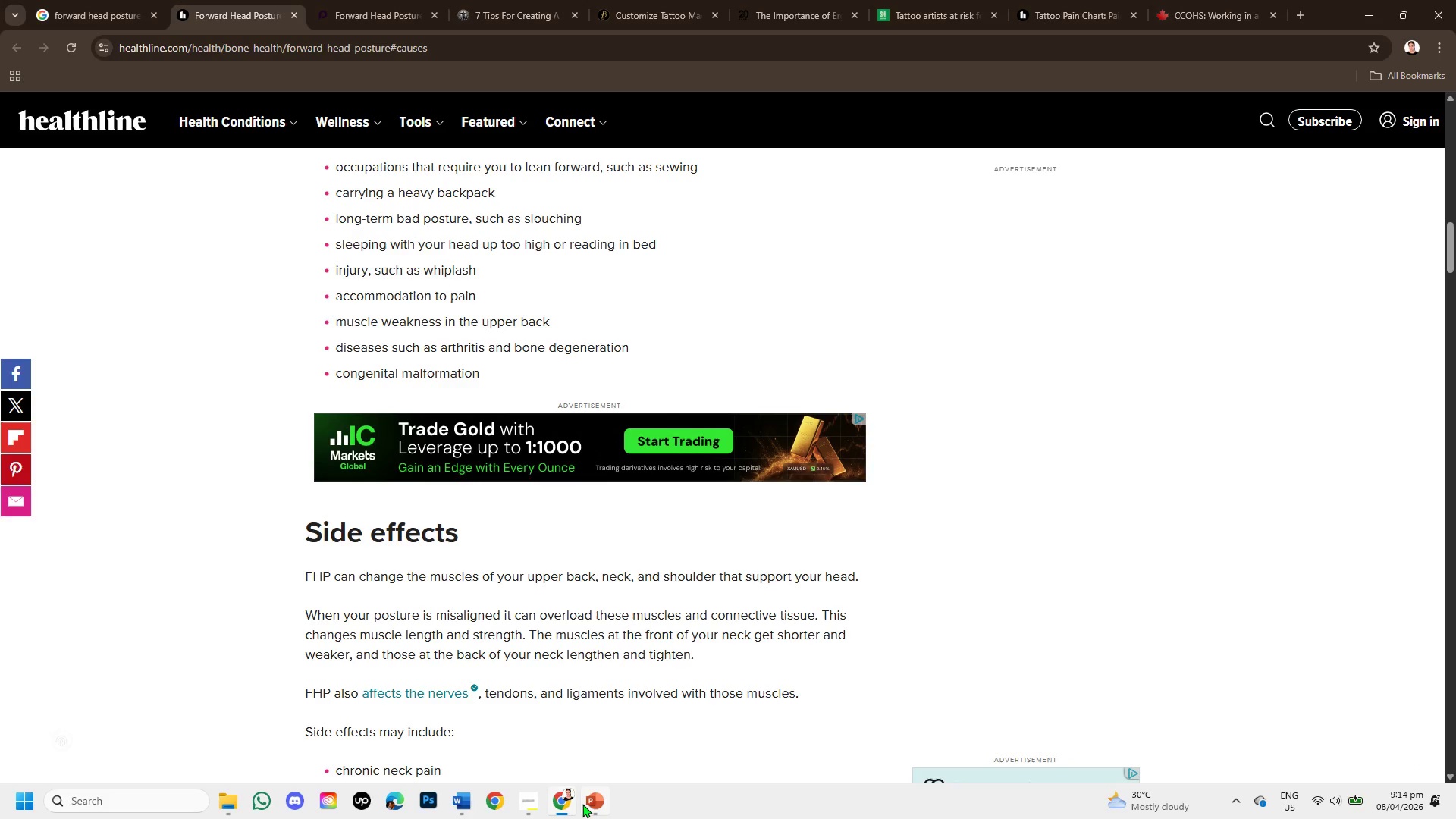 
left_click([585, 804])
 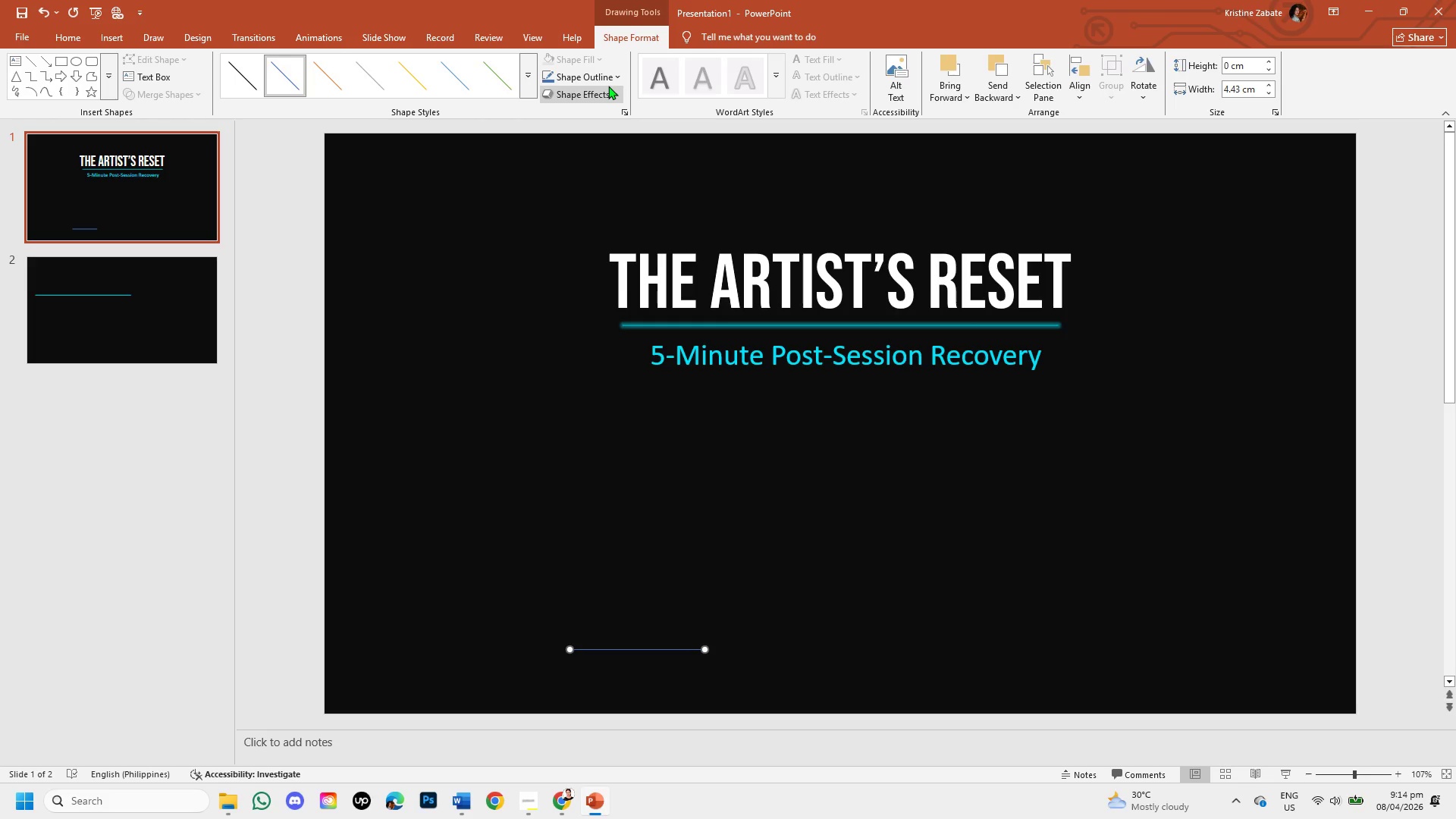 
left_click([612, 78])
 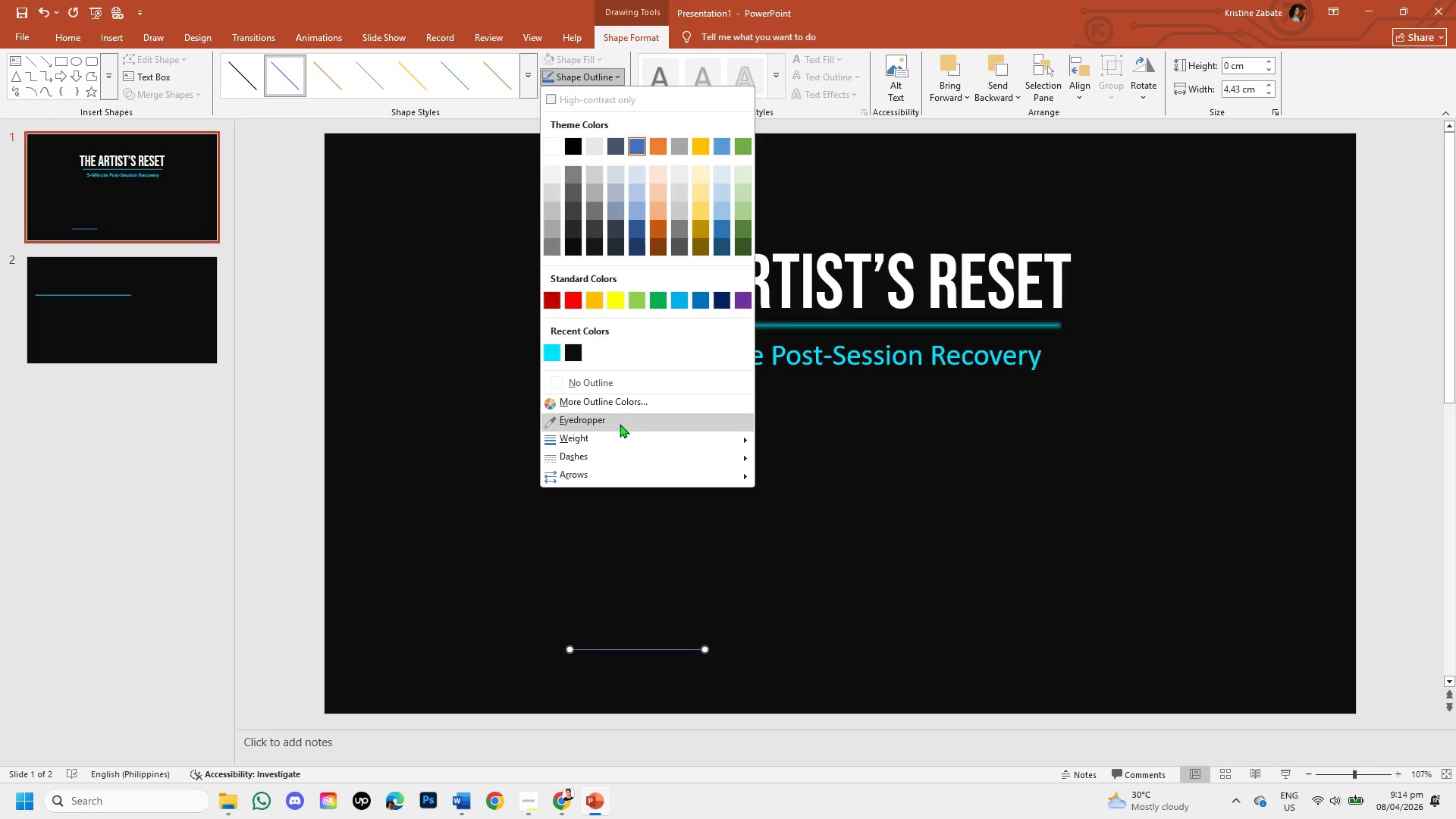 
left_click([615, 401])
 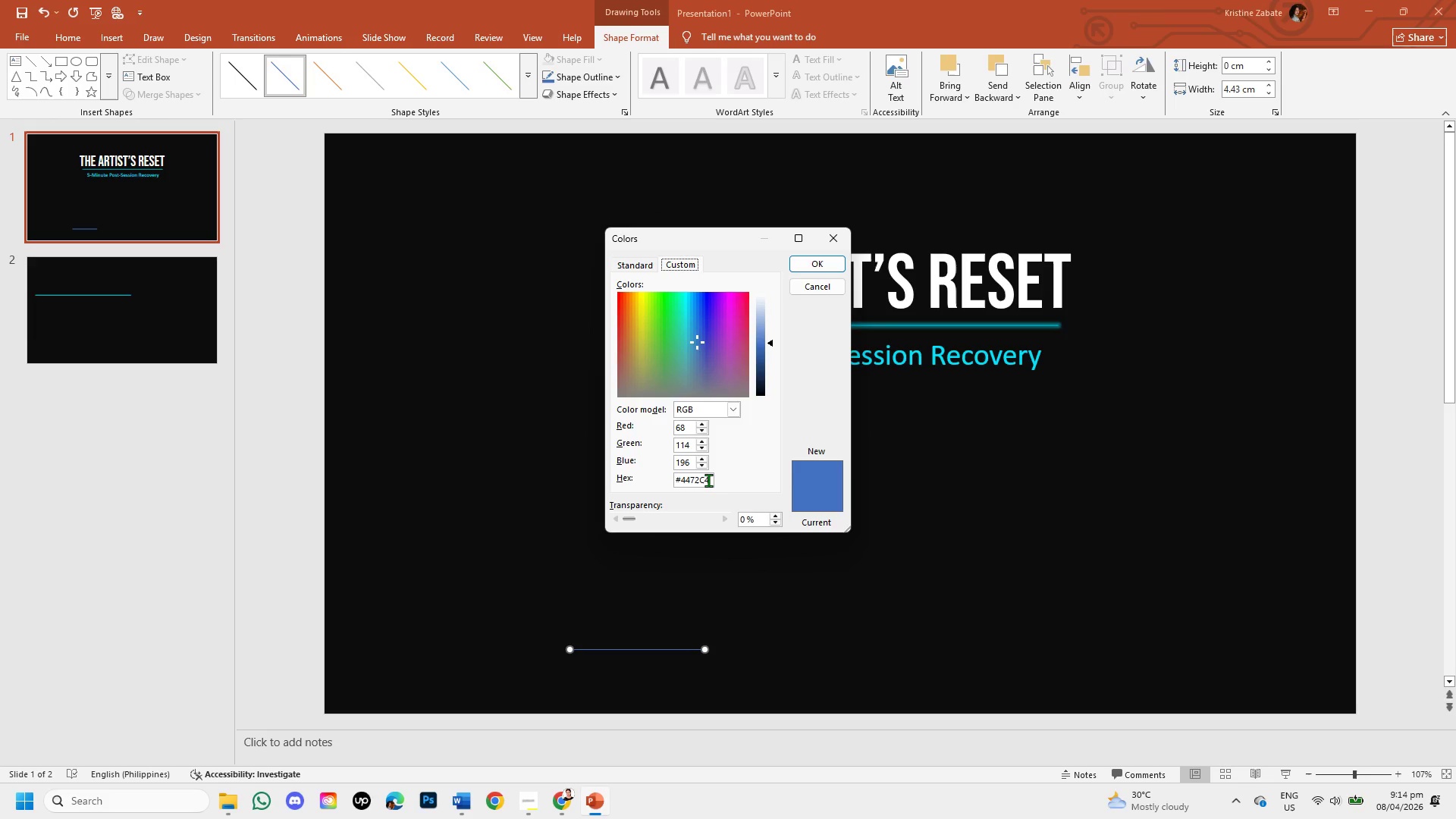 
left_click_drag(start_coordinate=[708, 478], to_coordinate=[676, 482])
 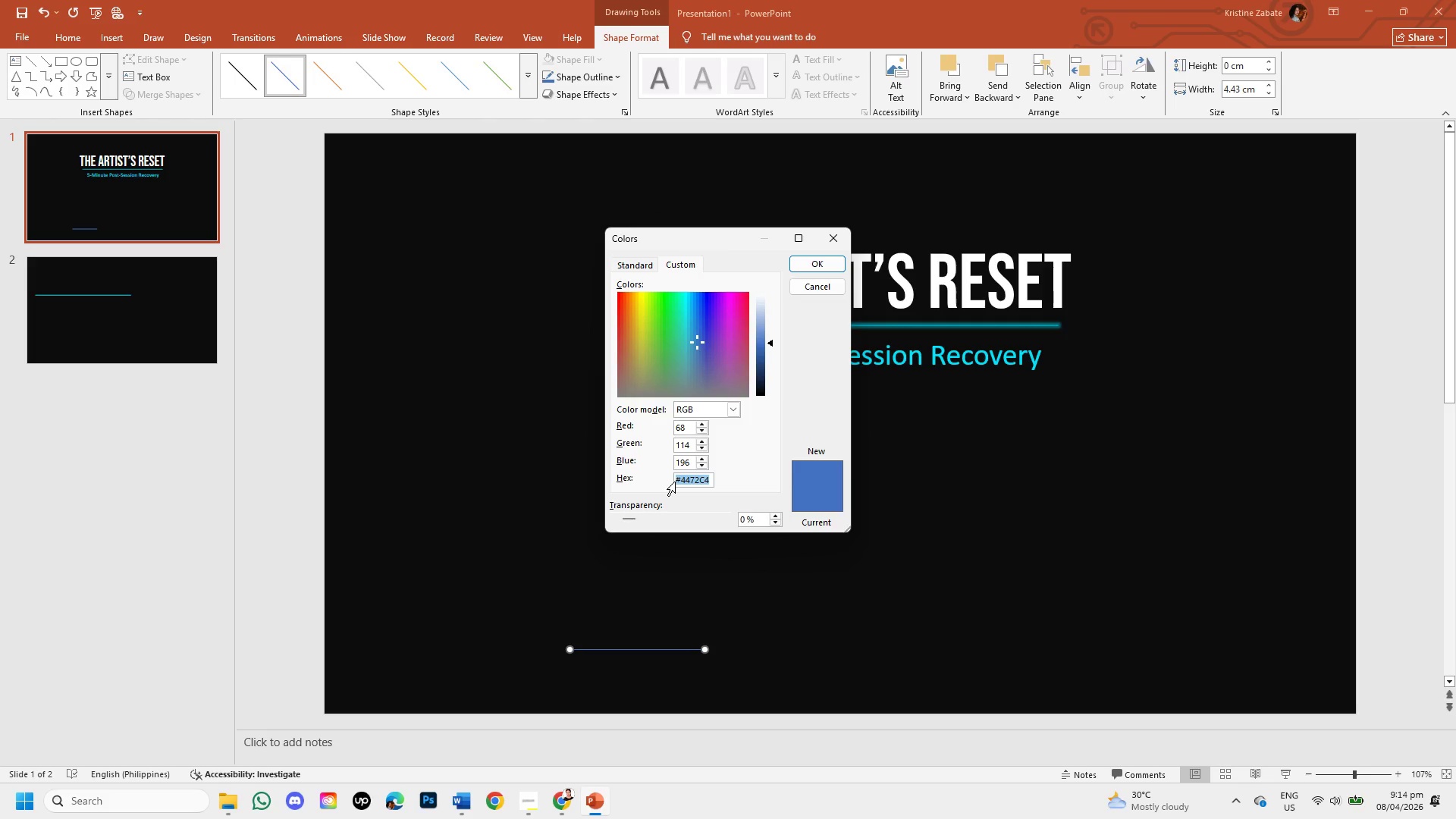 
key(Backspace)
 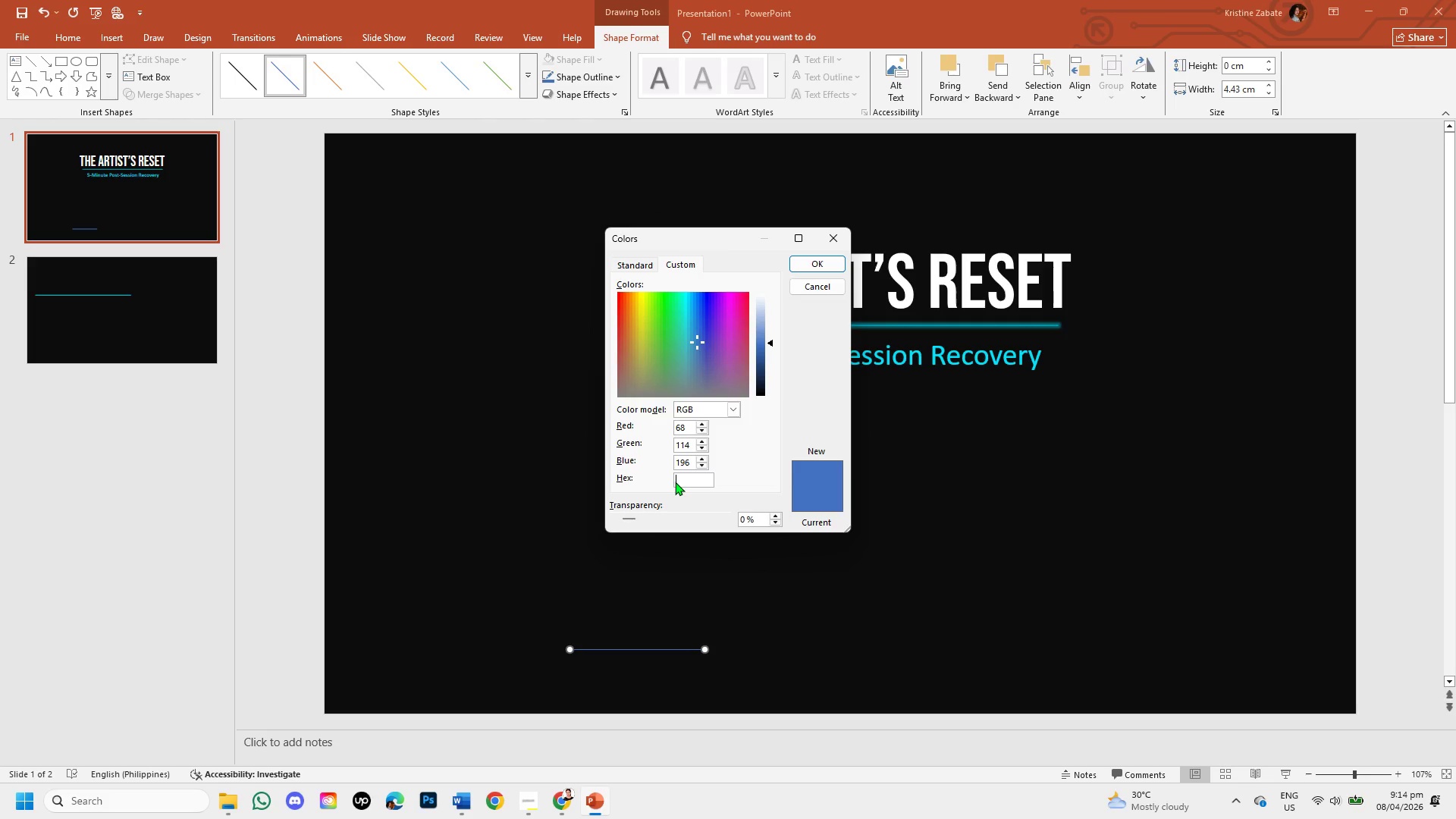 
key(Control+V)
 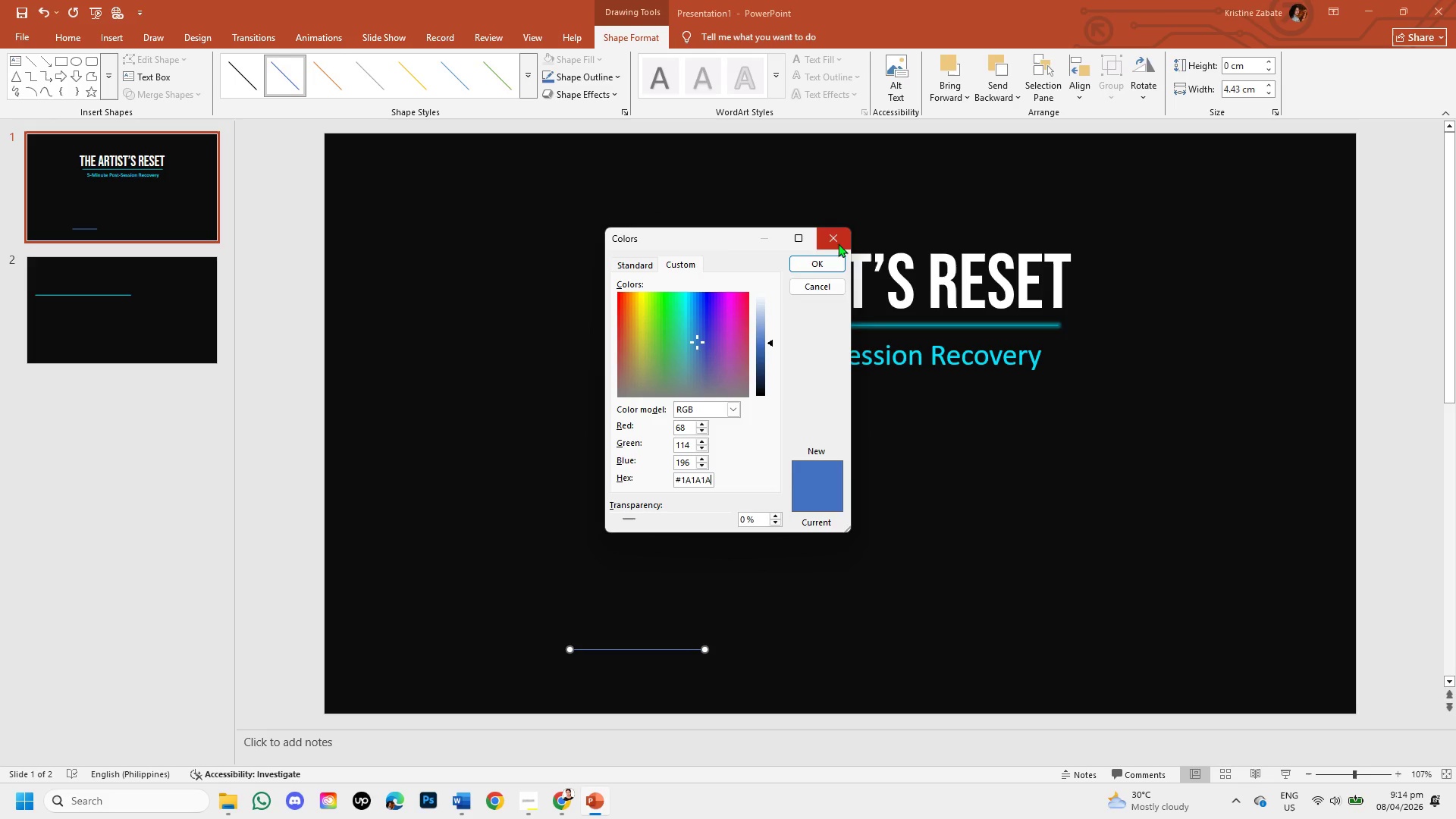 
left_click([833, 259])
 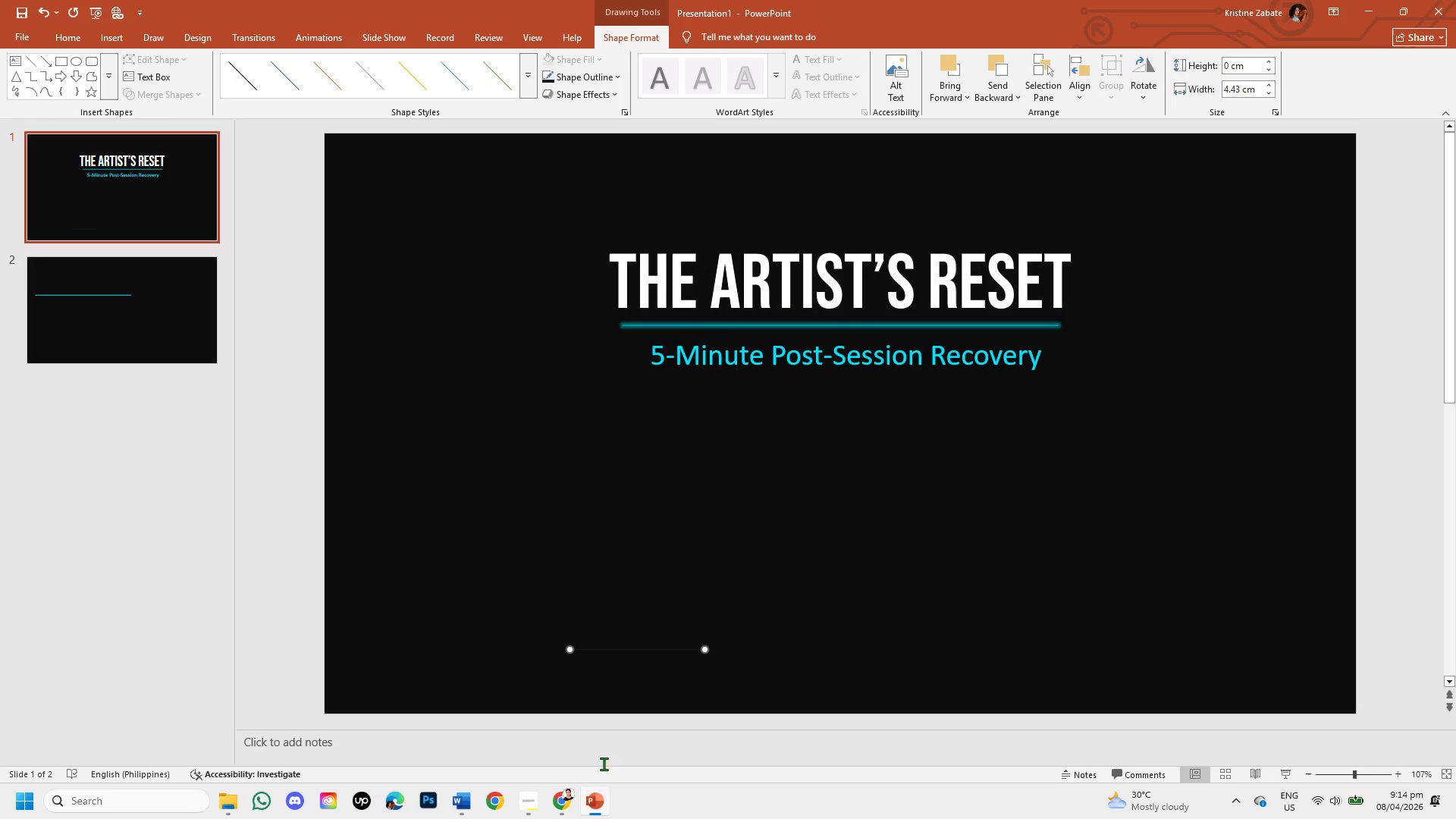 
left_click([562, 805])
 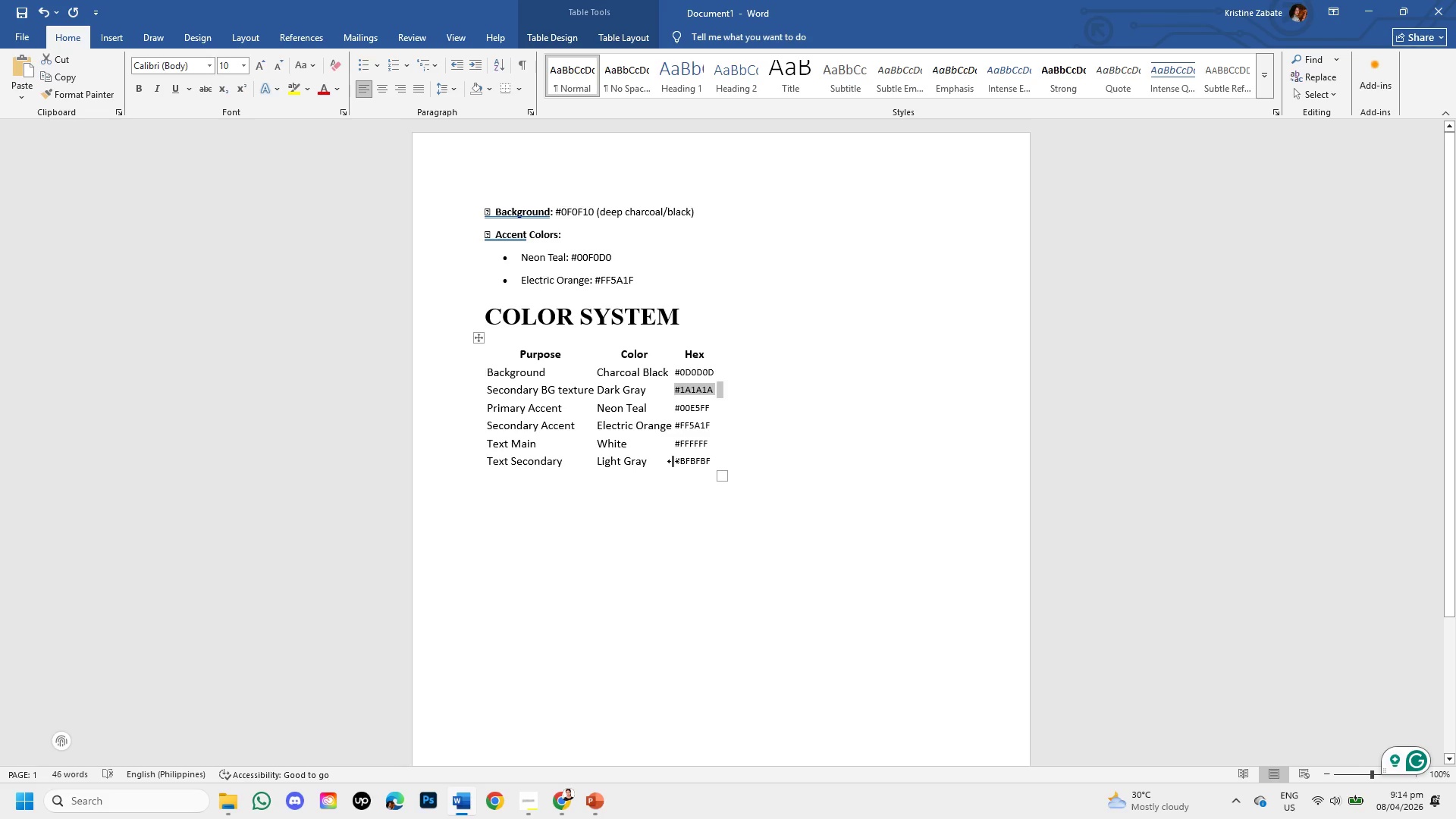 
wait(5.03)
 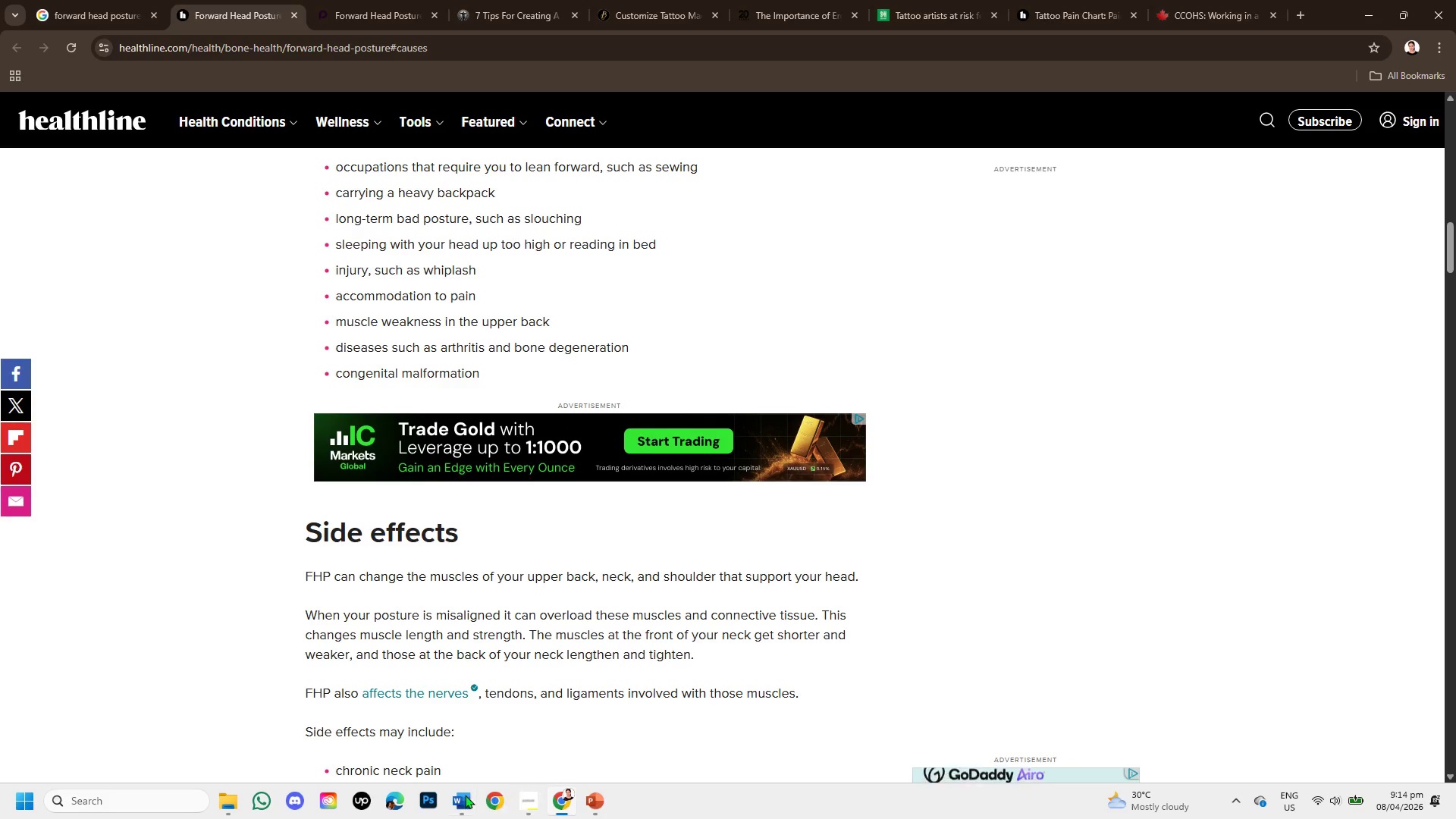 
left_click_drag(start_coordinate=[676, 461], to_coordinate=[723, 464])
 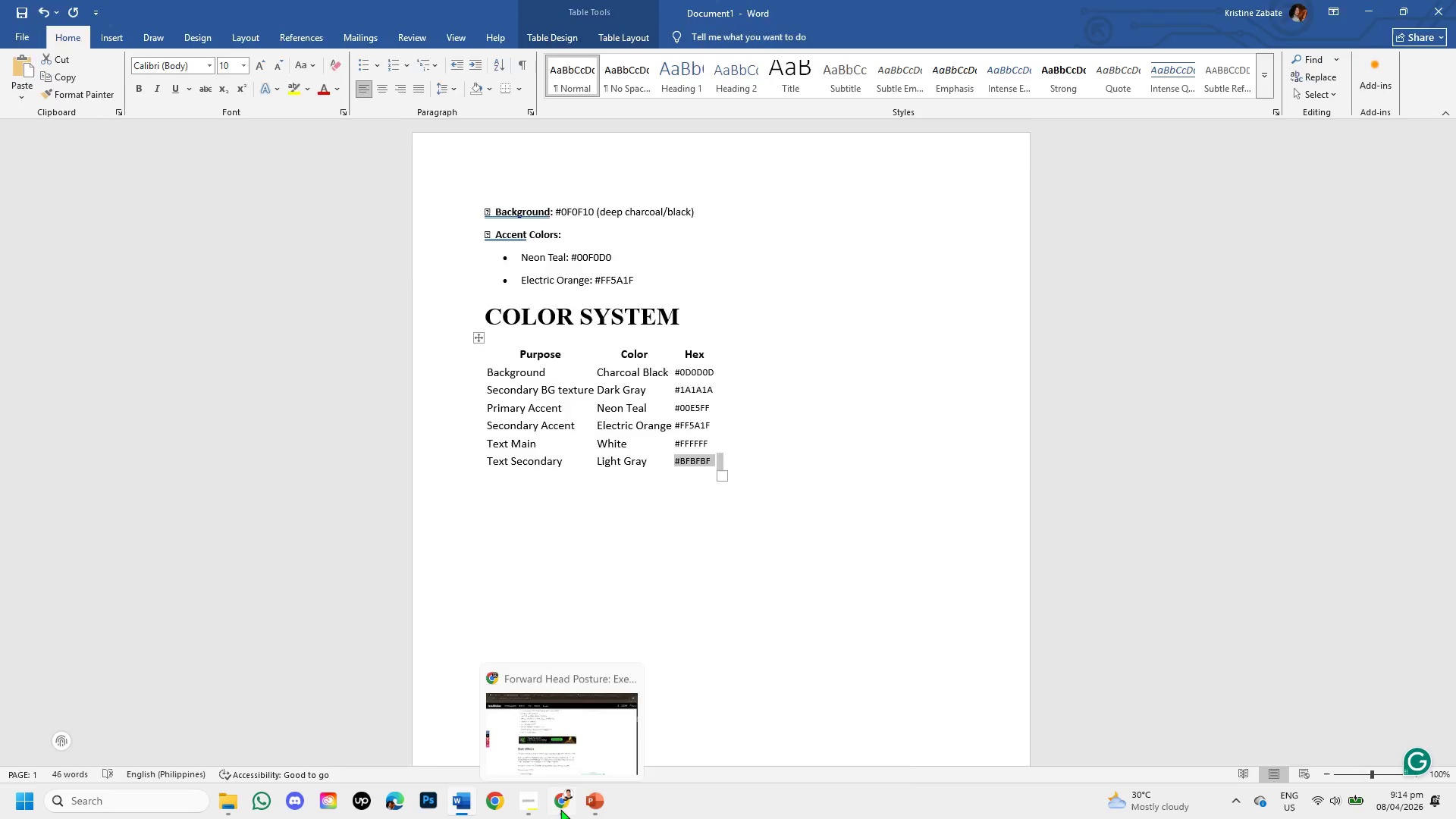 
left_click([595, 818])
 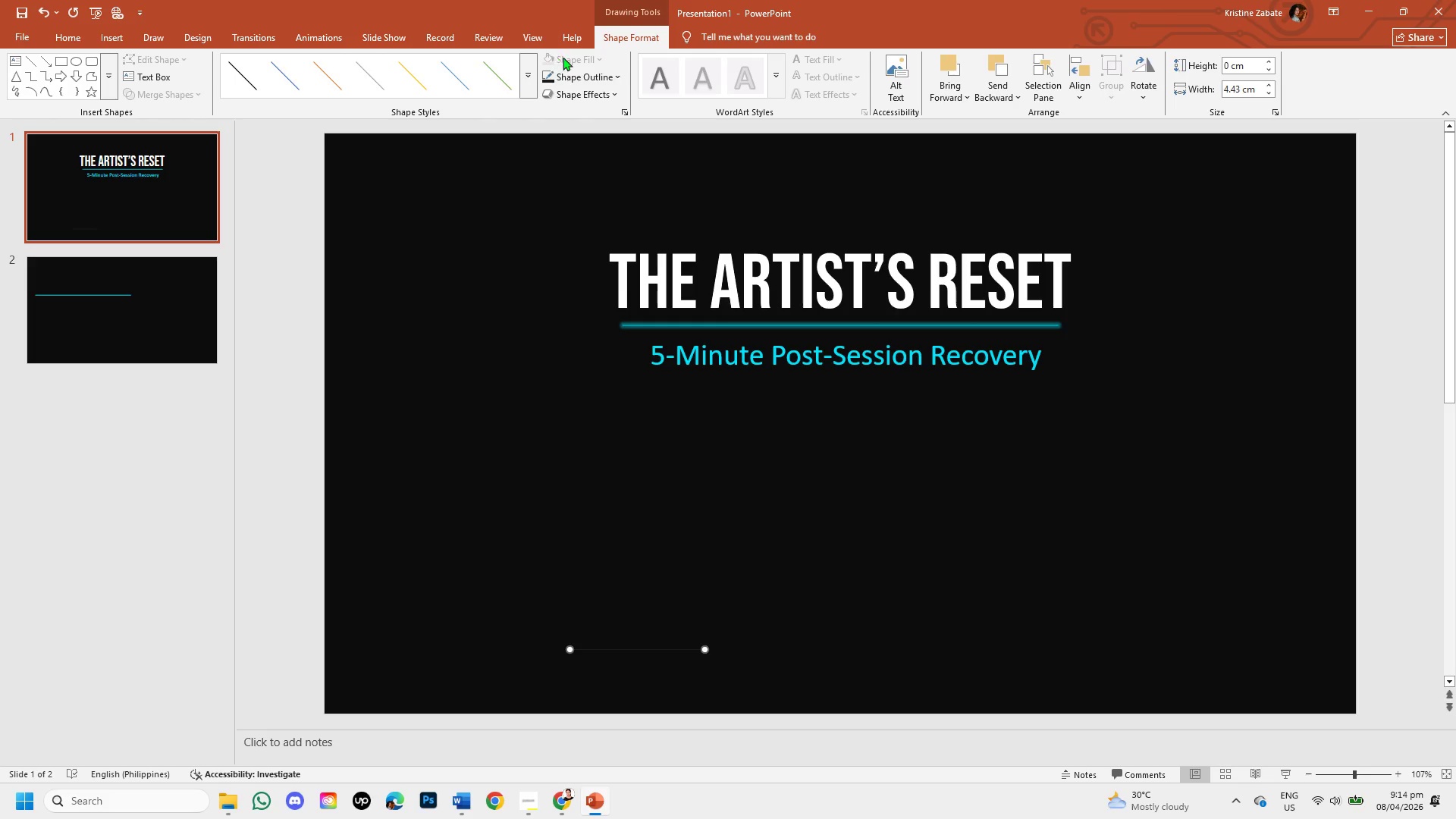 
left_click([601, 77])
 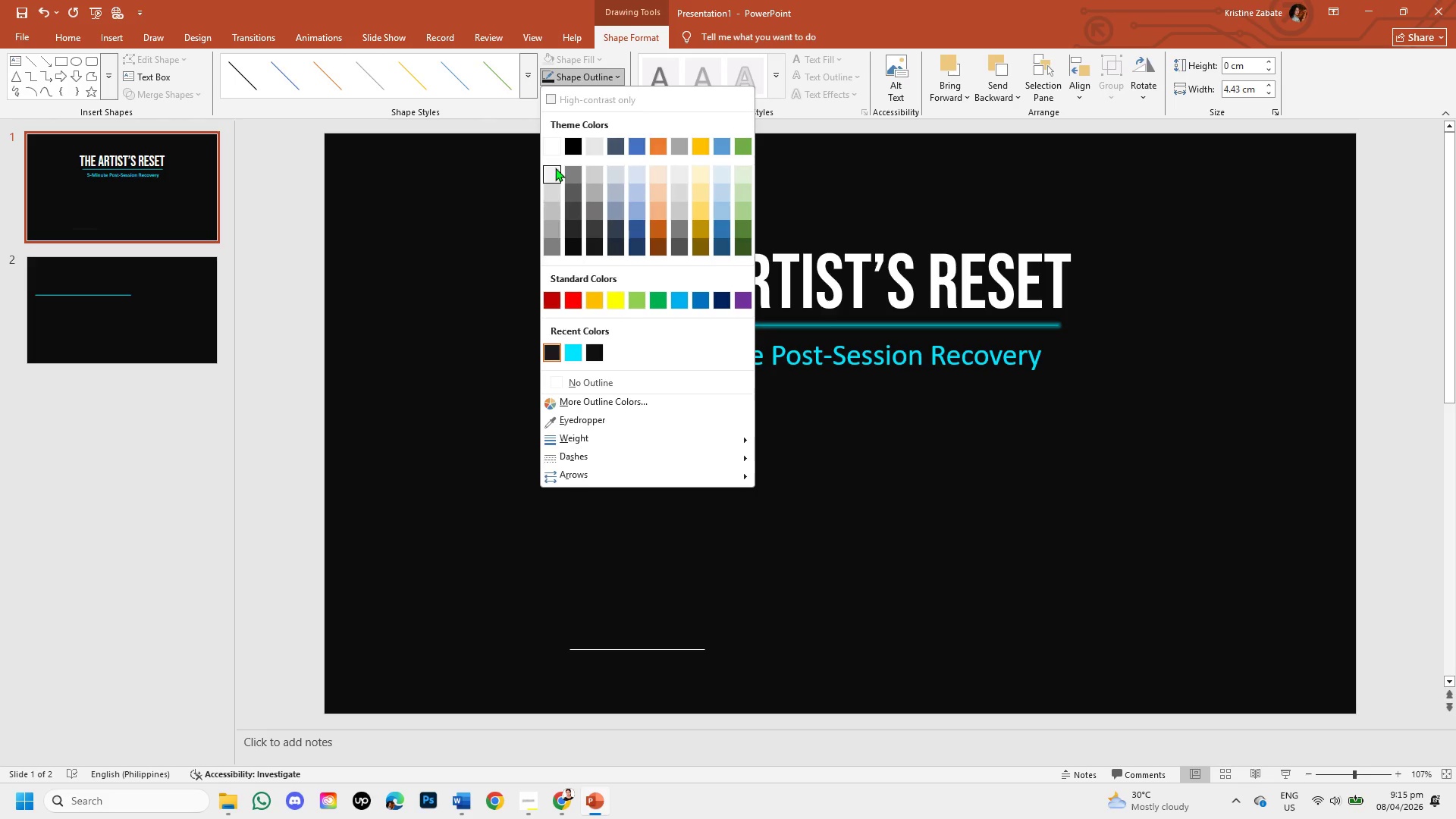 
left_click([555, 142])
 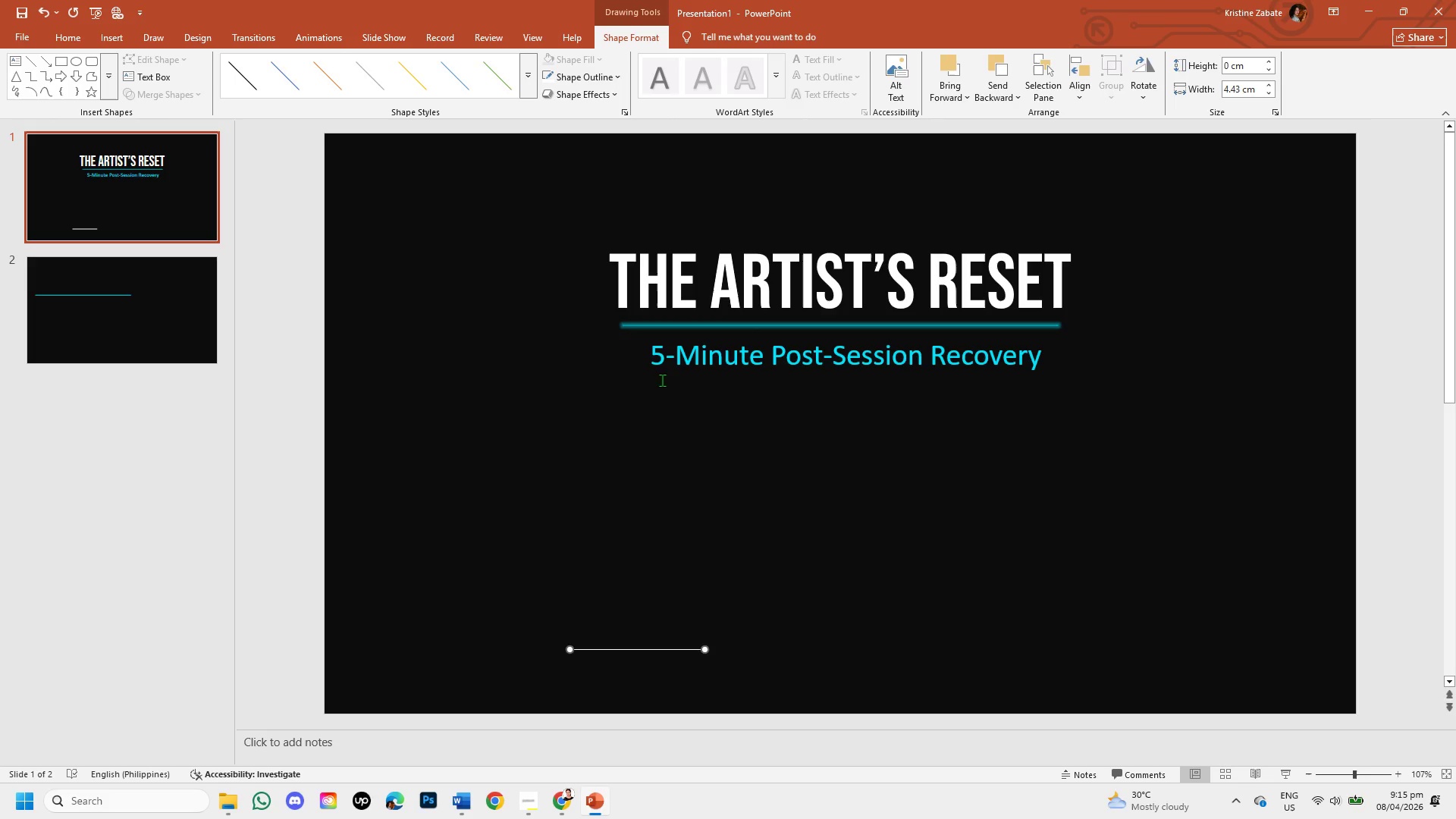 
left_click([728, 540])
 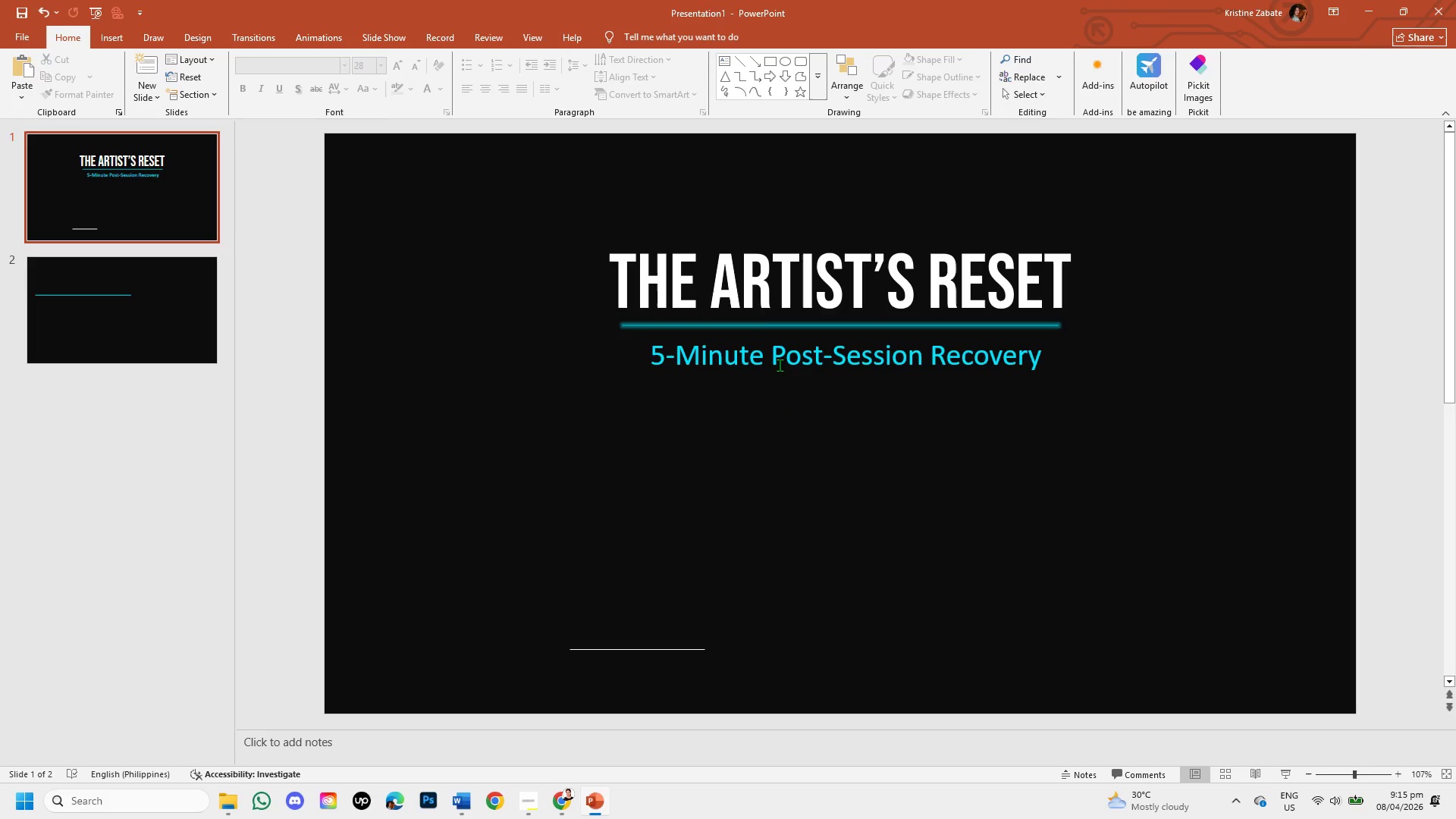 
wait(6.83)
 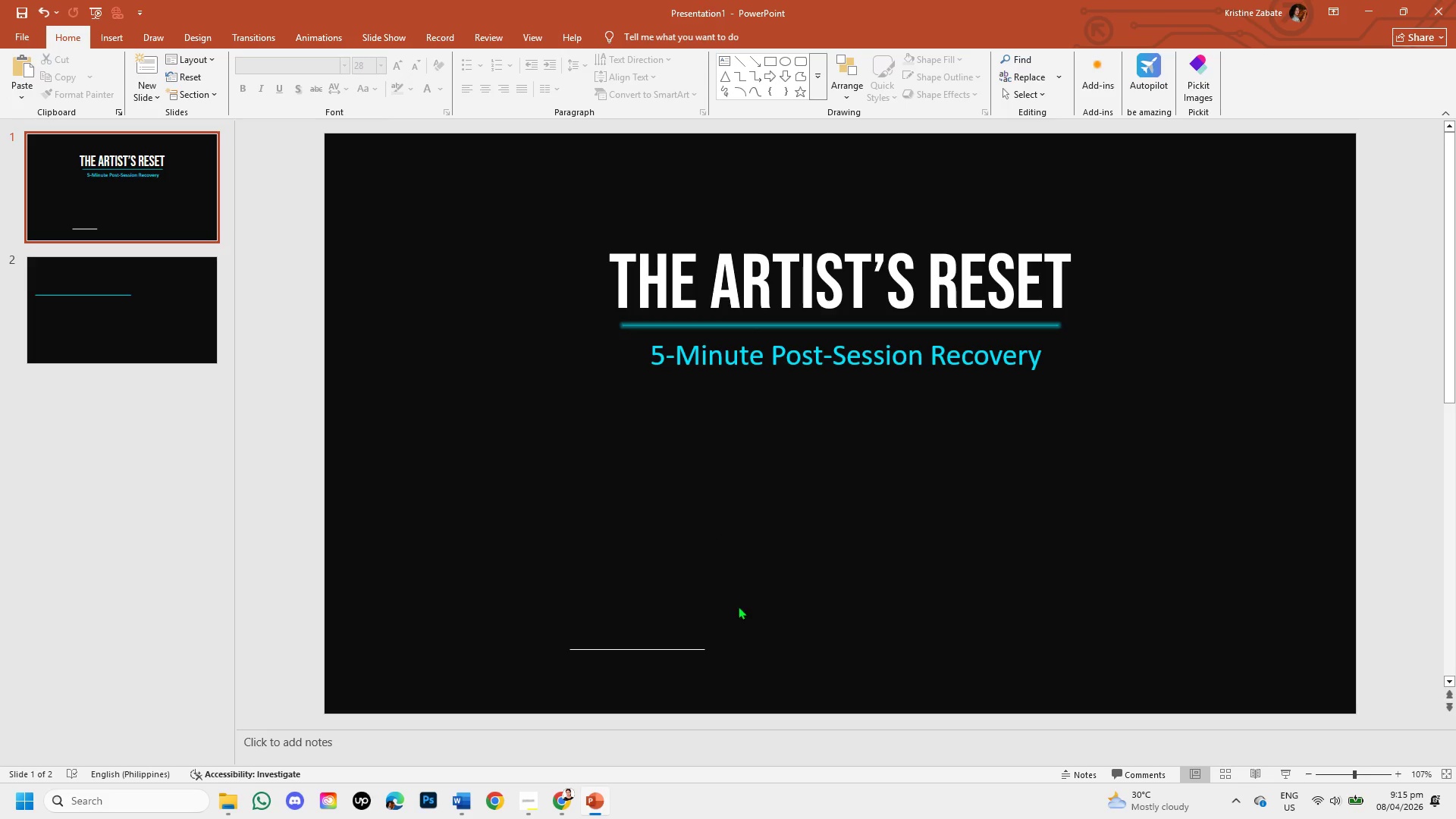 
left_click_drag(start_coordinate=[613, 284], to_coordinate=[1040, 287])
 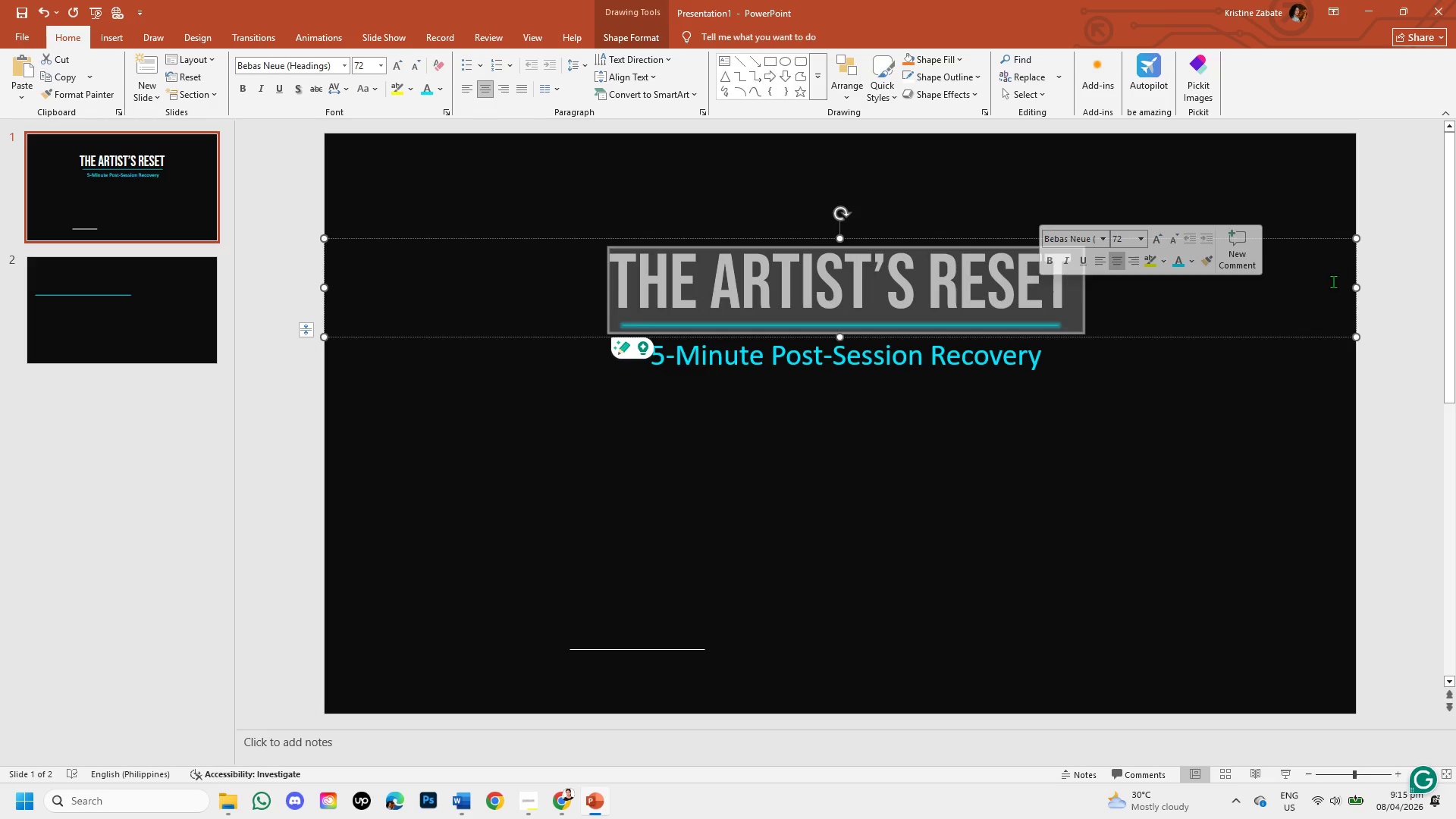 
left_click_drag(start_coordinate=[1360, 288], to_coordinate=[822, 284])
 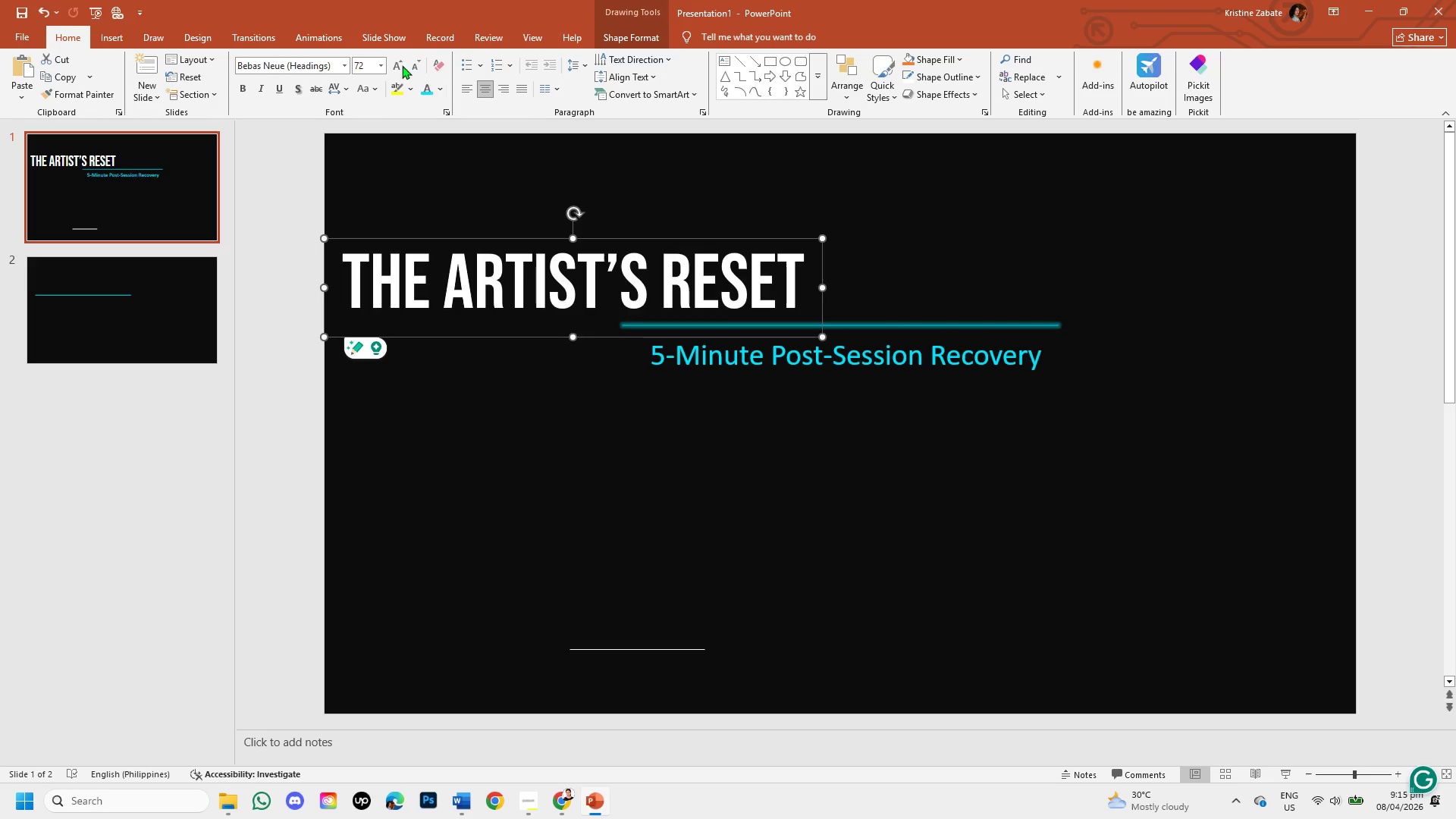 
left_click([395, 64])
 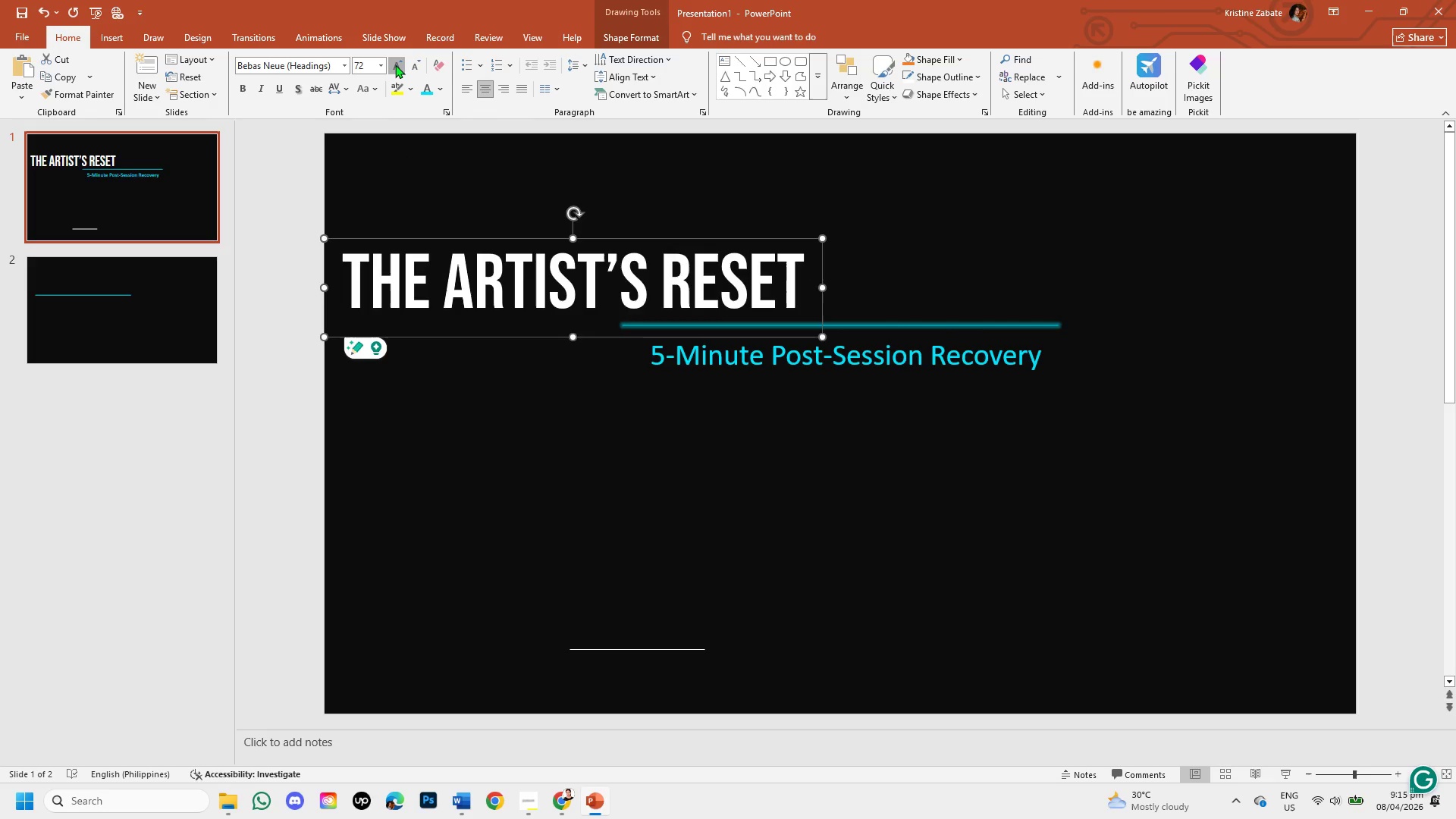 
double_click([395, 64])
 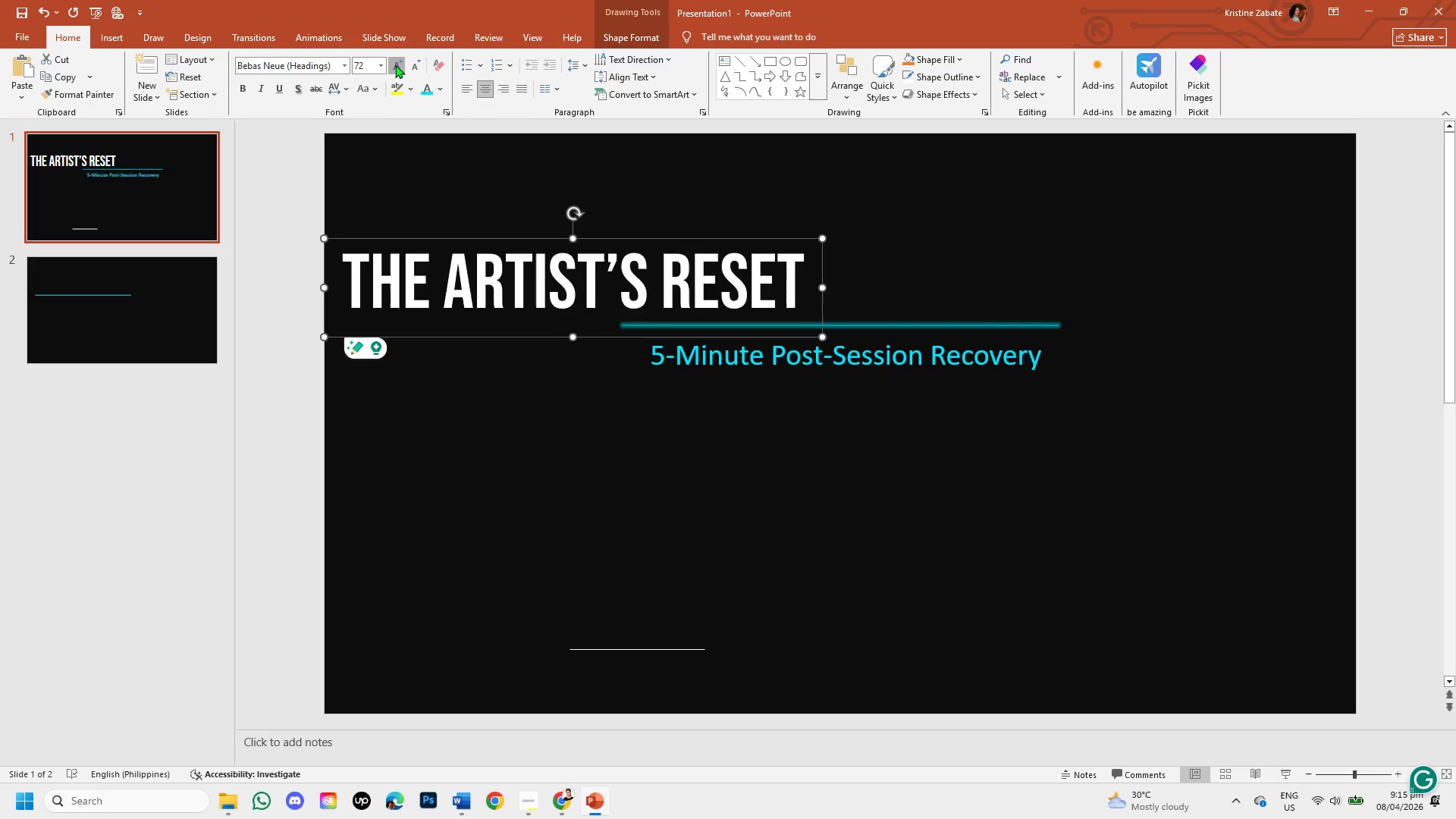 
triple_click([395, 64])
 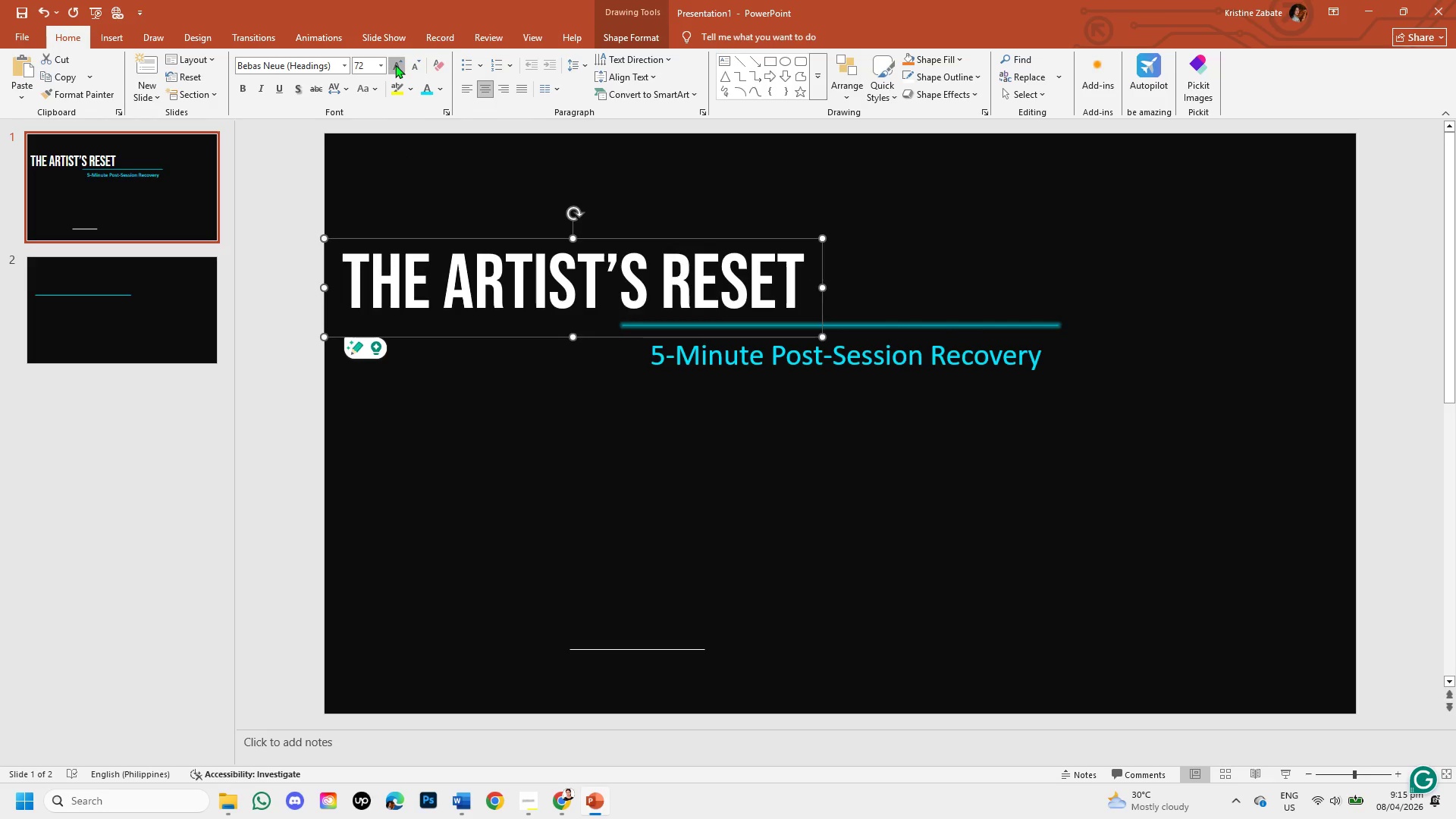 
triple_click([395, 64])
 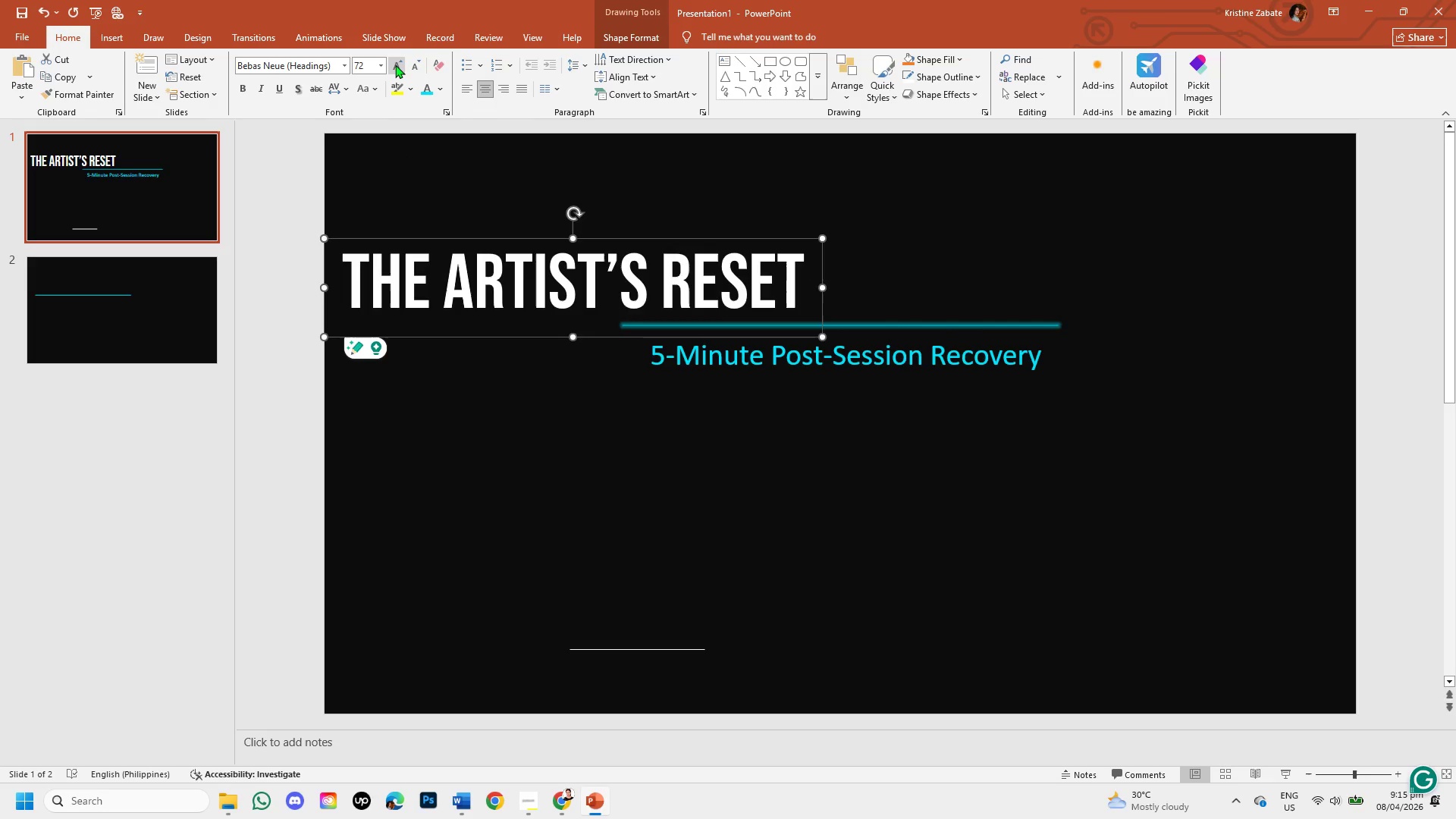 
left_click([395, 64])
 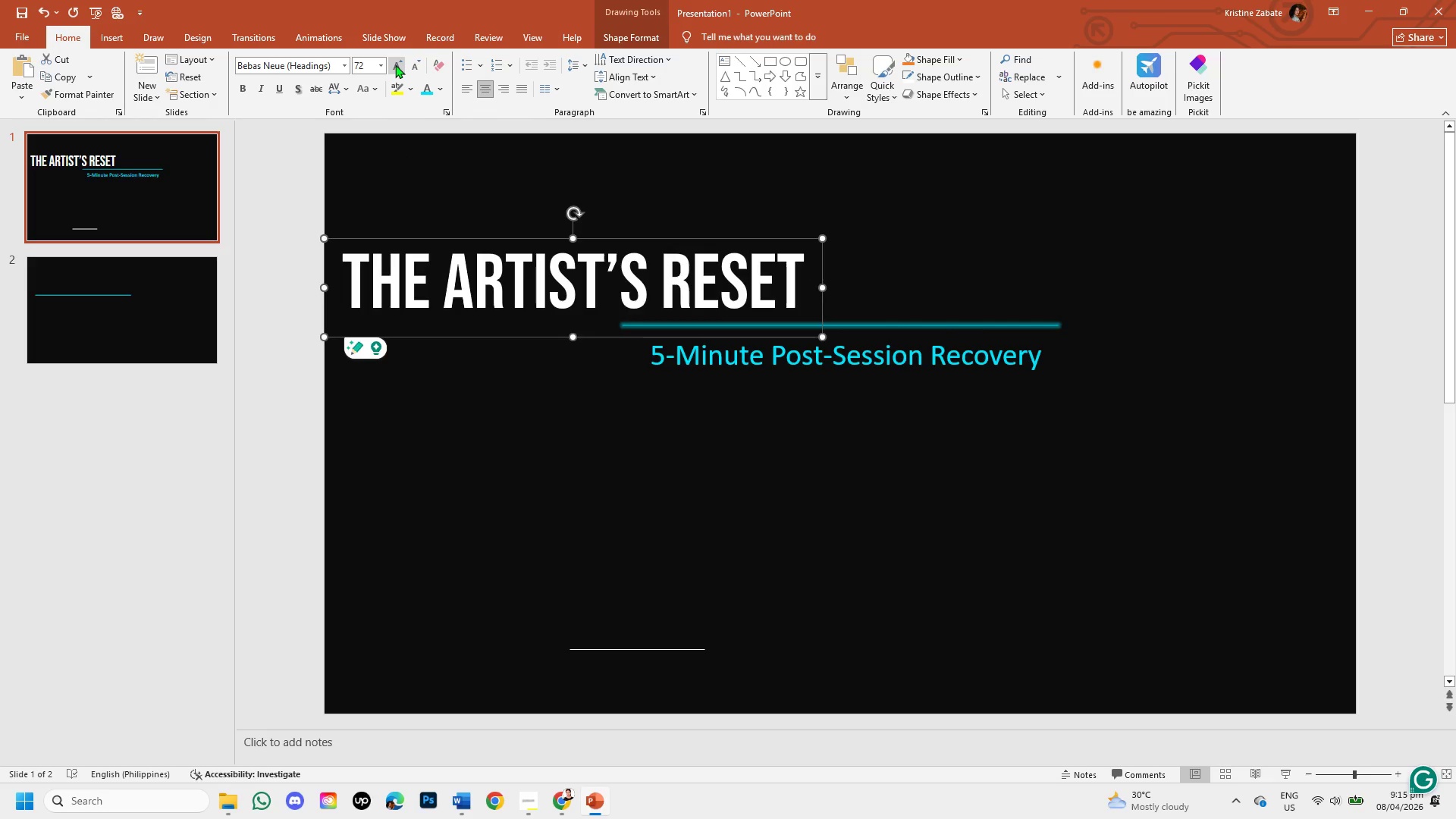 
key(Control+Z)
 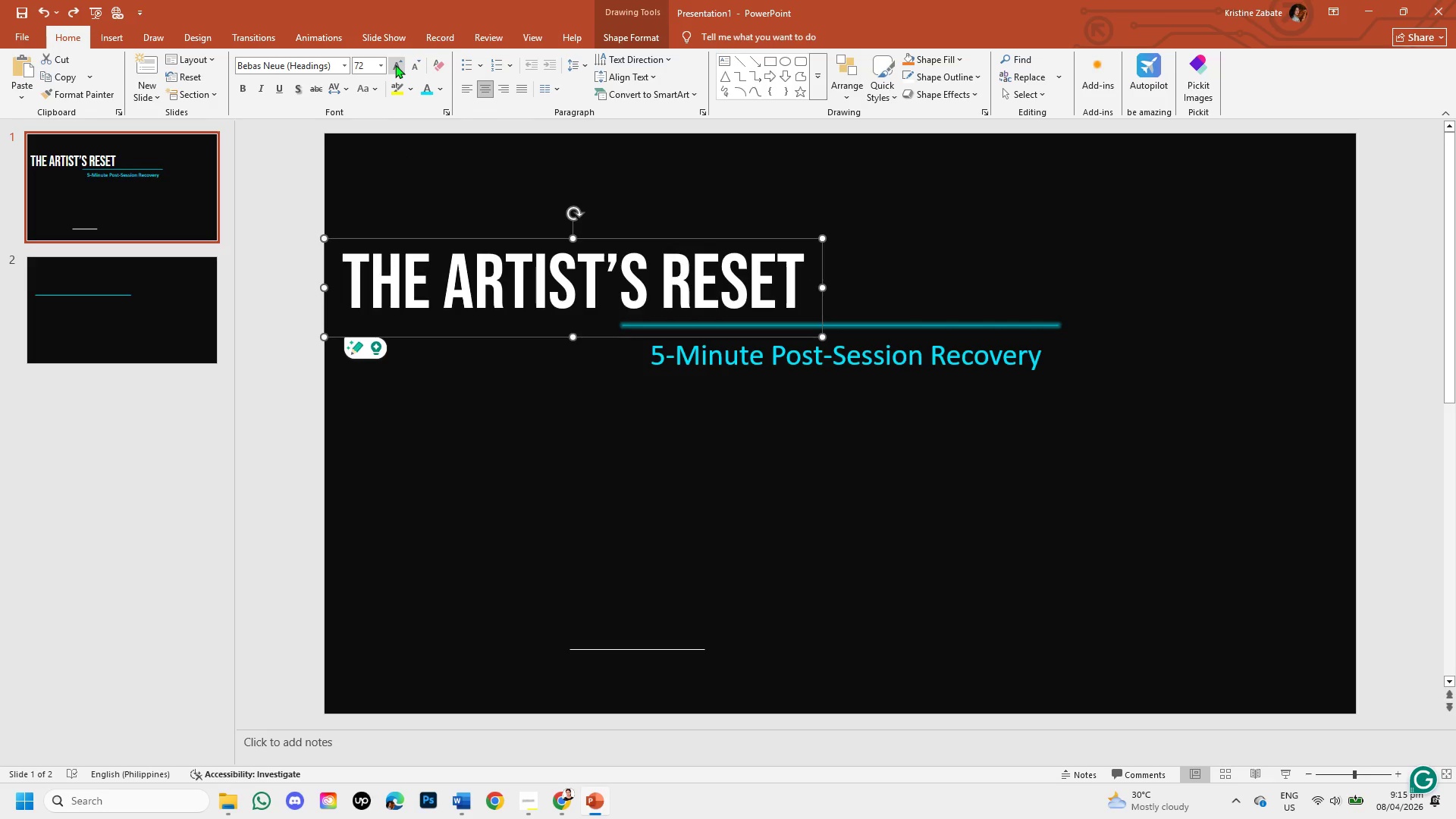 
key(Control+Z)
 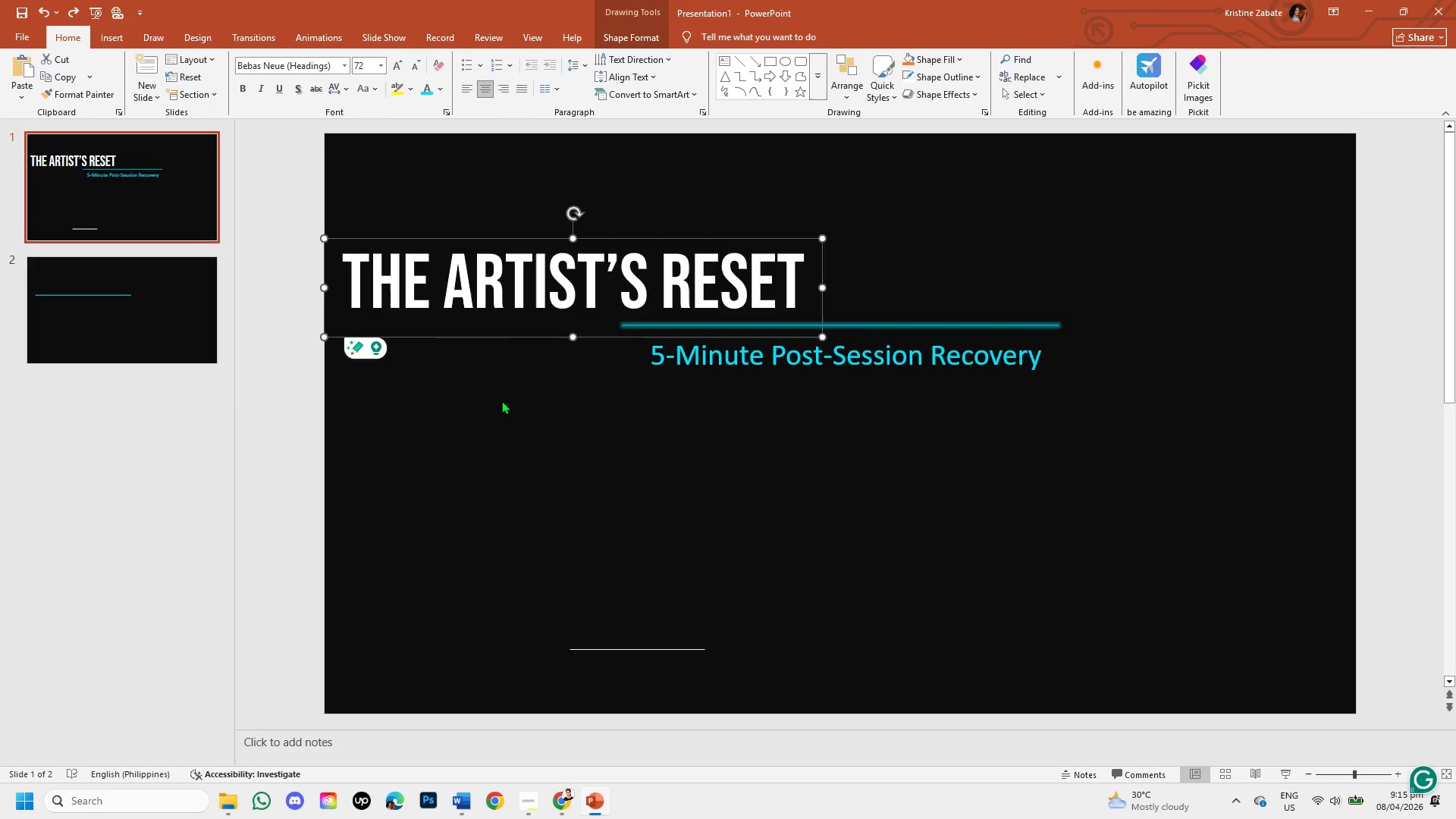 
left_click([516, 479])
 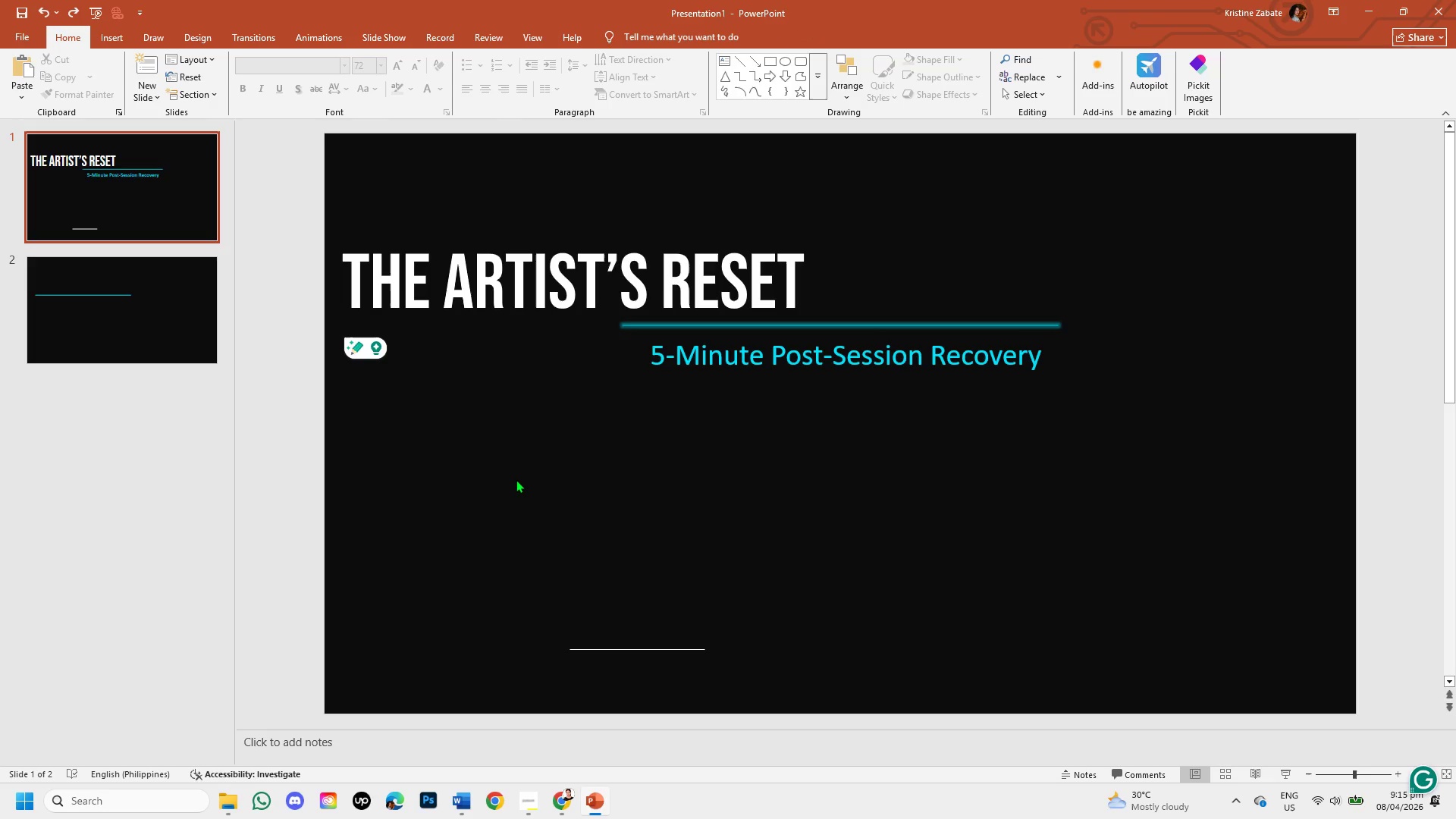 
key(Control+Z)
 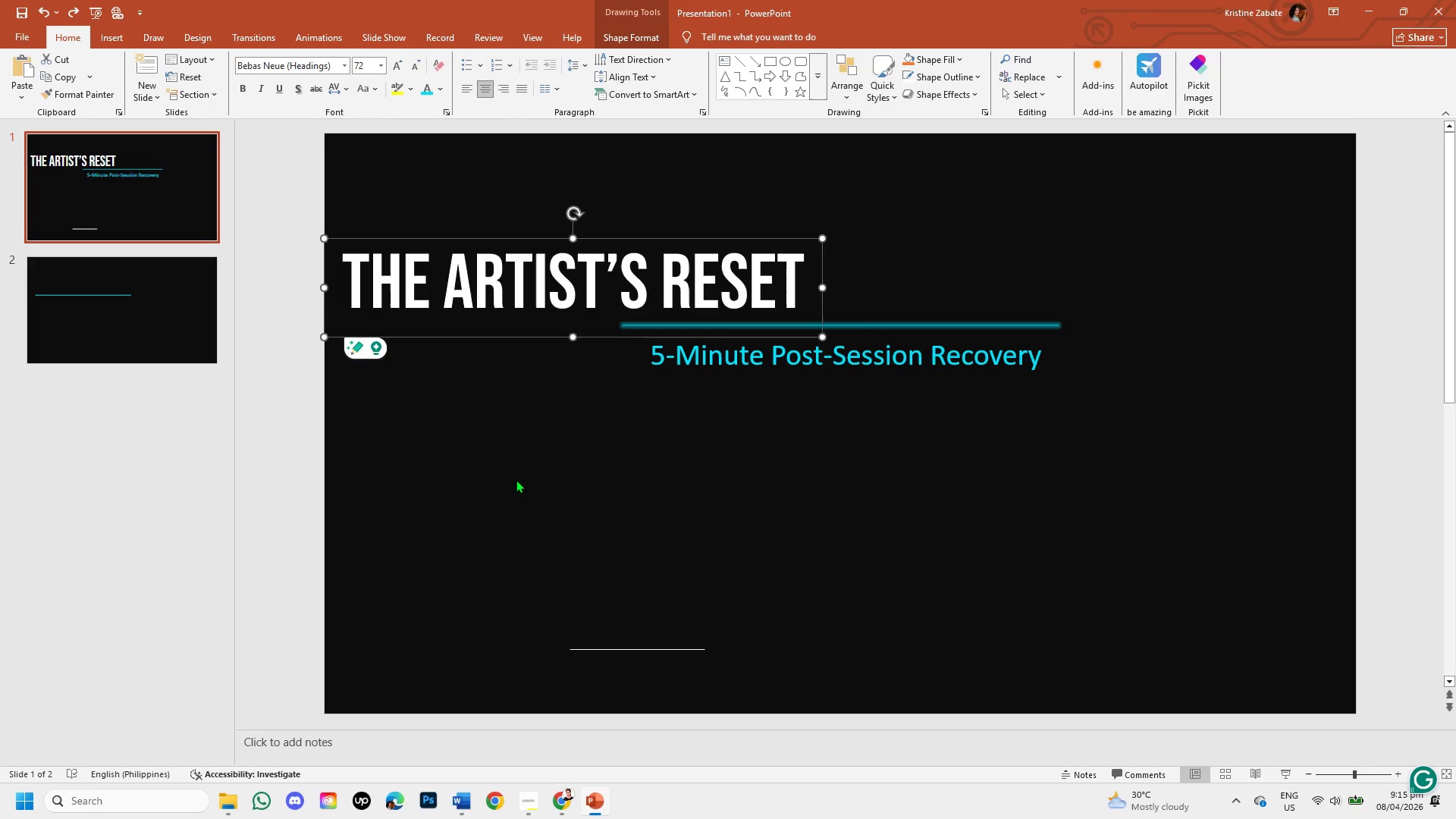 
key(Control+Z)
 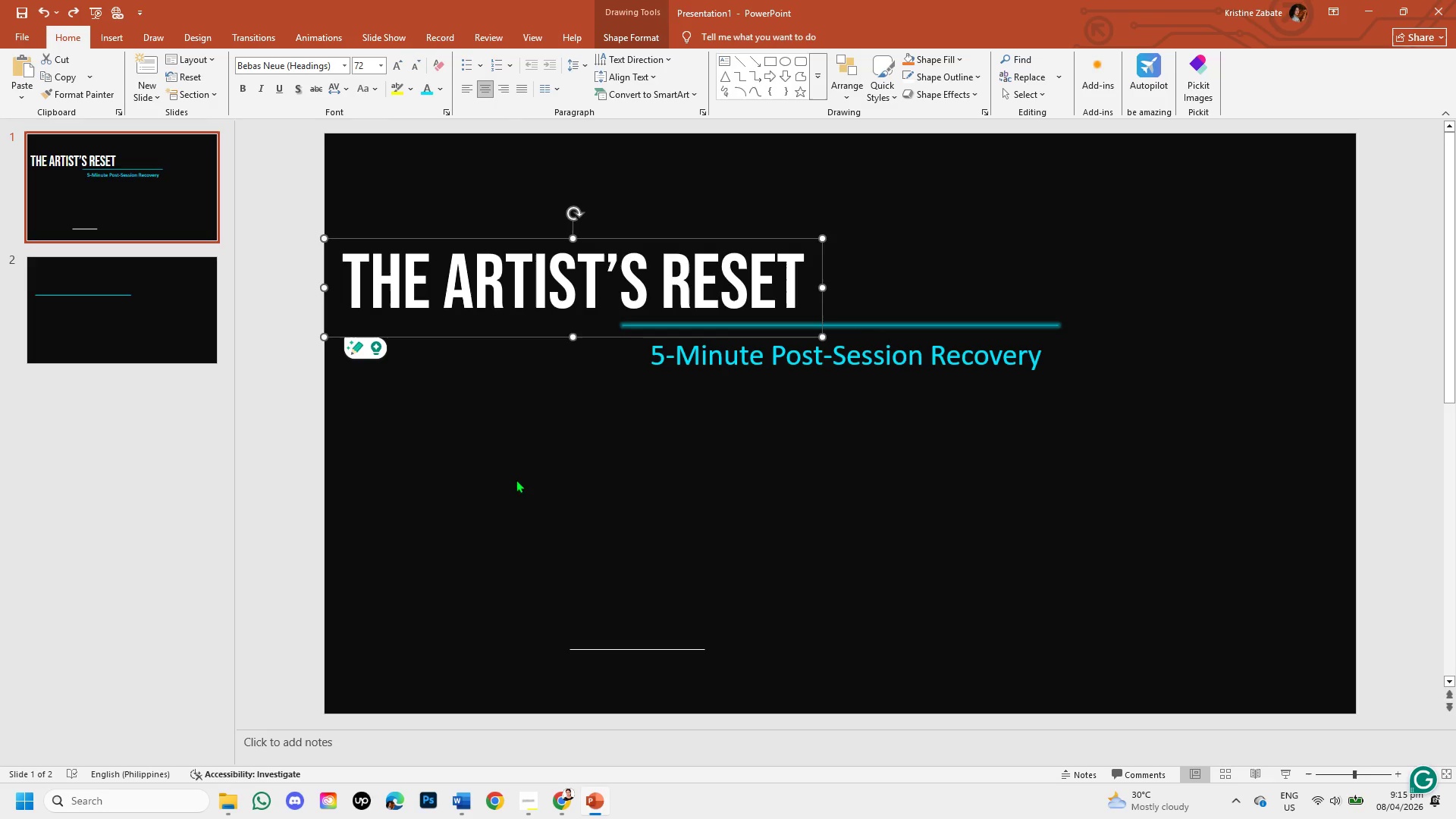 
key(Control+Z)
 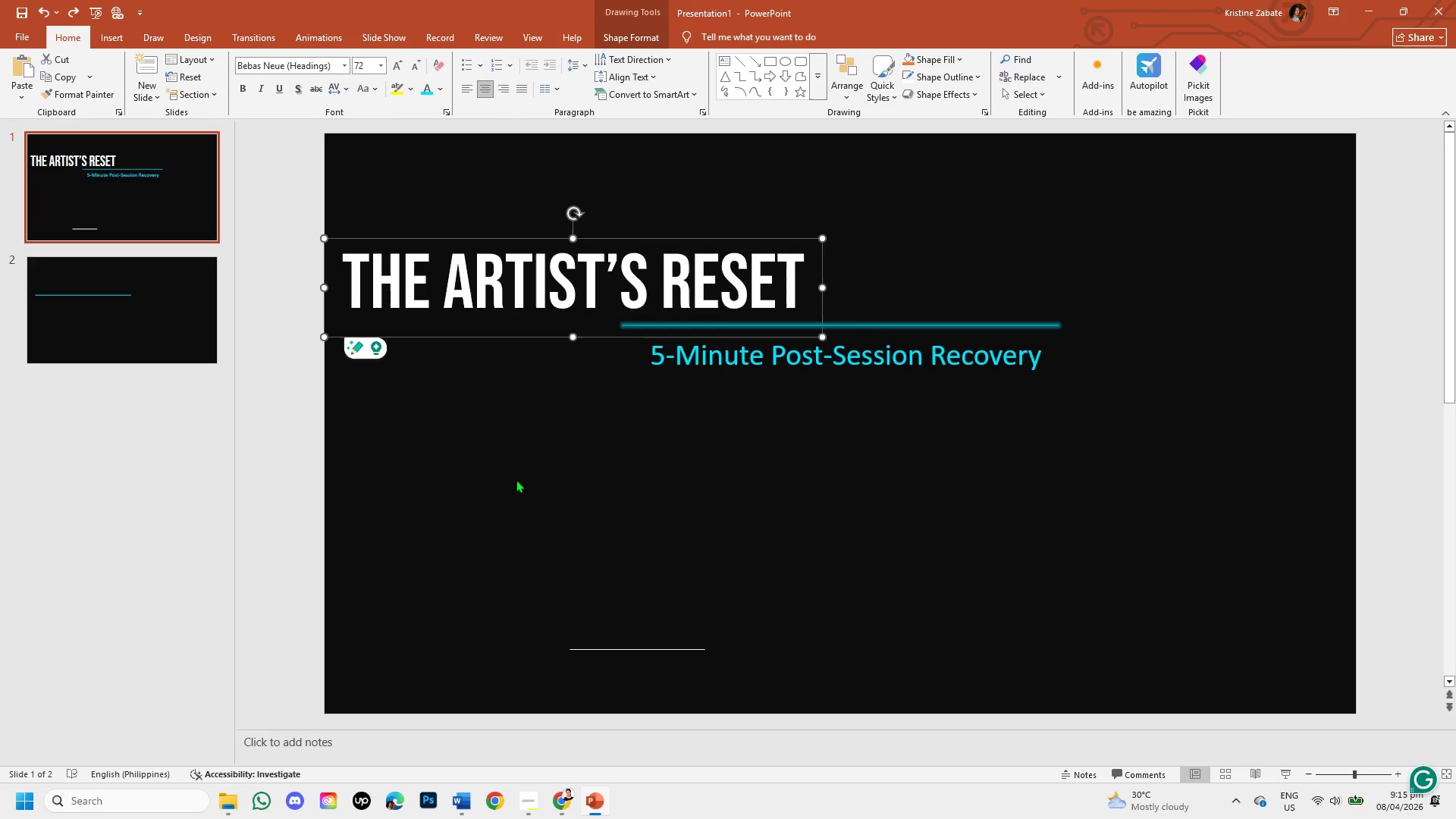 
key(Control+Z)
 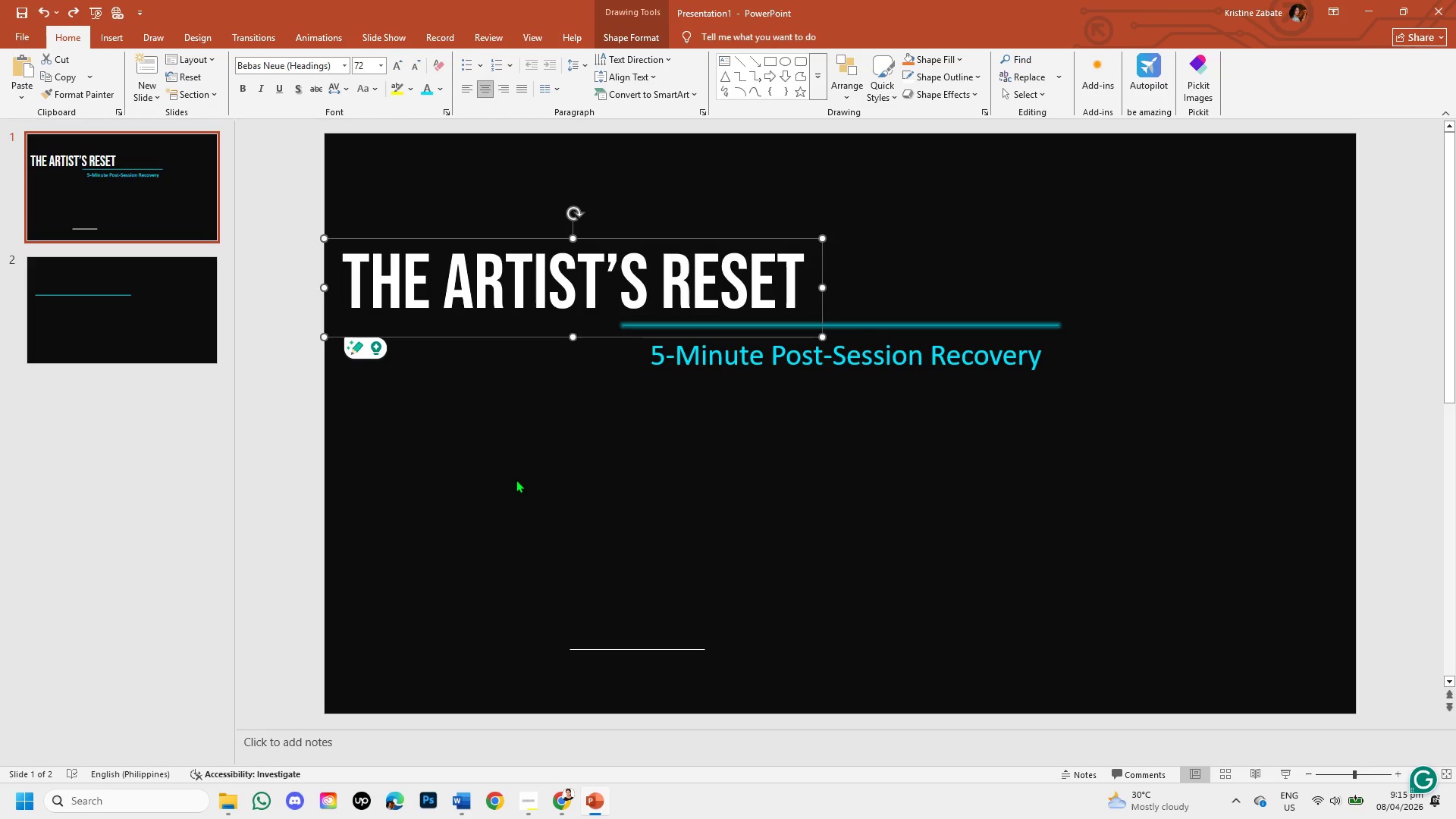 
key(Control+Z)
 